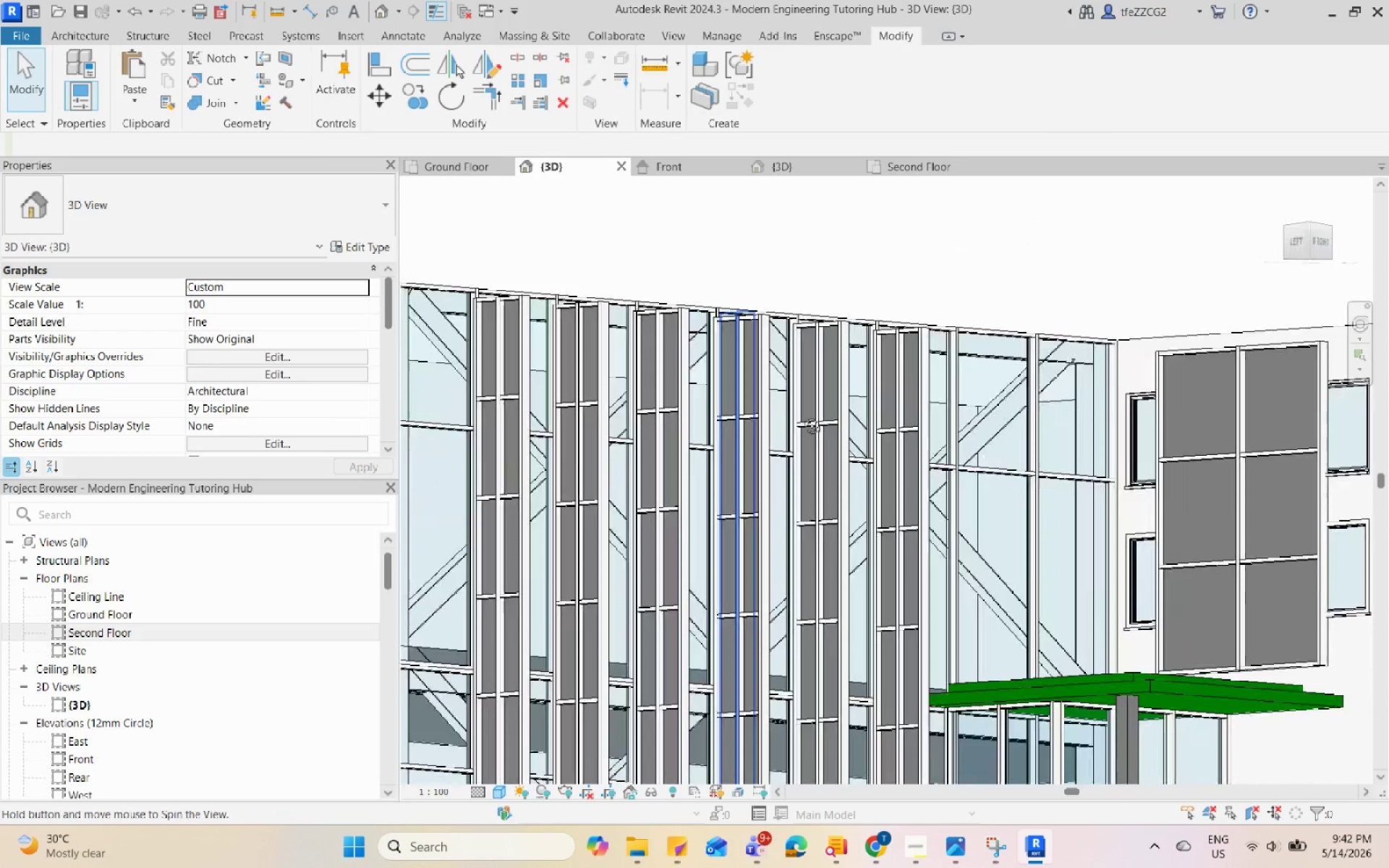 
key(Control+S)
 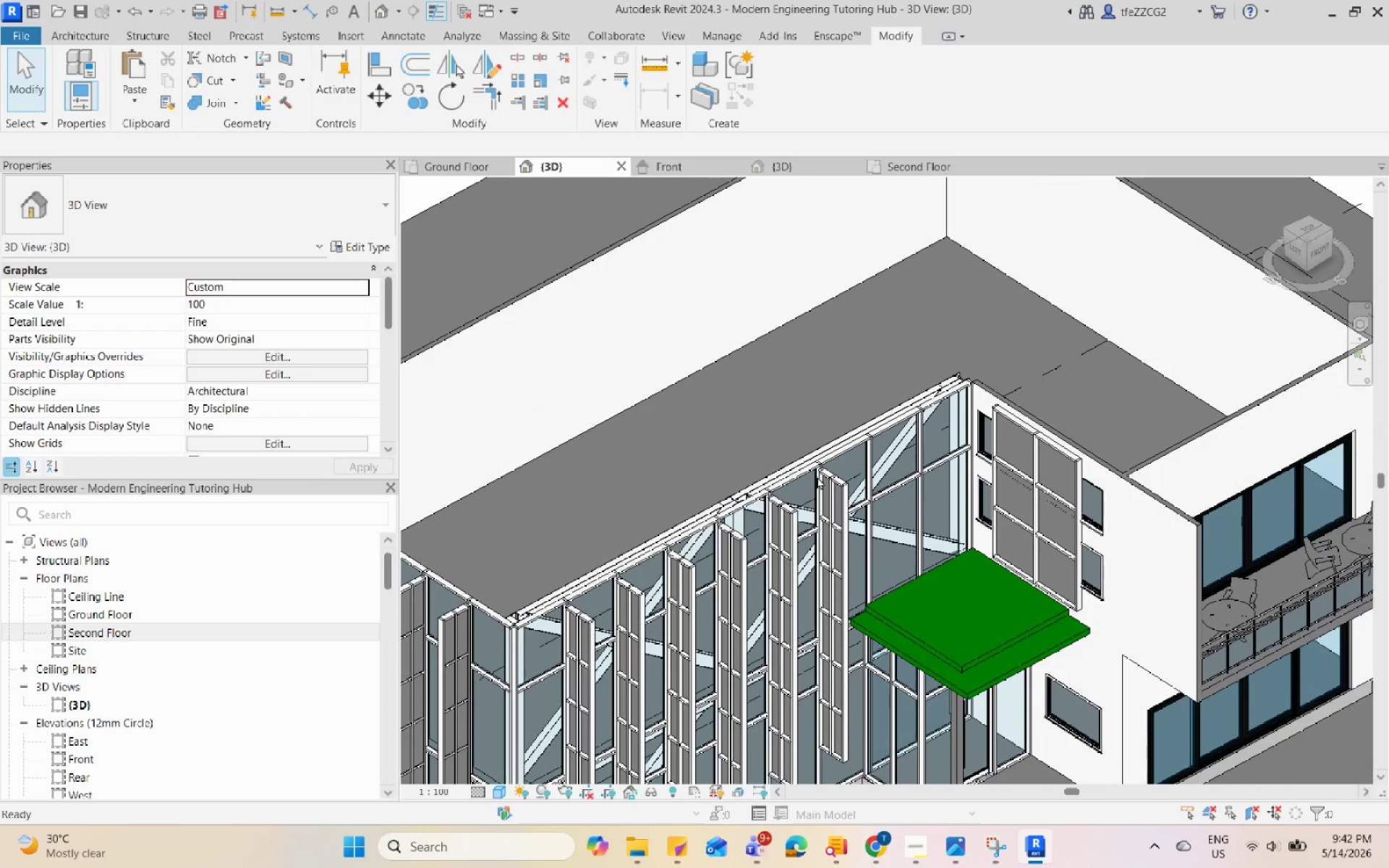 
scroll: coordinate [764, 499], scroll_direction: down, amount: 4.0
 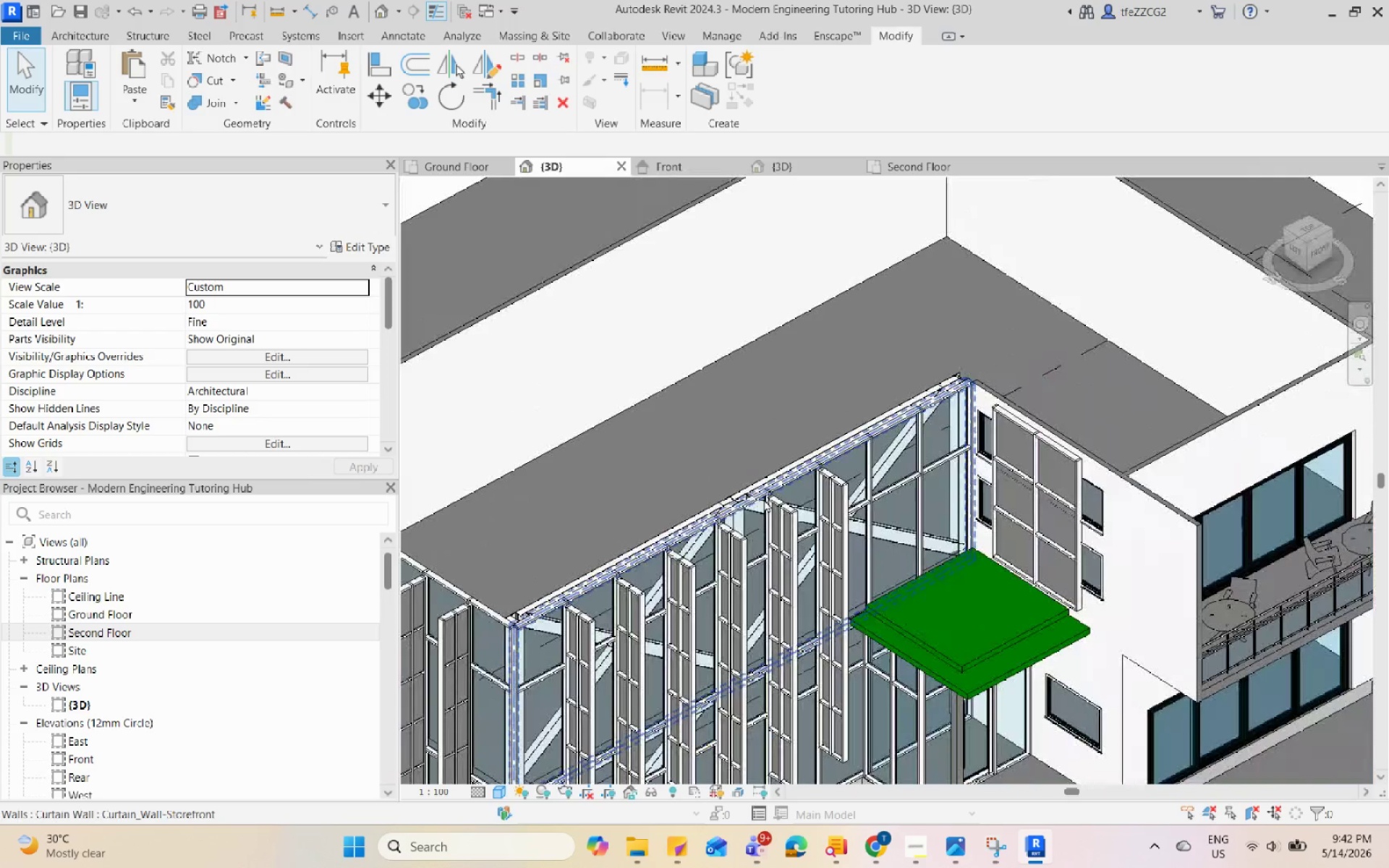 
hold_key(key=ShiftLeft, duration=2.91)
 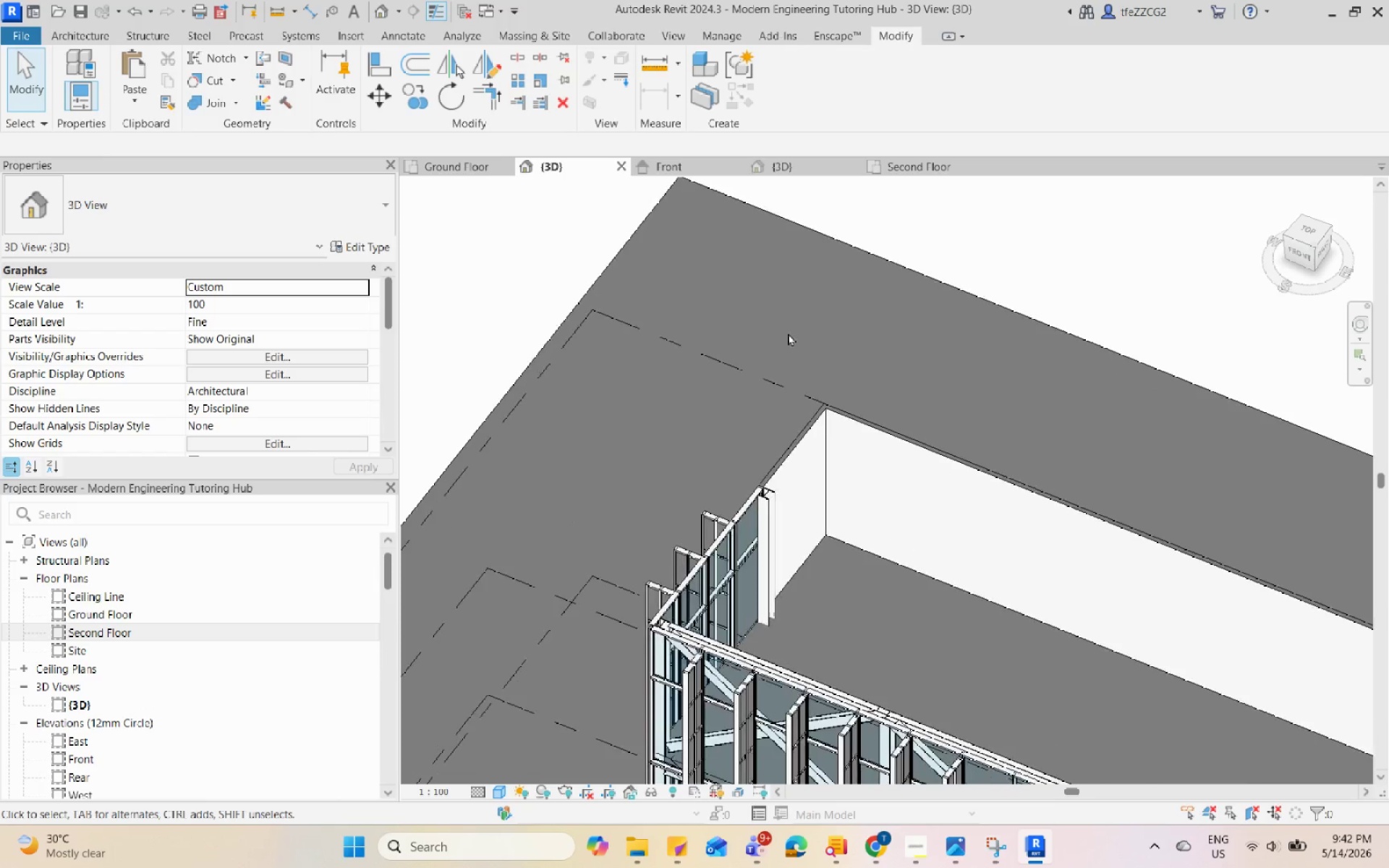 
scroll: coordinate [818, 478], scroll_direction: down, amount: 11.0
 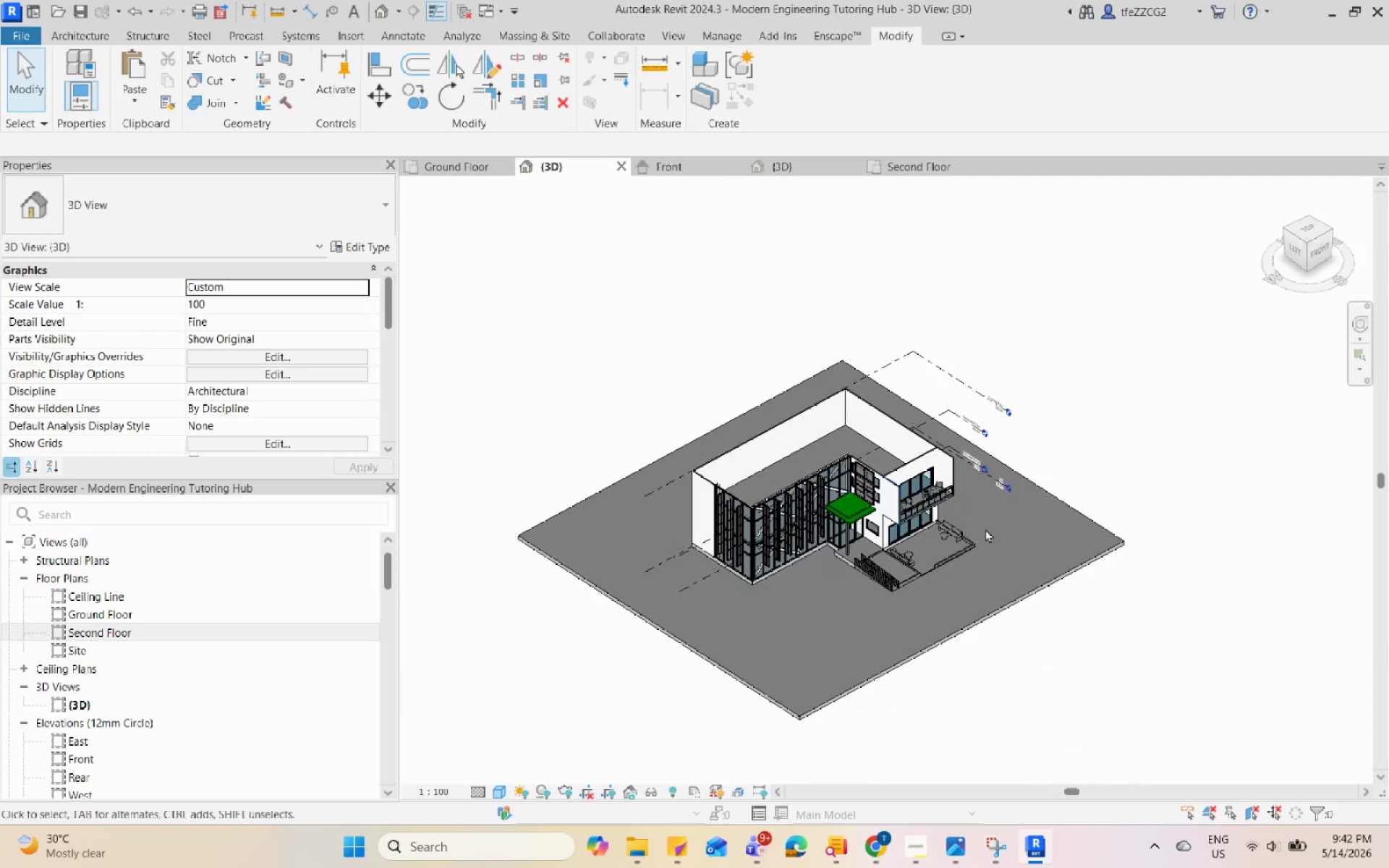 
middle_click([744, 579])
 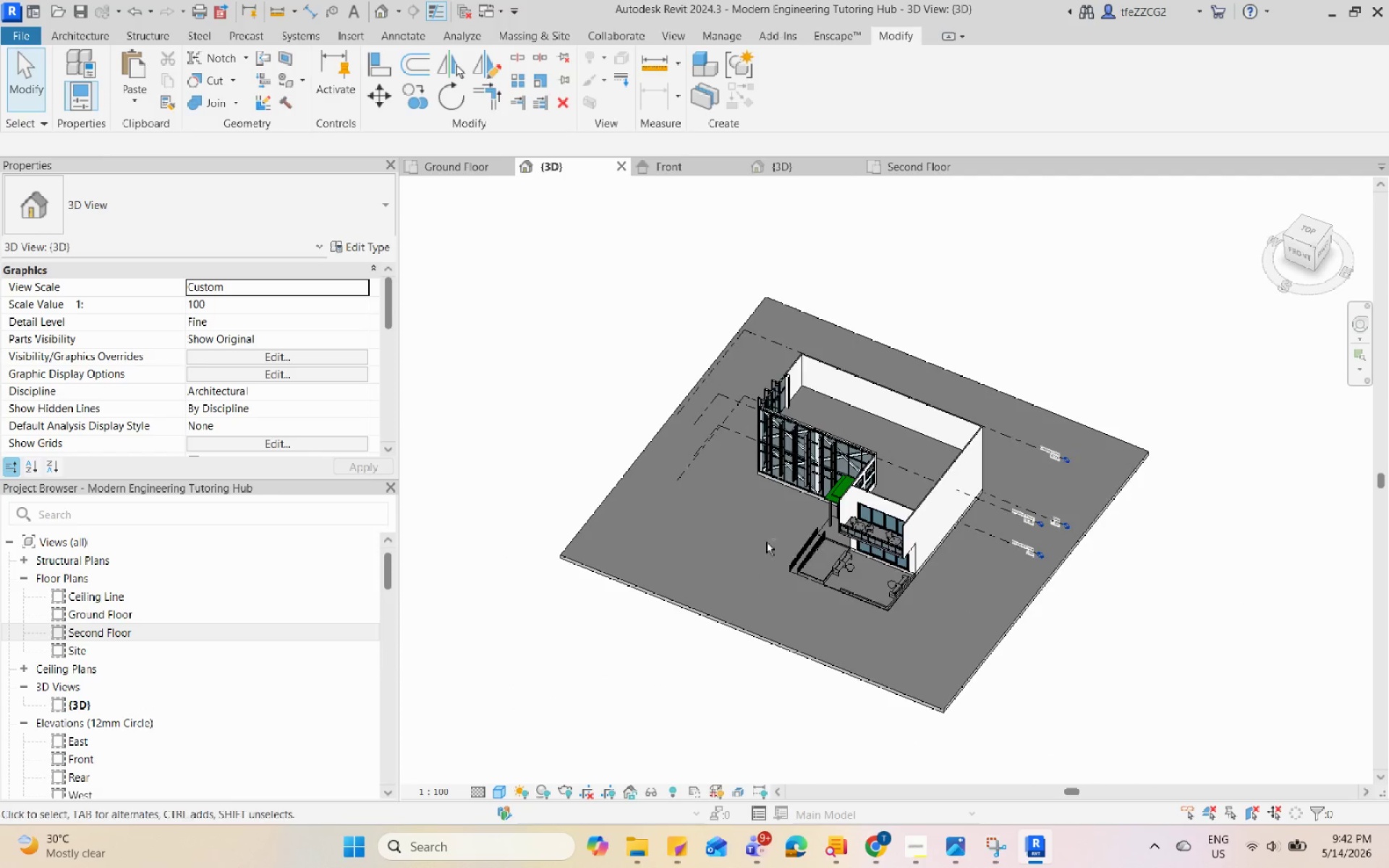 
scroll: coordinate [794, 346], scroll_direction: up, amount: 10.0
 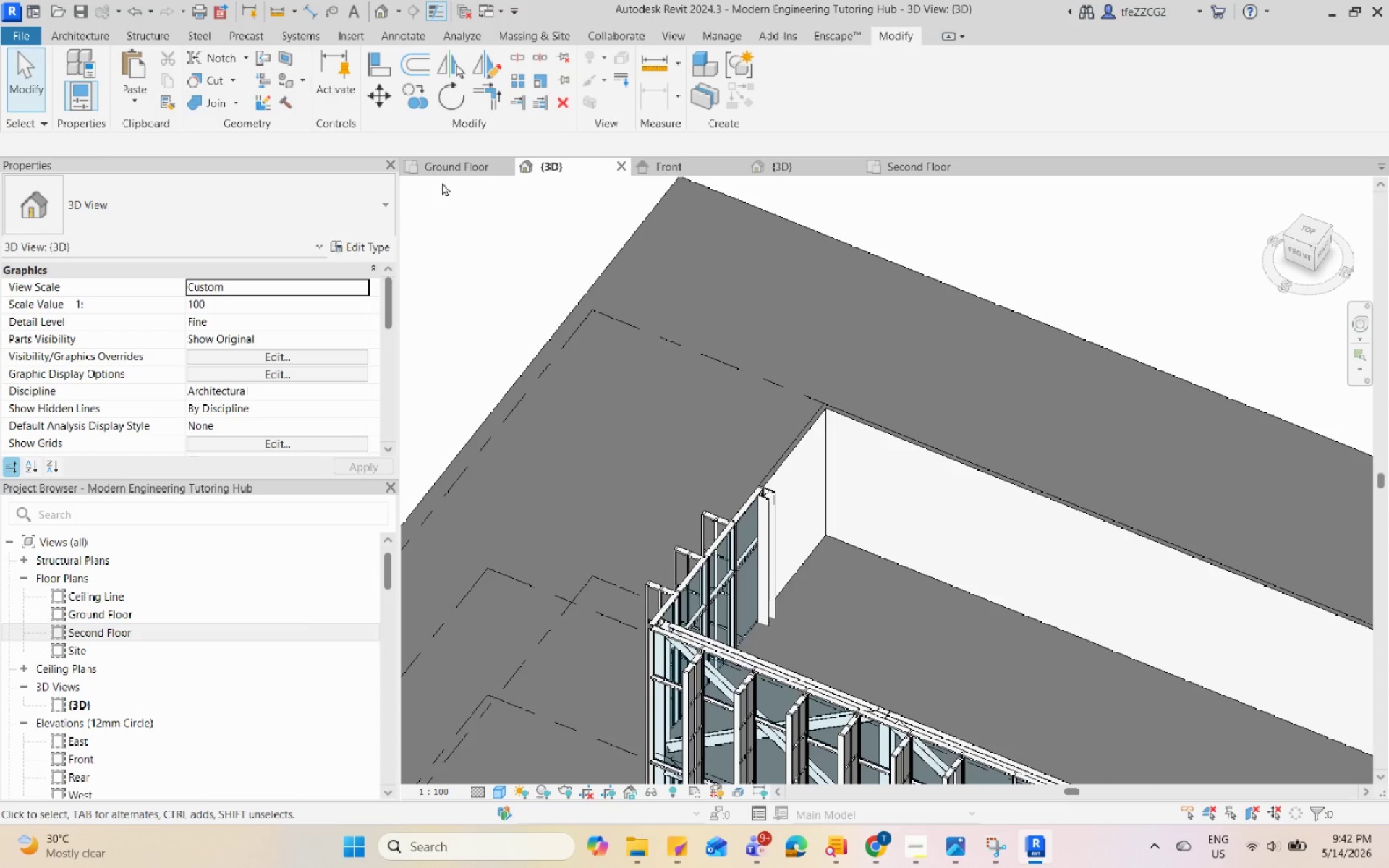 
left_click([462, 164])
 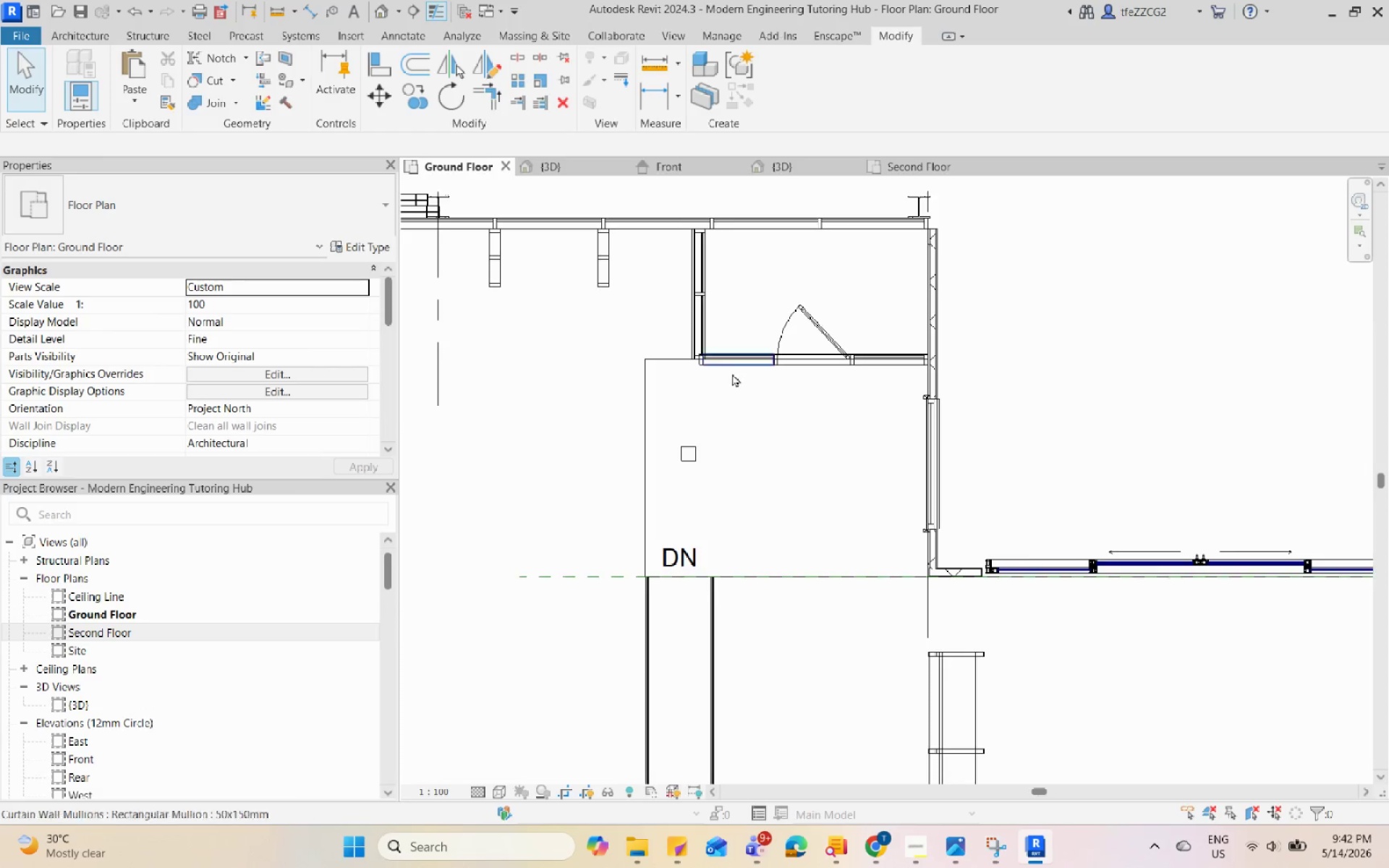 
scroll: coordinate [600, 326], scroll_direction: up, amount: 1.0
 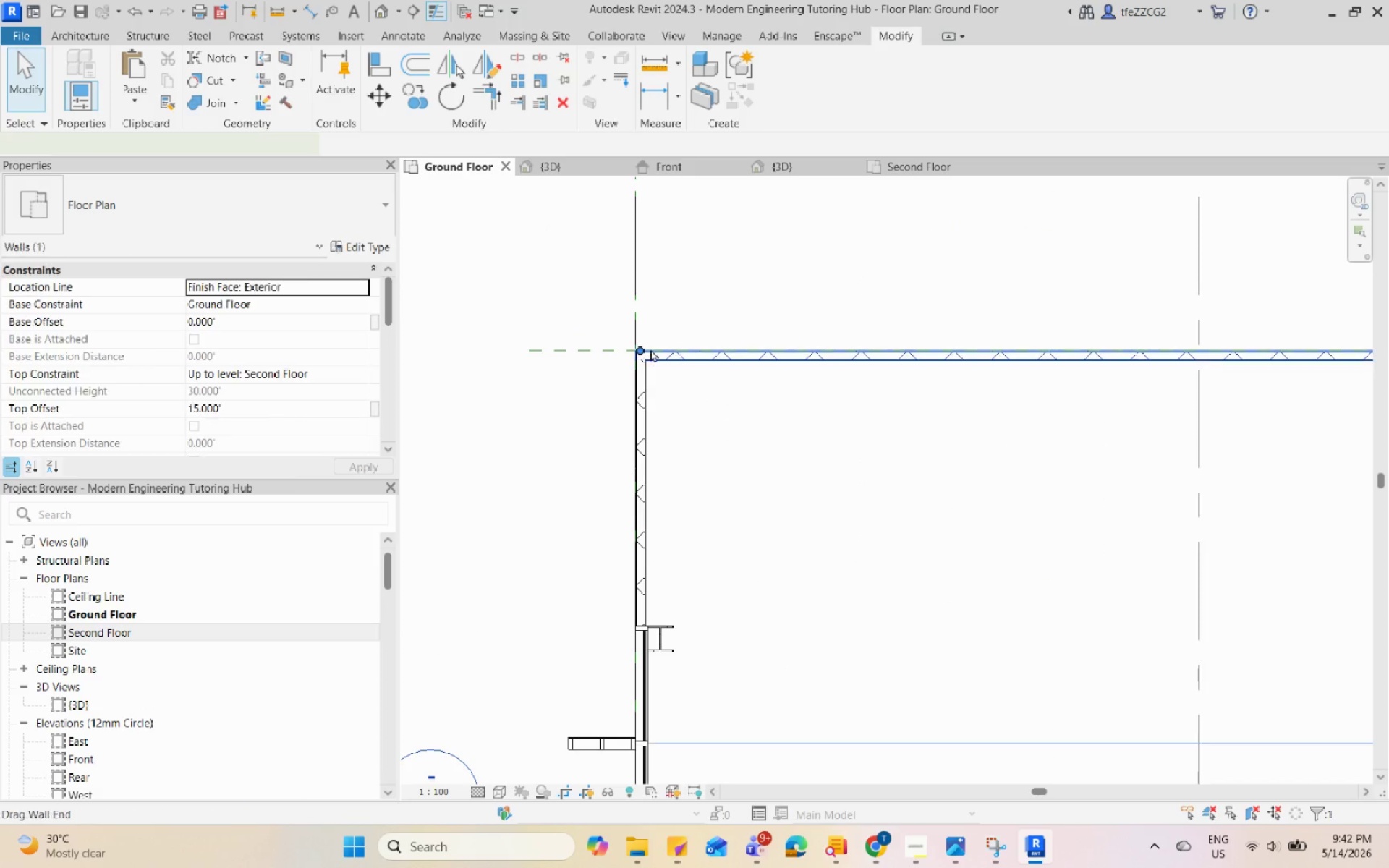 
double_click([682, 281])
 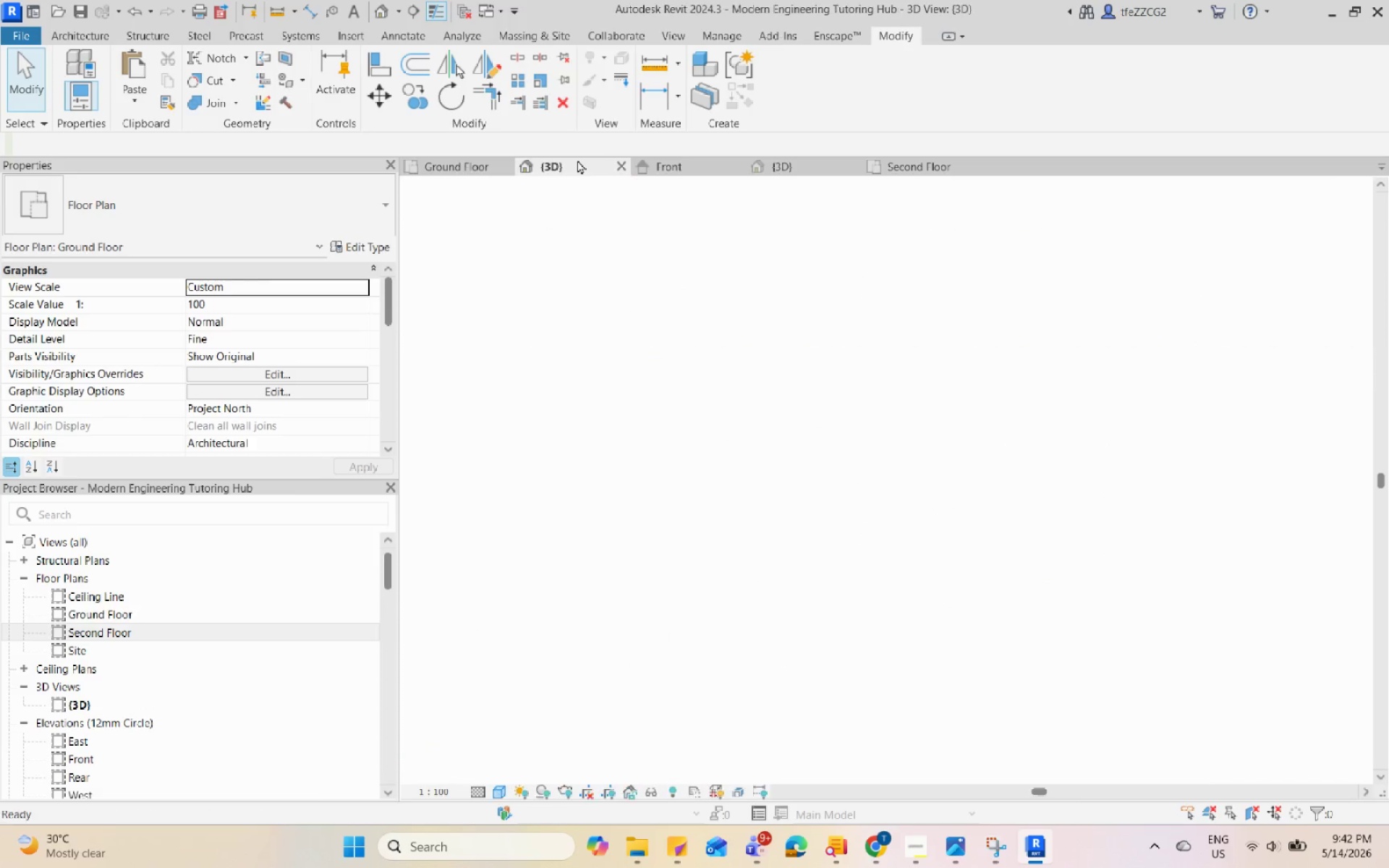 
hold_key(key=ShiftLeft, duration=0.52)
 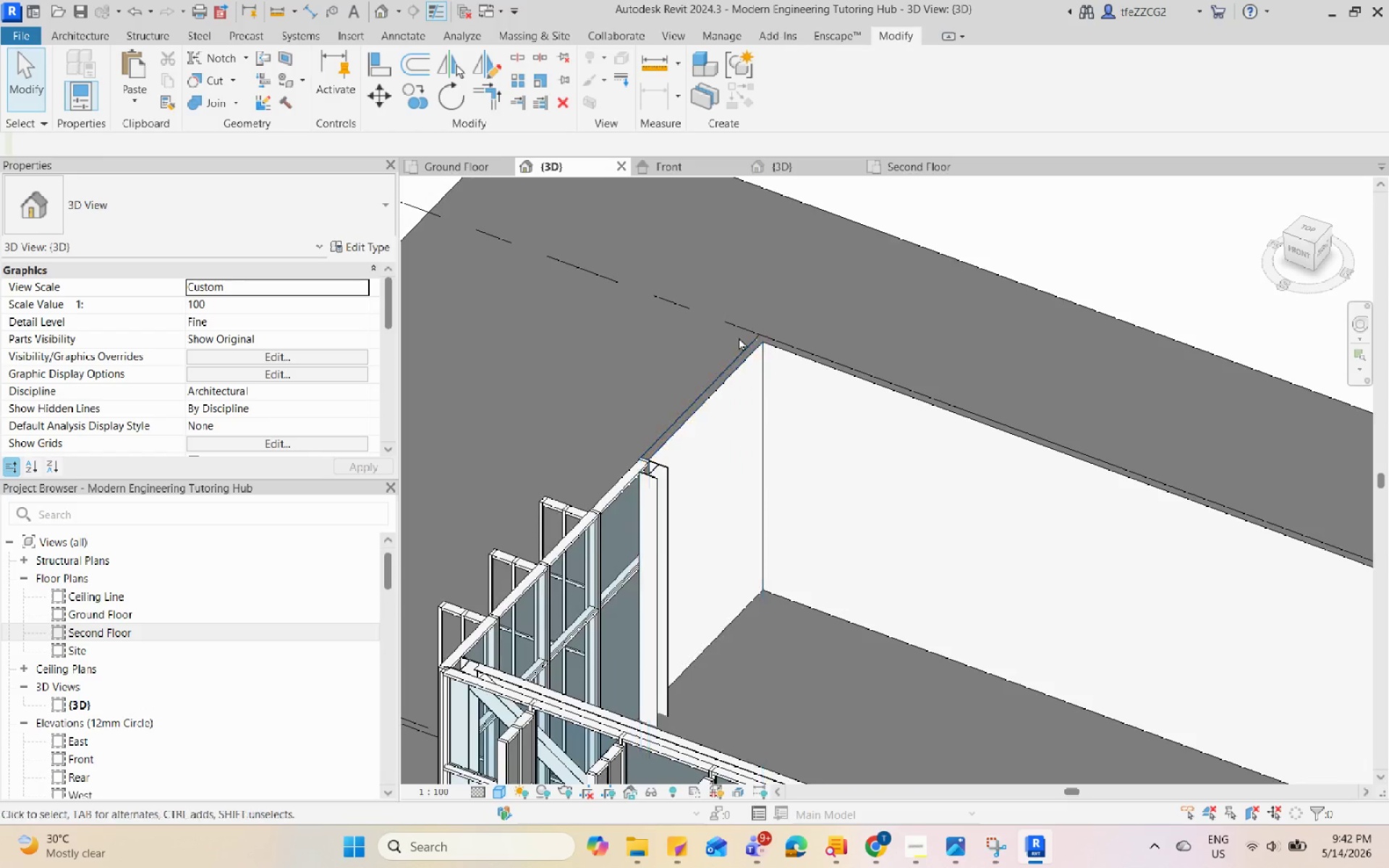 
scroll: coordinate [627, 324], scroll_direction: down, amount: 5.0
 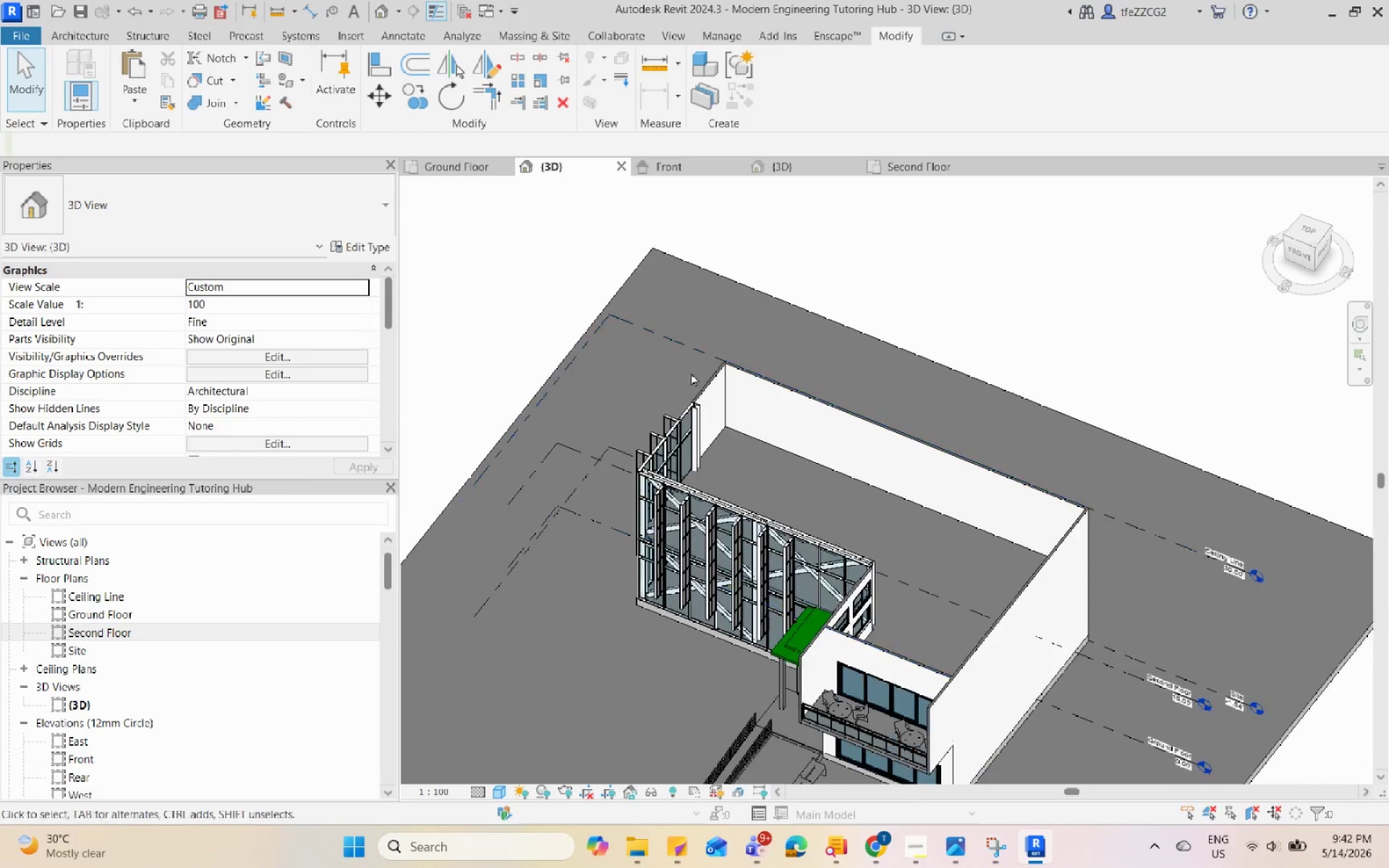 
left_click([774, 334])
 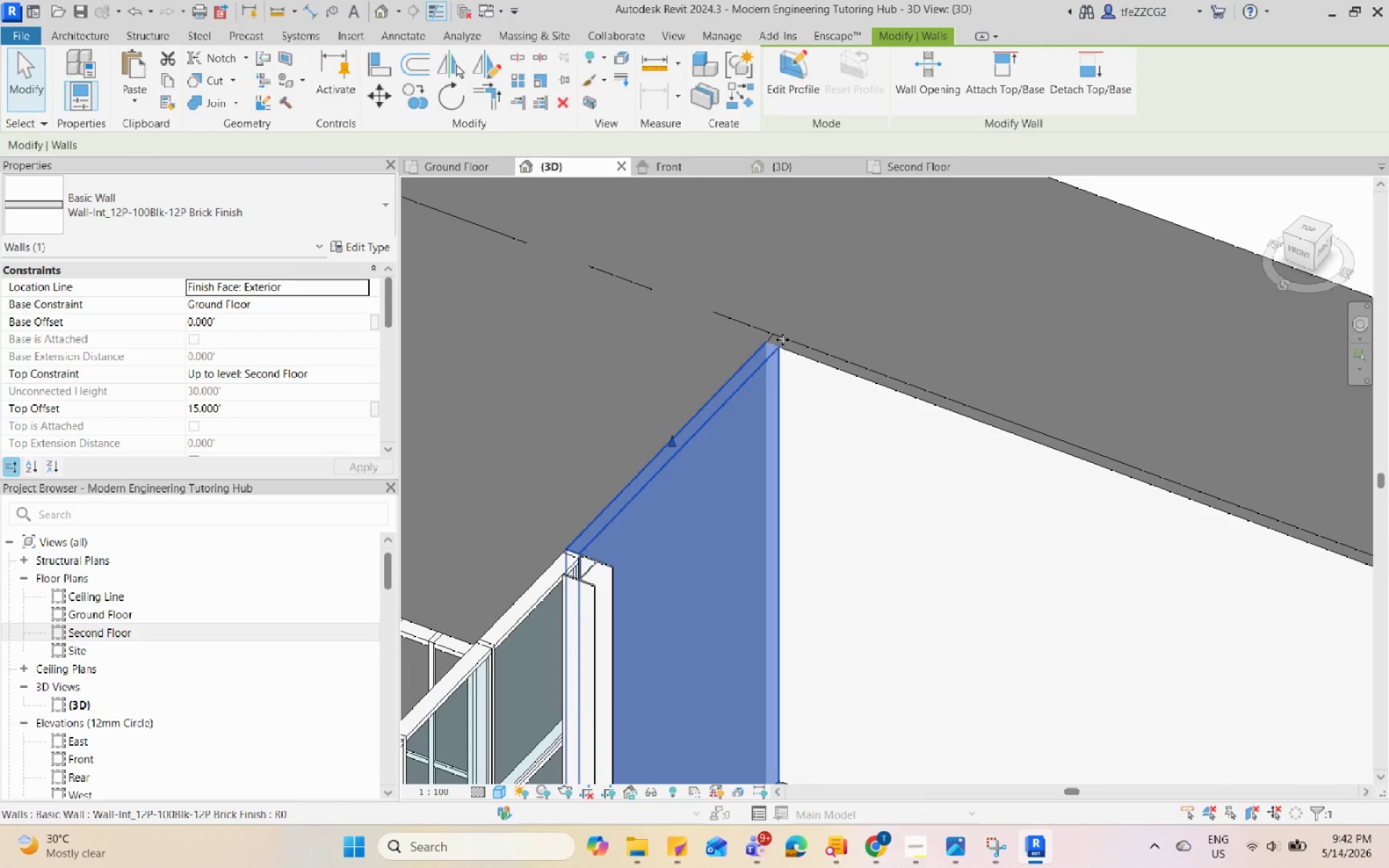 
scroll: coordinate [741, 335], scroll_direction: up, amount: 15.0
 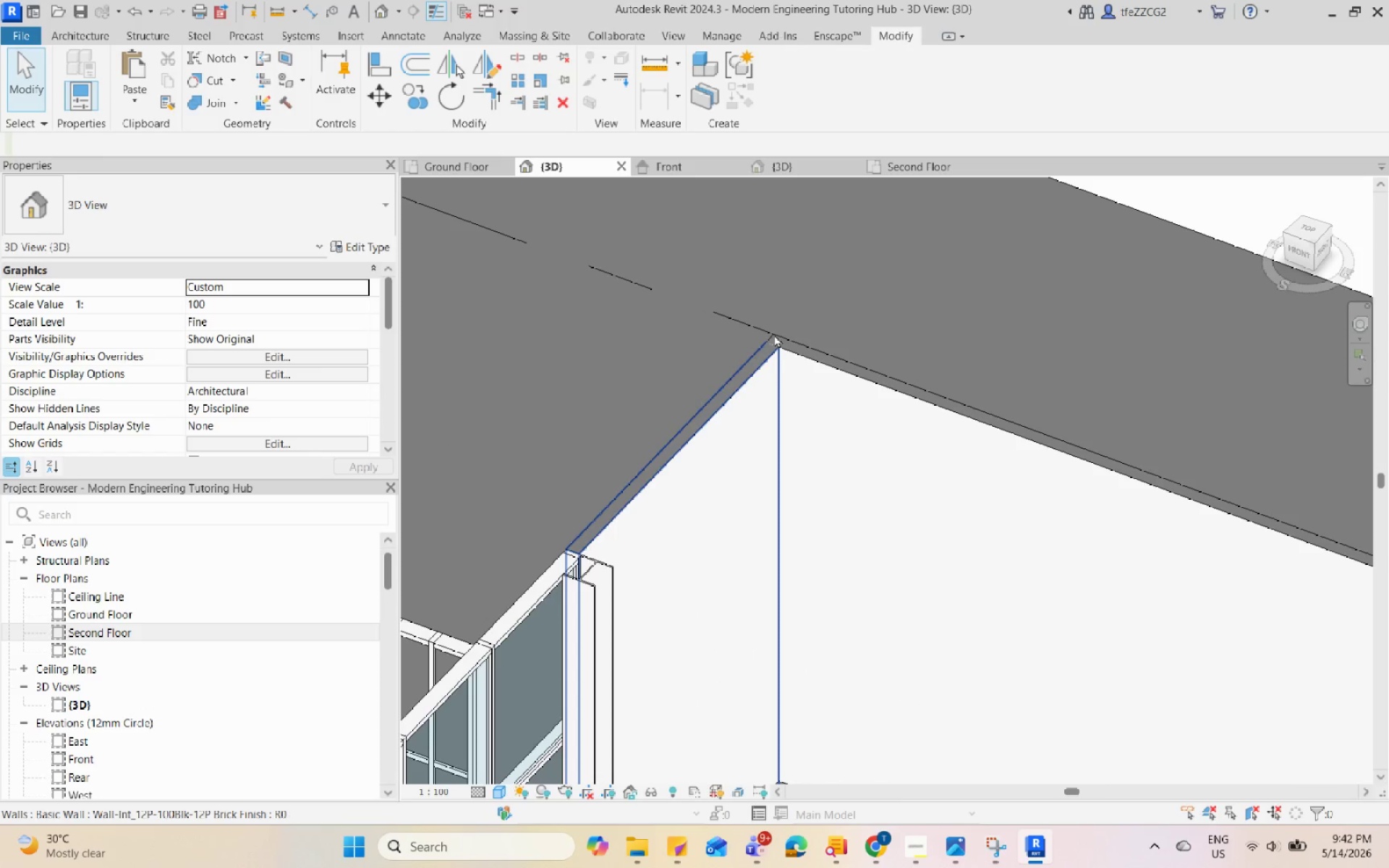 
key(Escape)
 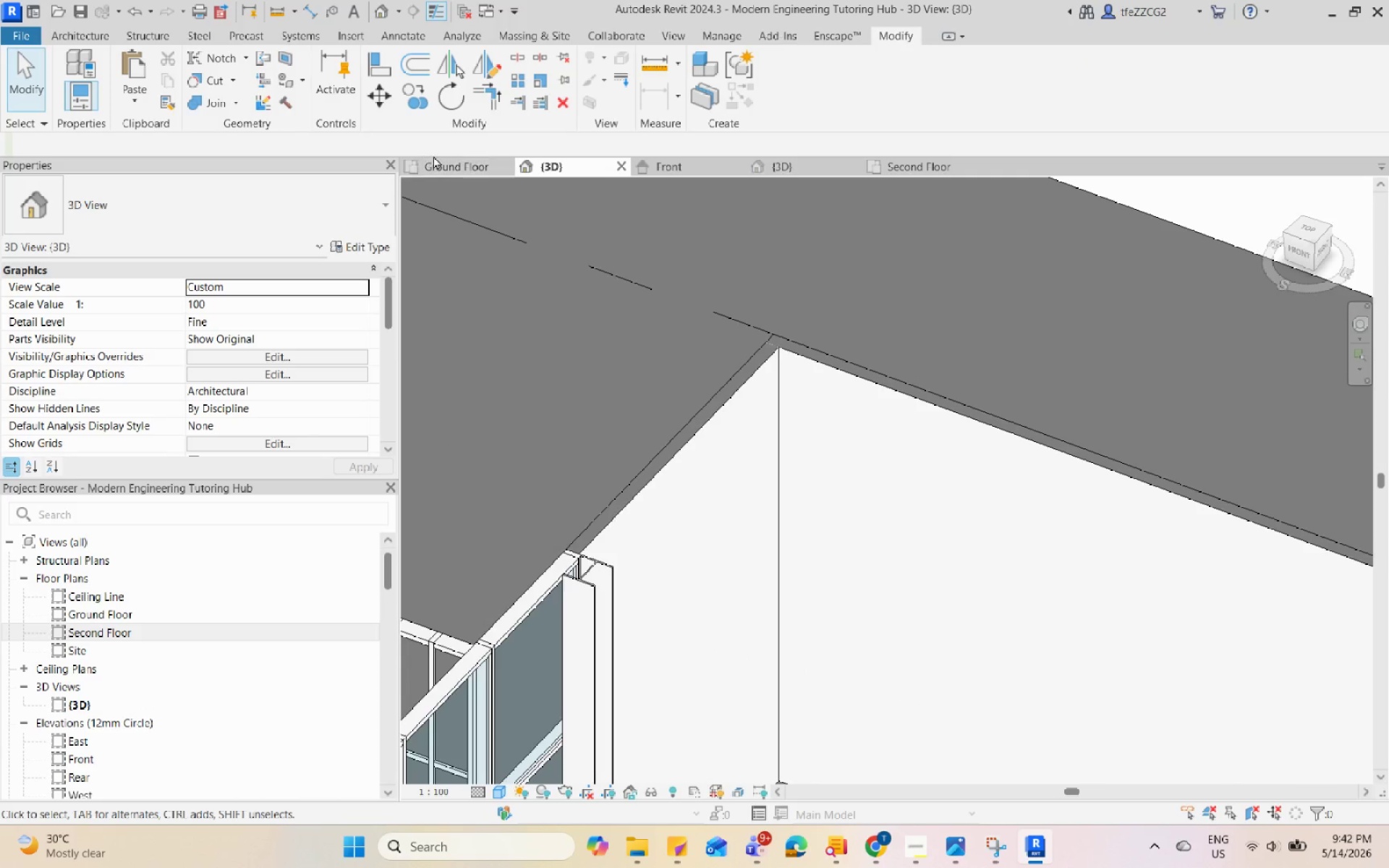 
left_click([454, 163])
 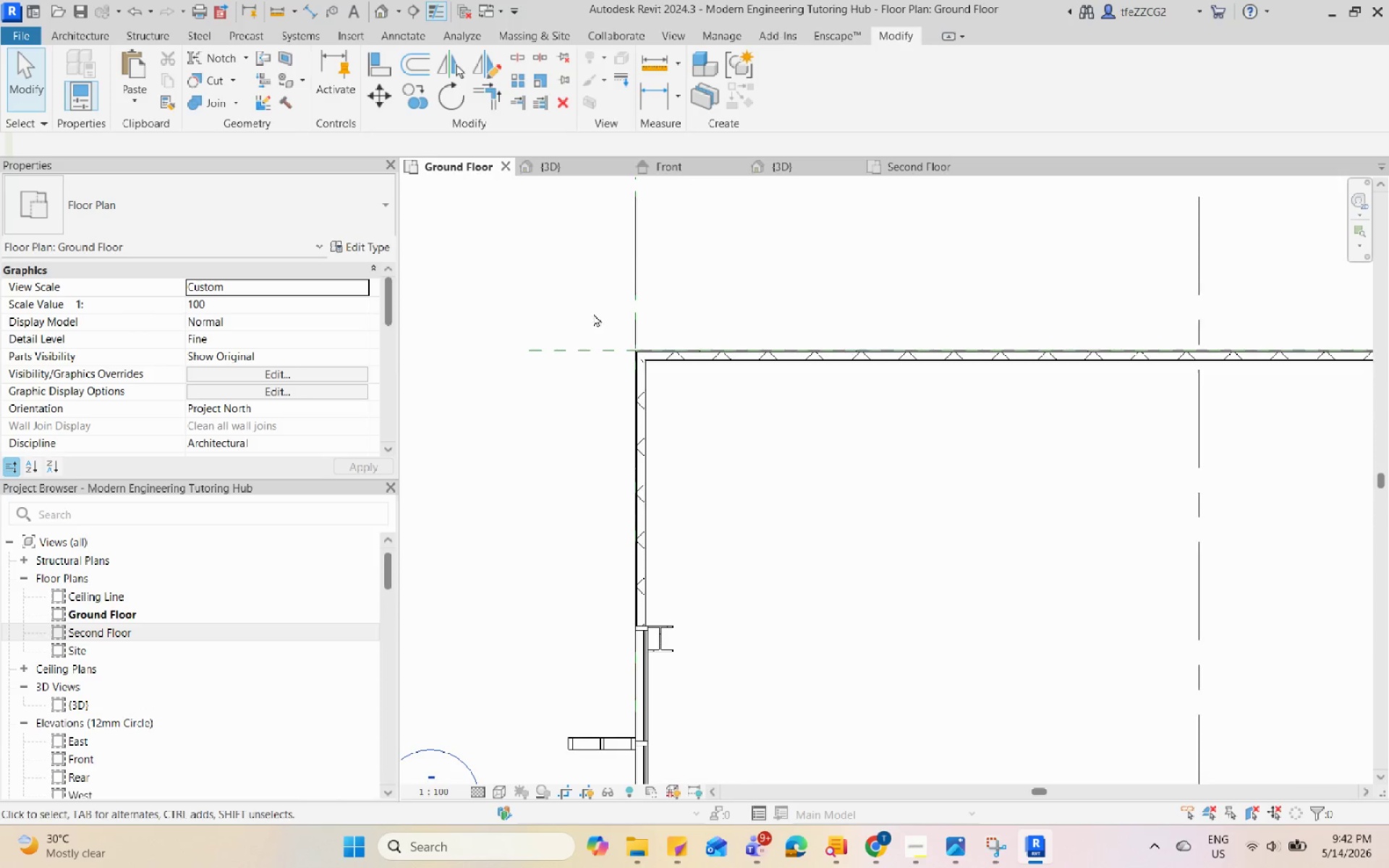 
scroll: coordinate [636, 375], scroll_direction: none, amount: 0.0
 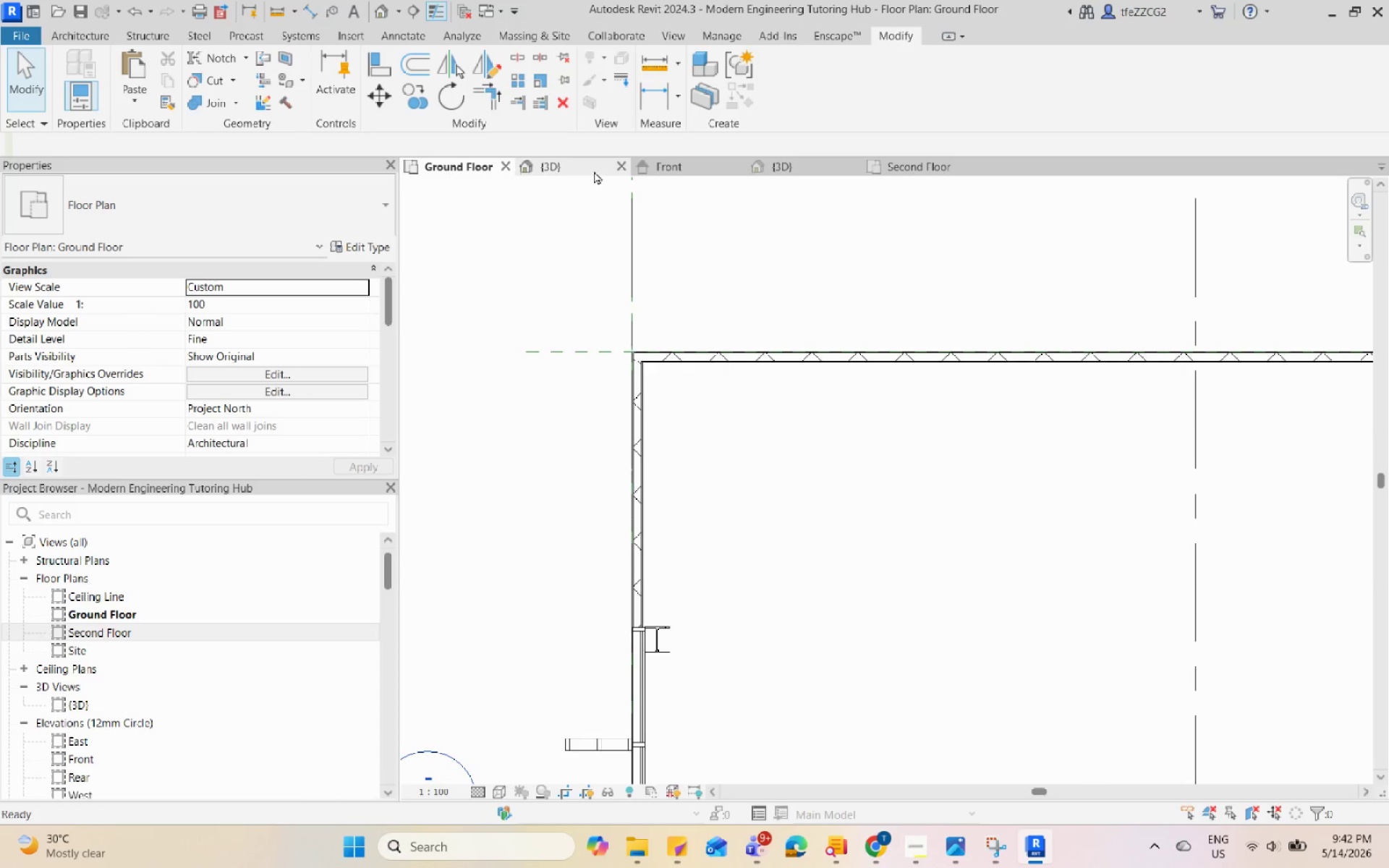 
scroll: coordinate [600, 320], scroll_direction: down, amount: 4.0
 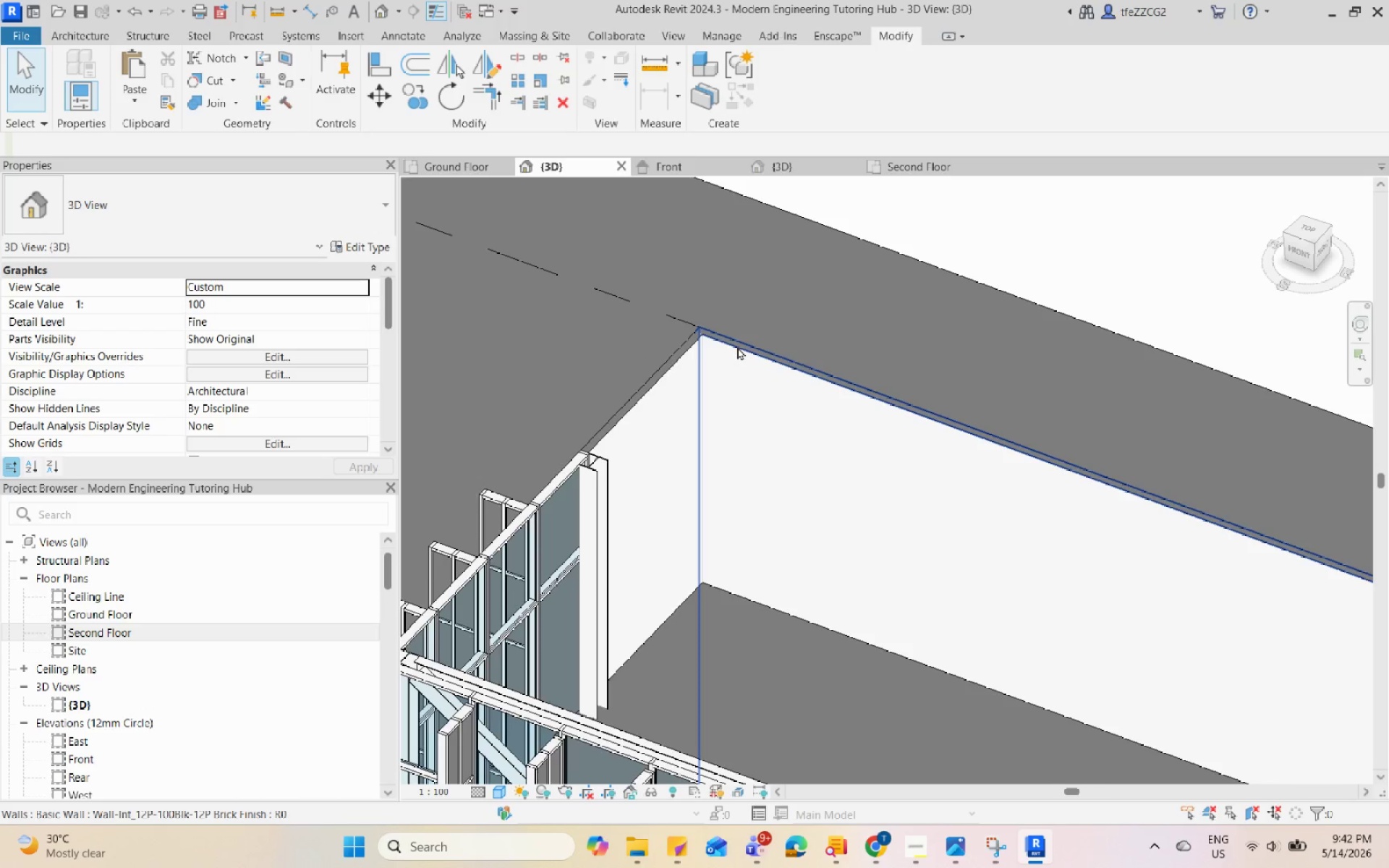 
left_click([737, 346])
 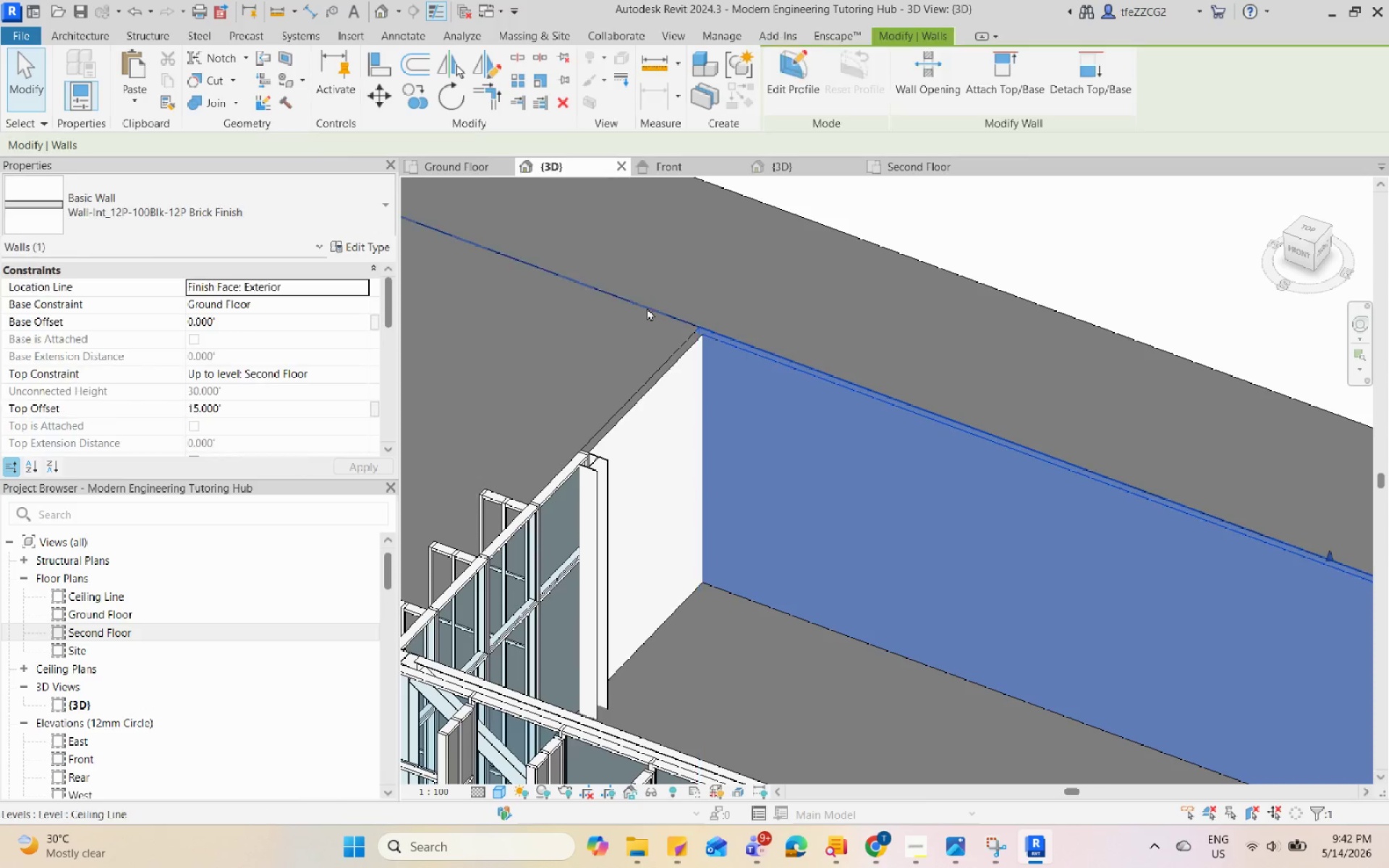 
key(Escape)
 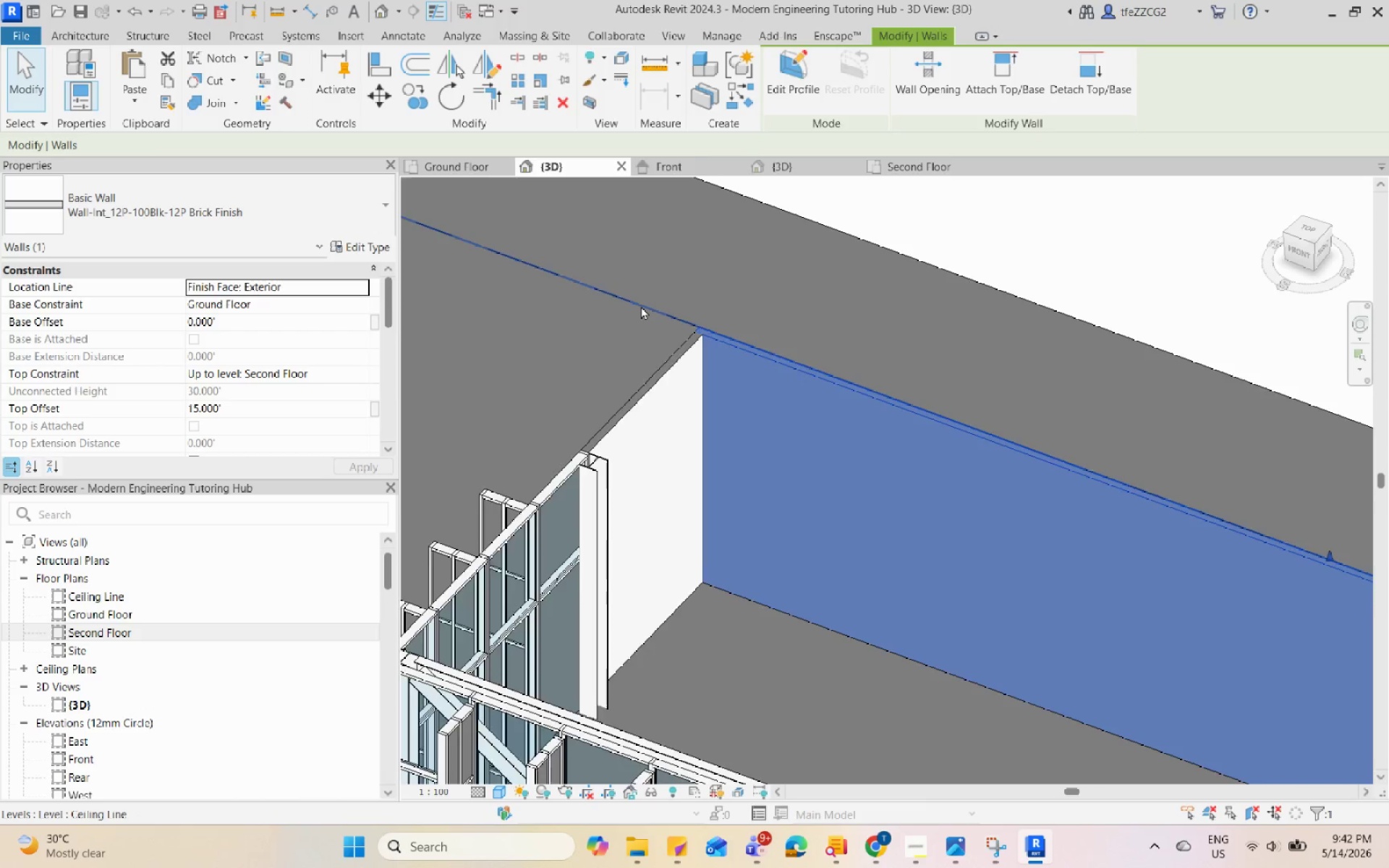 
key(Shift+ShiftLeft)
 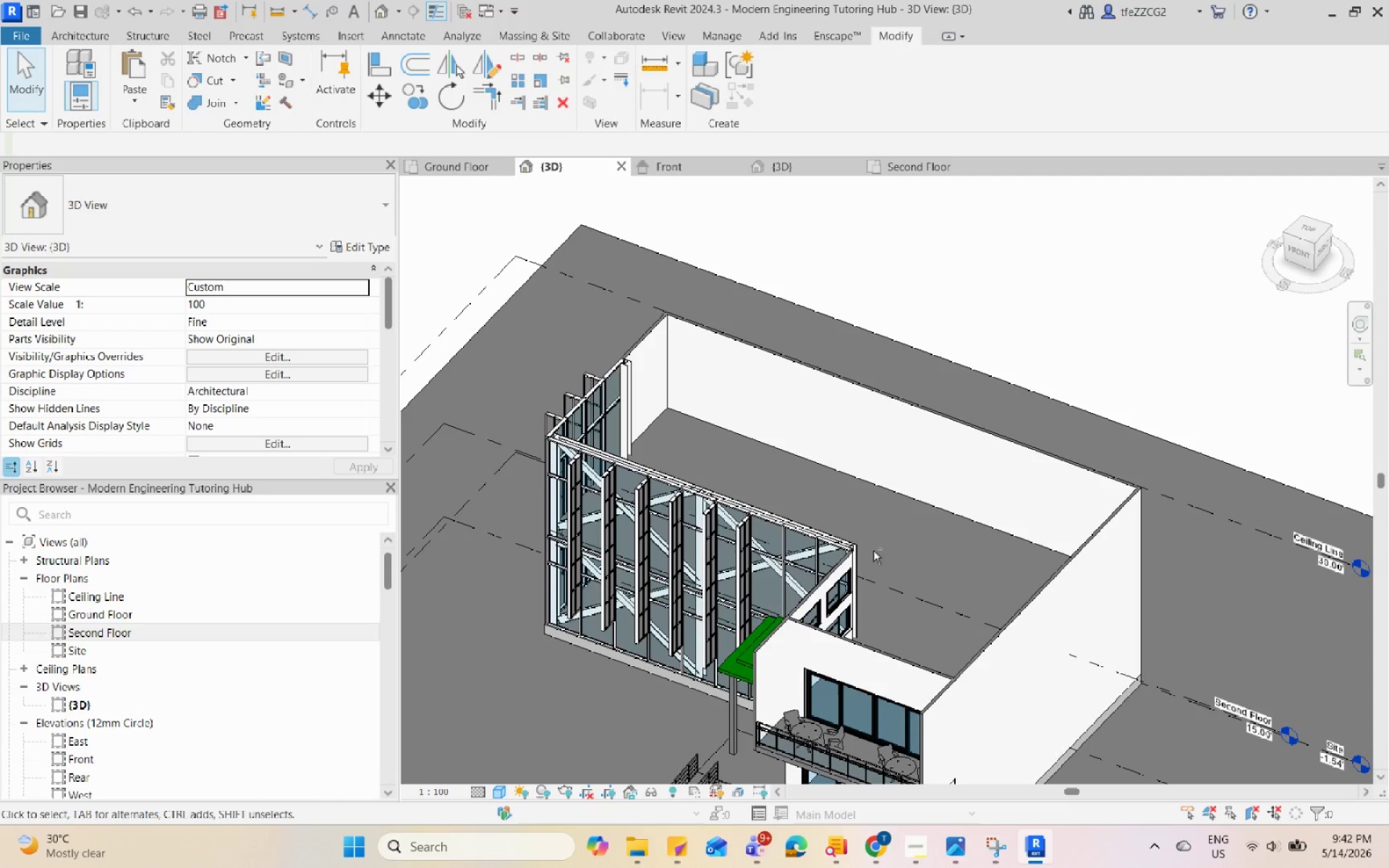 
scroll: coordinate [653, 297], scroll_direction: down, amount: 7.0
 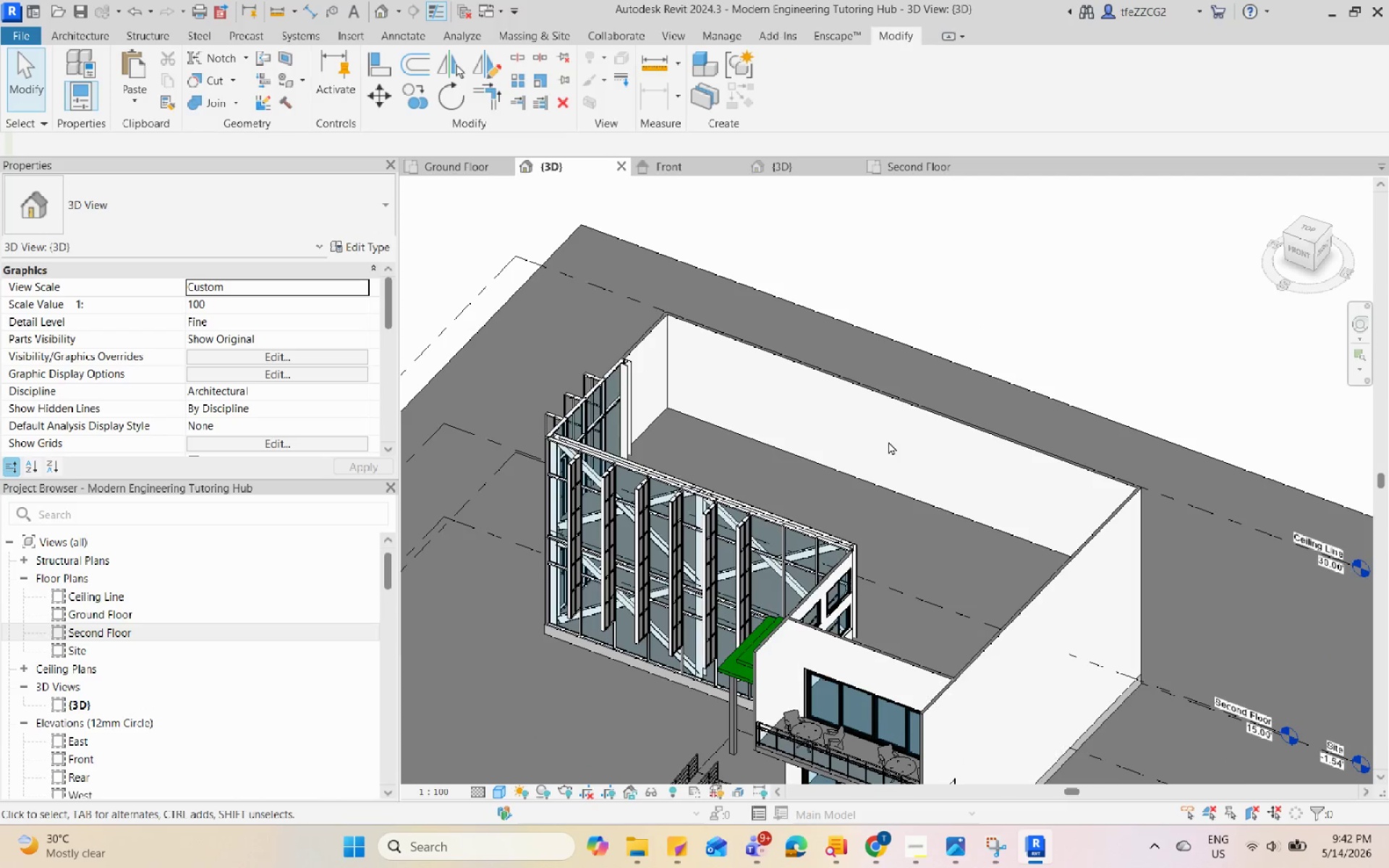 
hold_key(key=ShiftLeft, duration=0.48)
 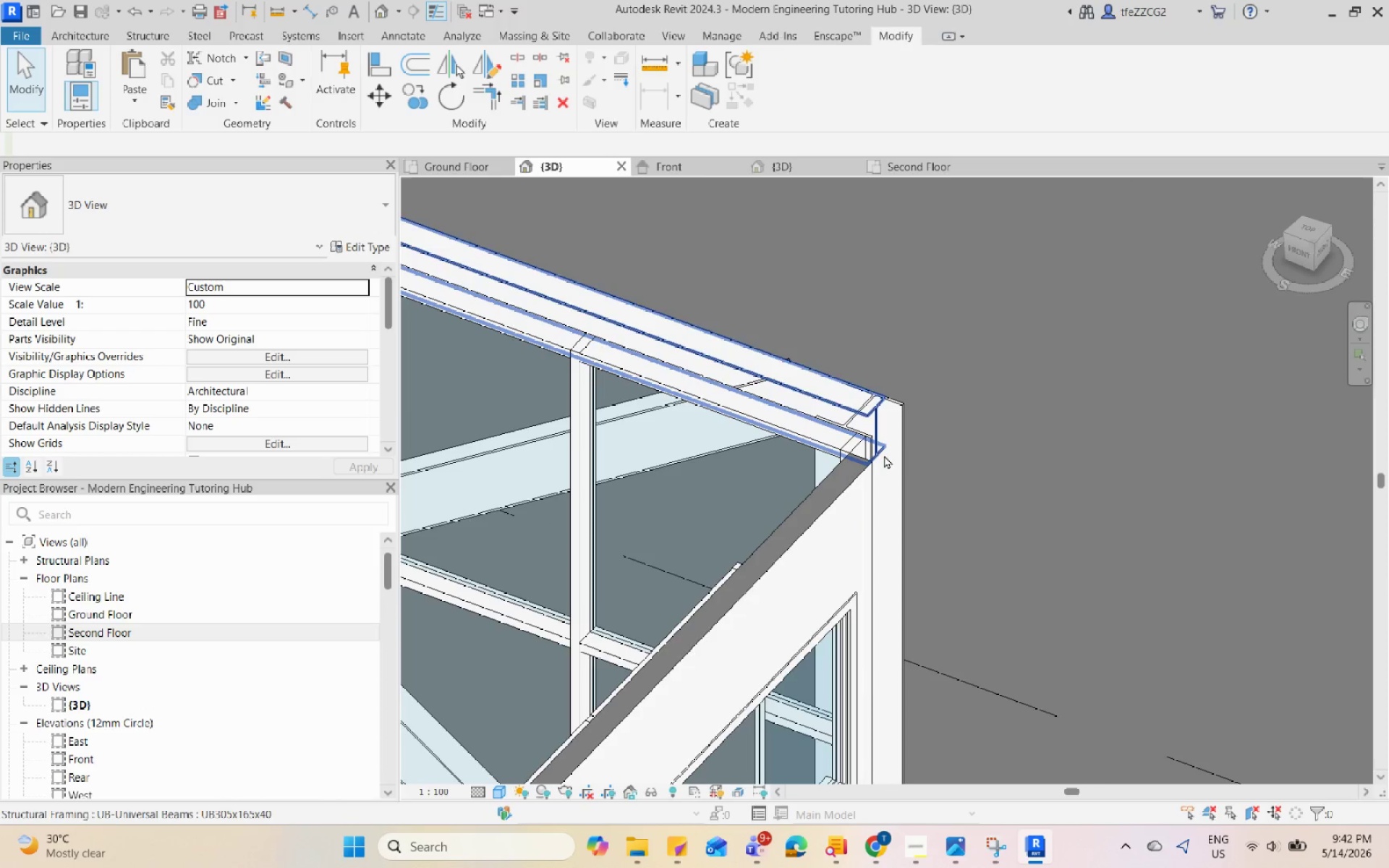 
scroll: coordinate [850, 564], scroll_direction: up, amount: 19.0
 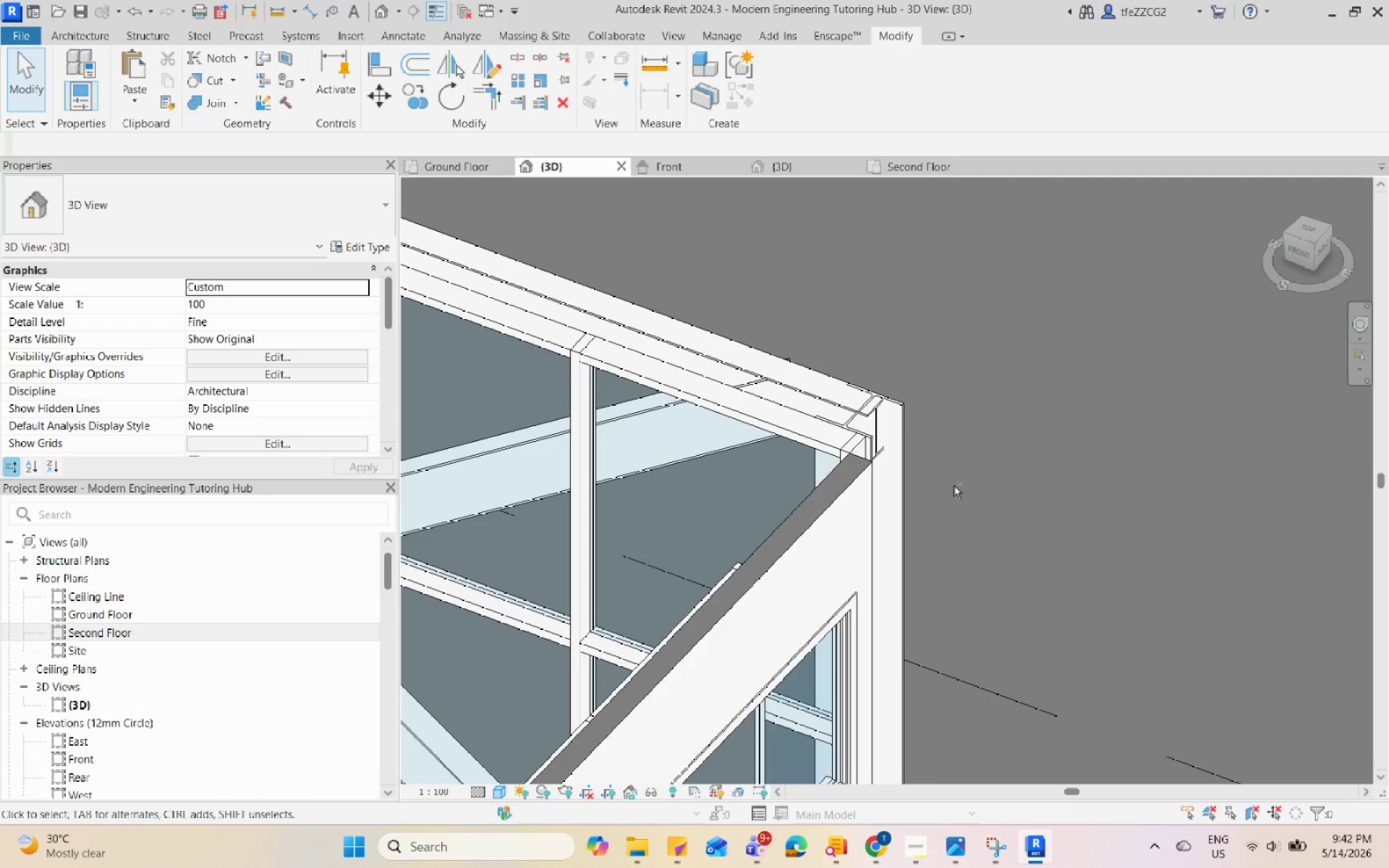 
left_click([885, 455])
 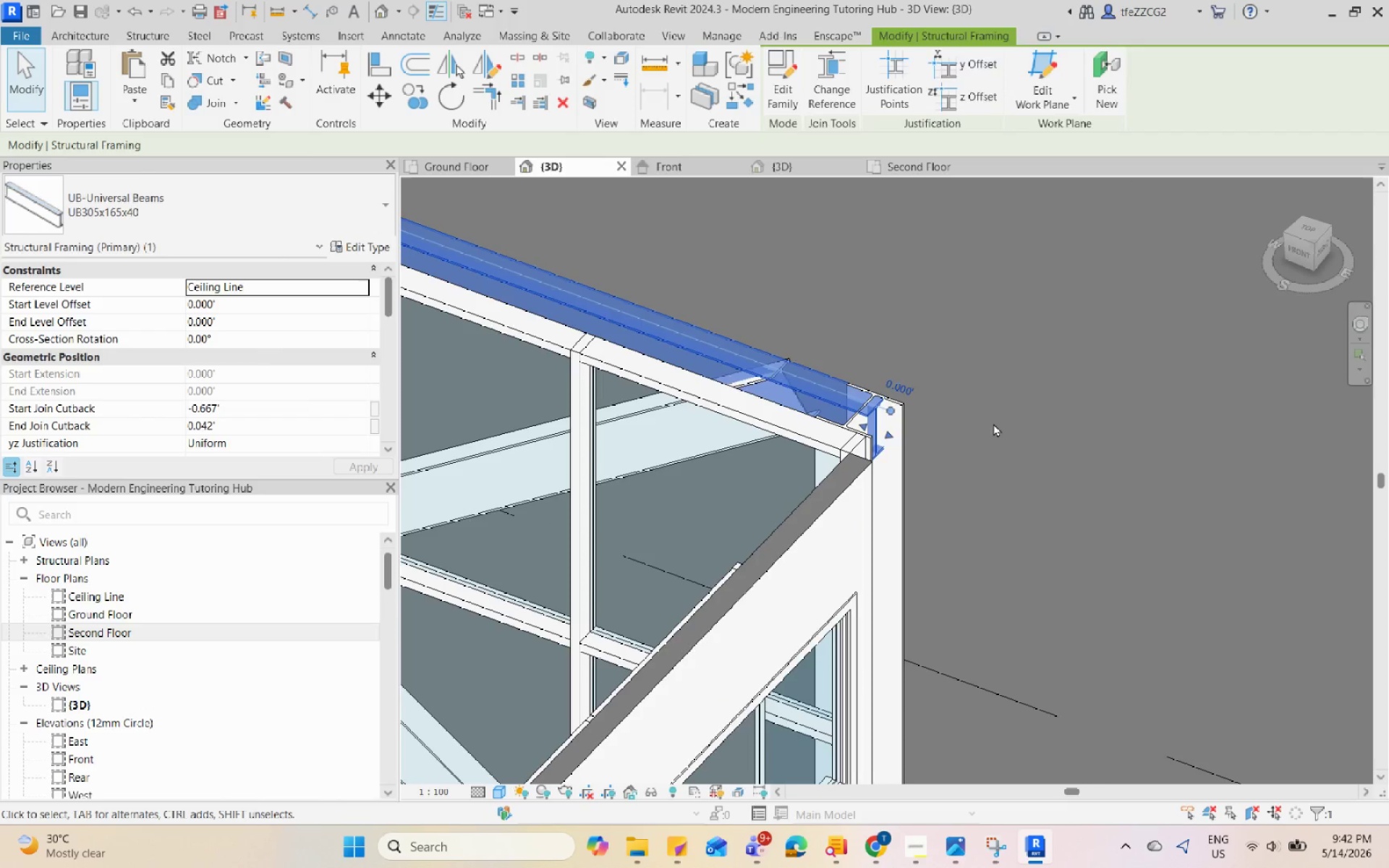 
key(Escape)
 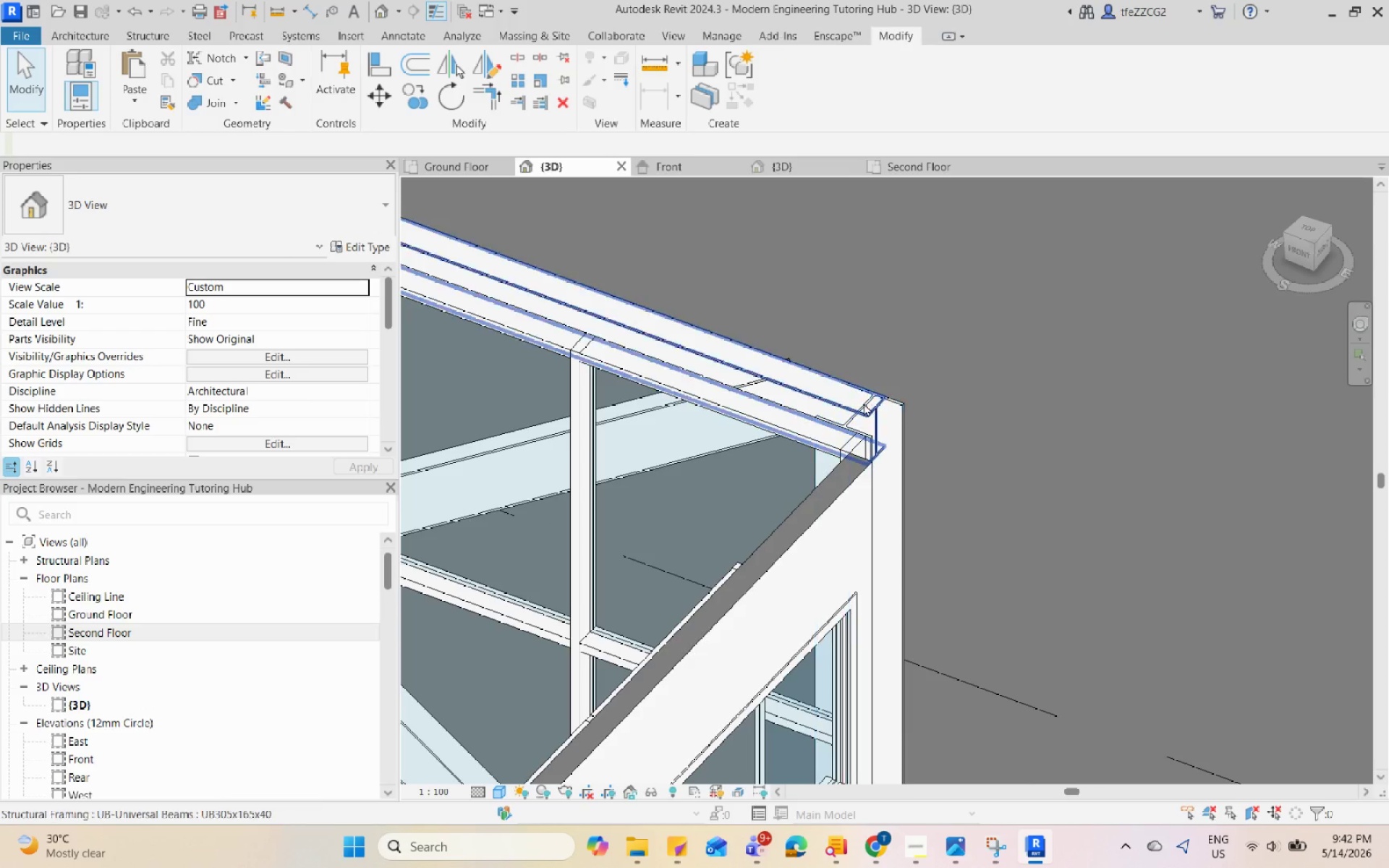 
left_click([864, 403])
 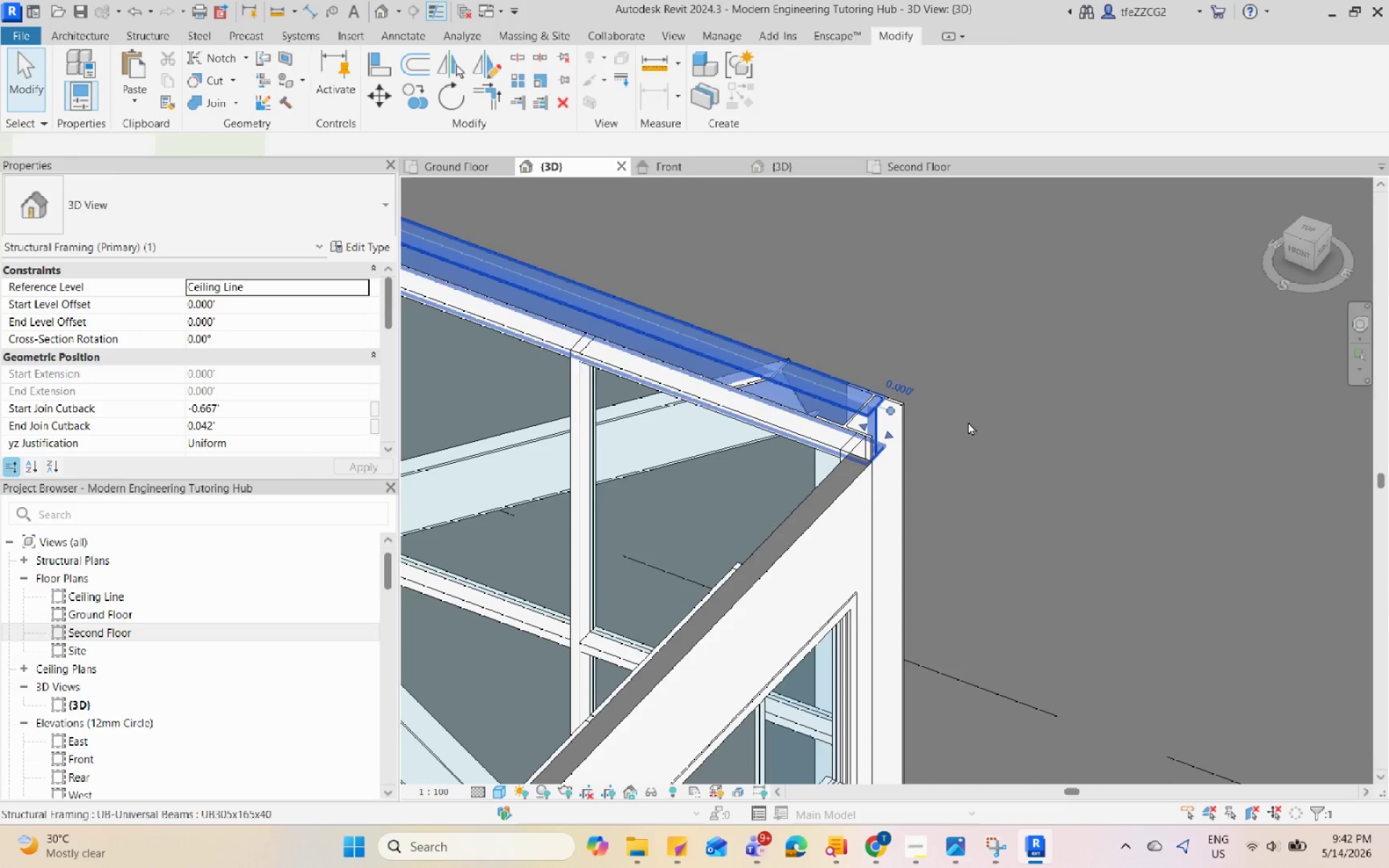 
hold_key(key=ShiftLeft, duration=0.58)
 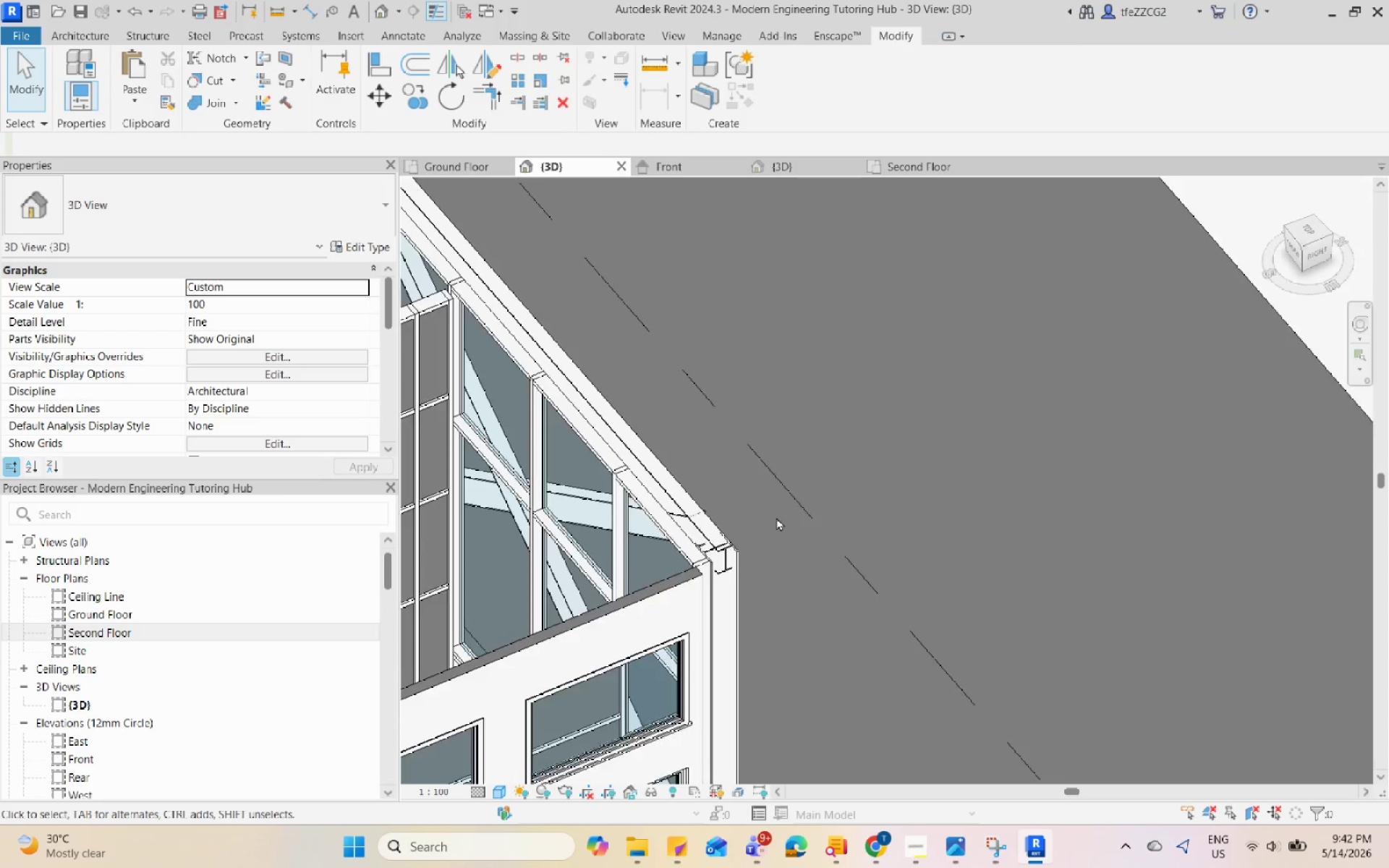 
key(Escape)
 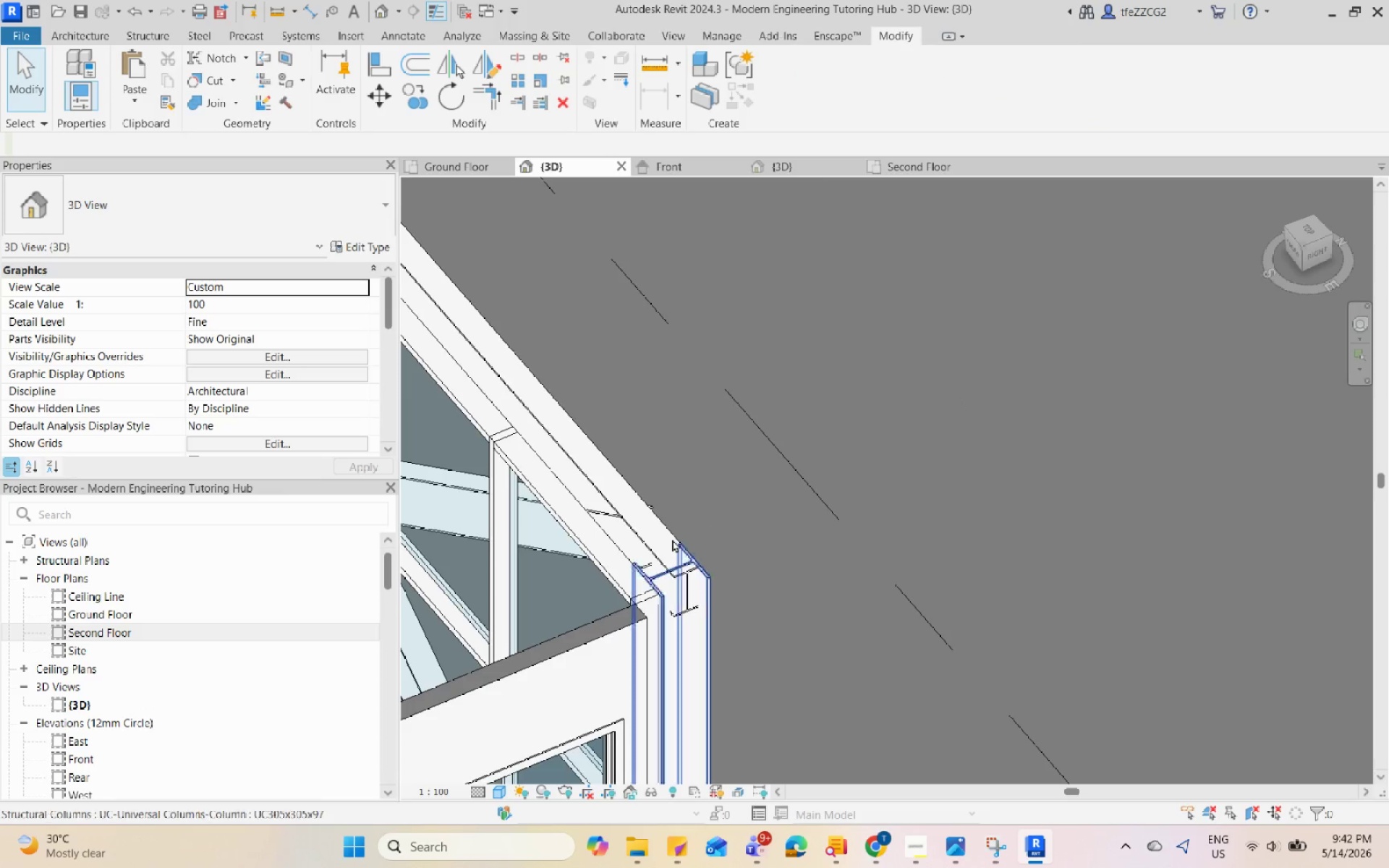 
scroll: coordinate [776, 517], scroll_direction: none, amount: 0.0
 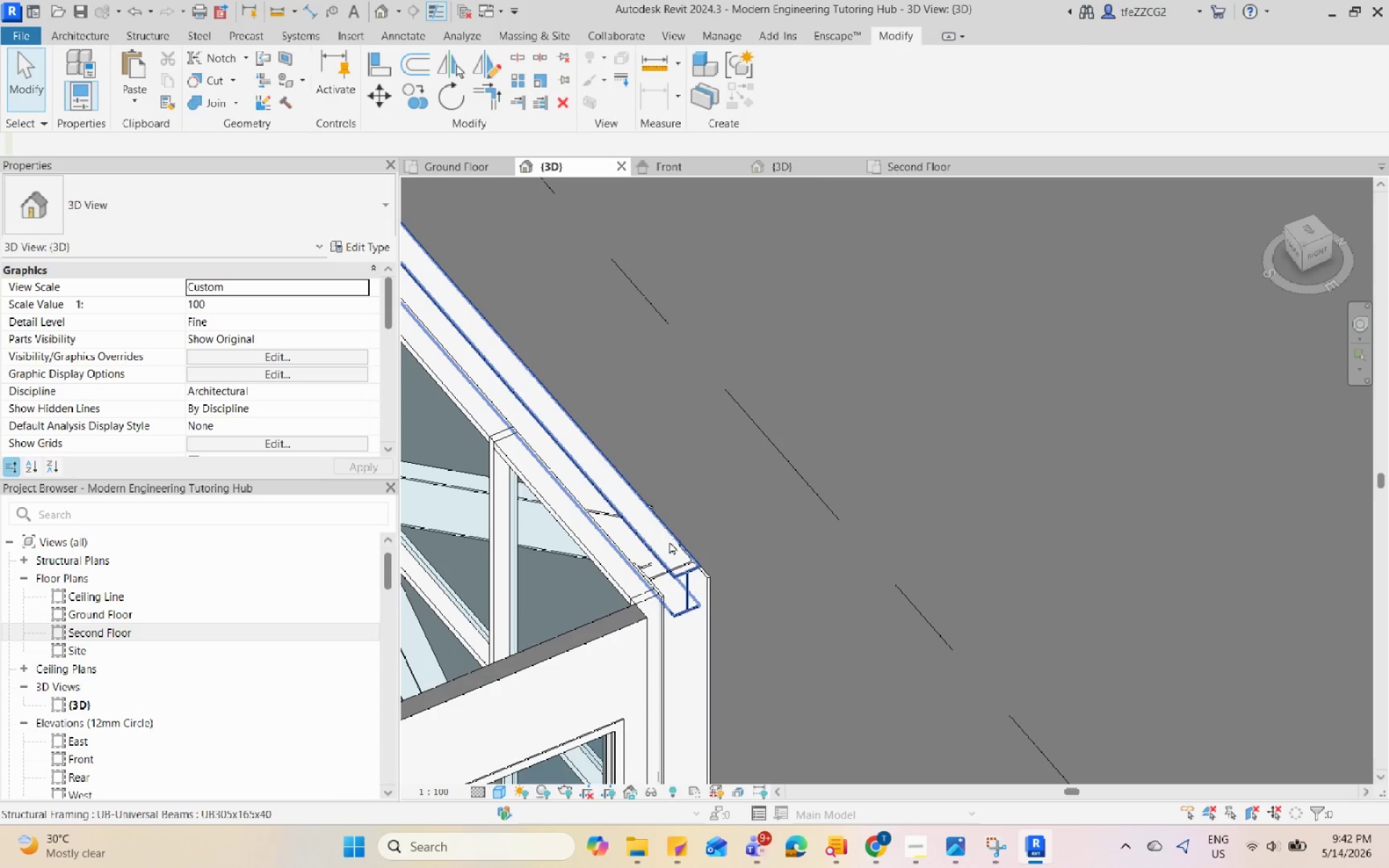 
left_click([669, 541])
 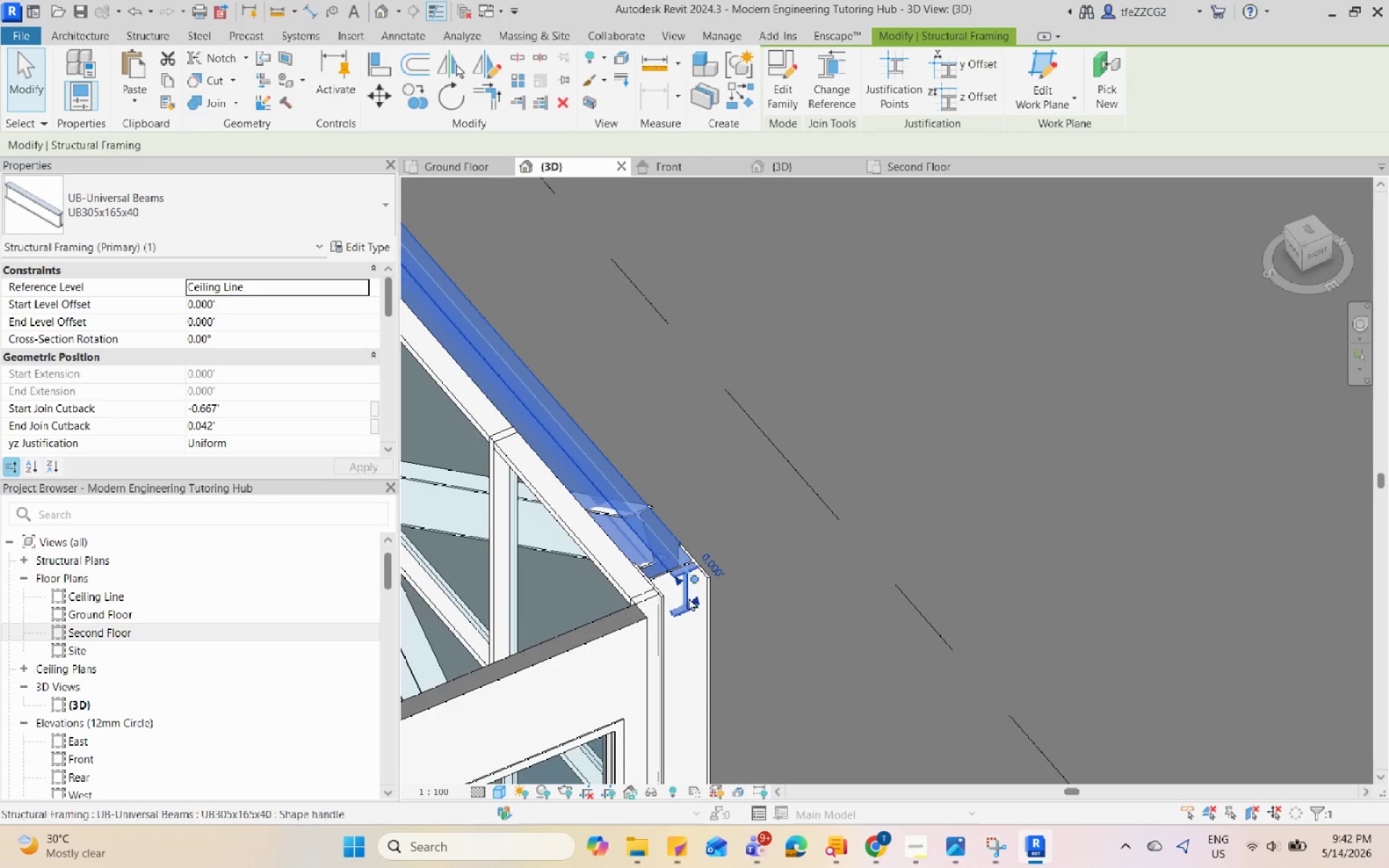 
scroll: coordinate [684, 587], scroll_direction: up, amount: 5.0
 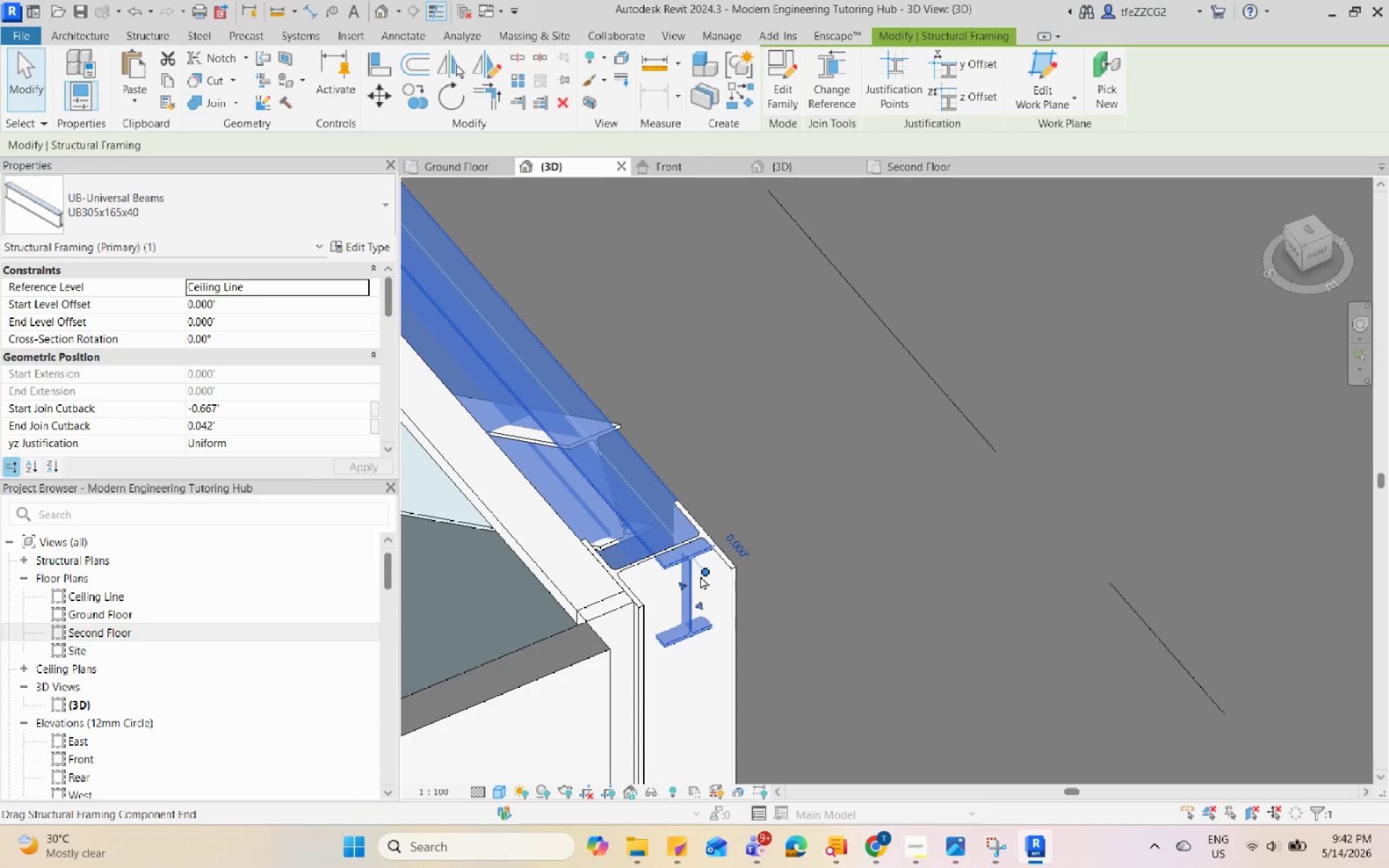 
left_click_drag(start_coordinate=[700, 574], to_coordinate=[673, 550])
 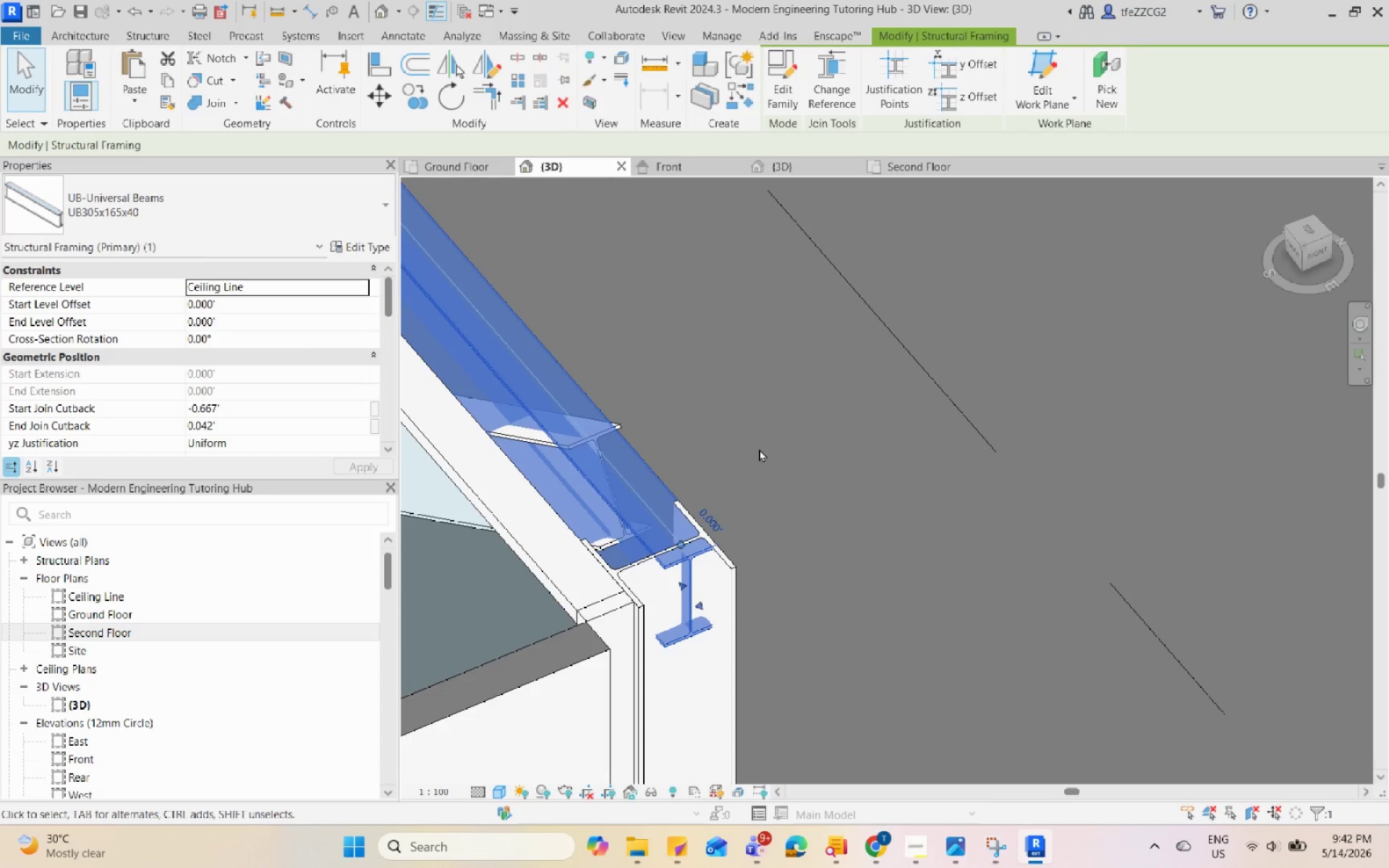 
key(Escape)
 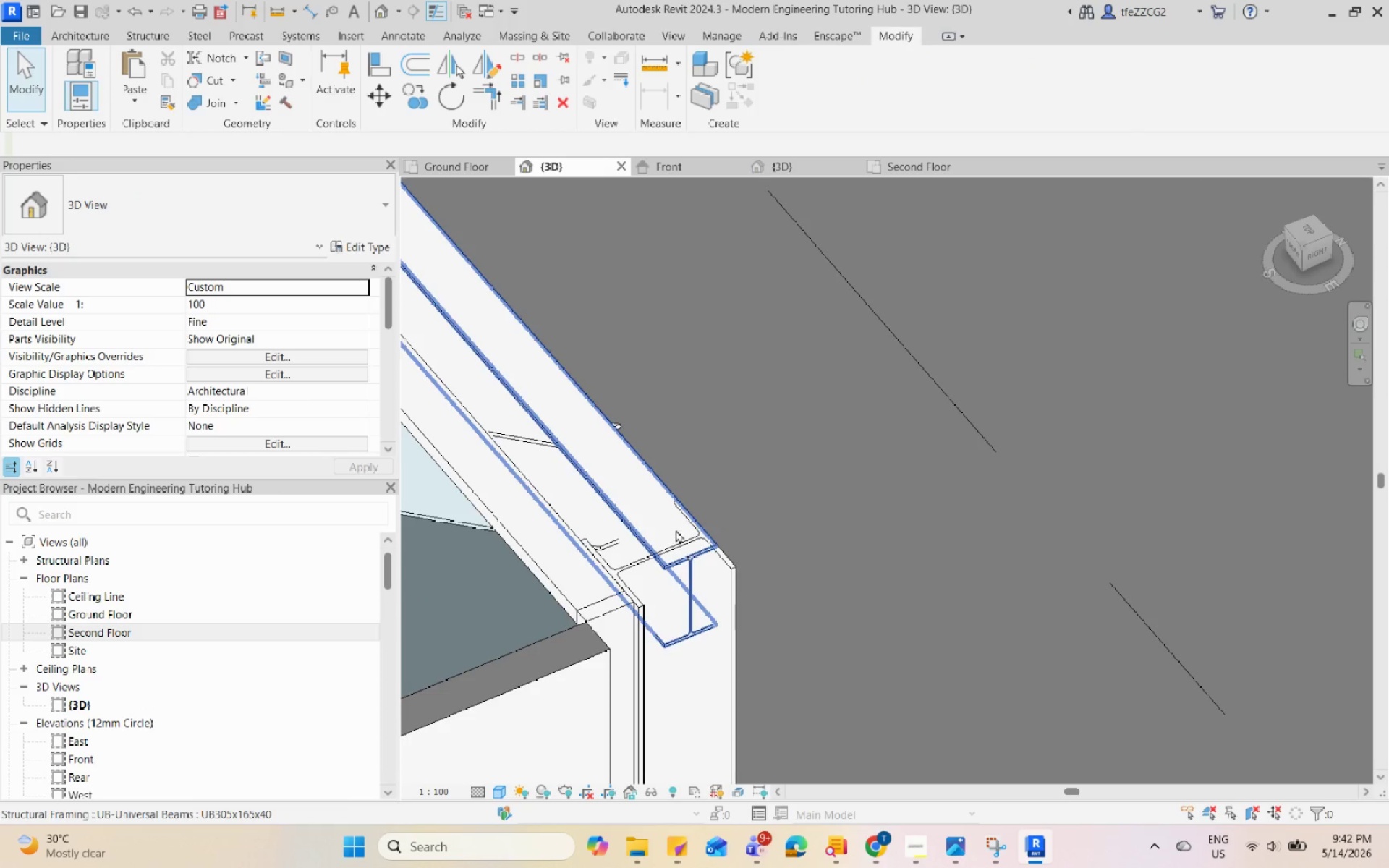 
left_click([676, 528])
 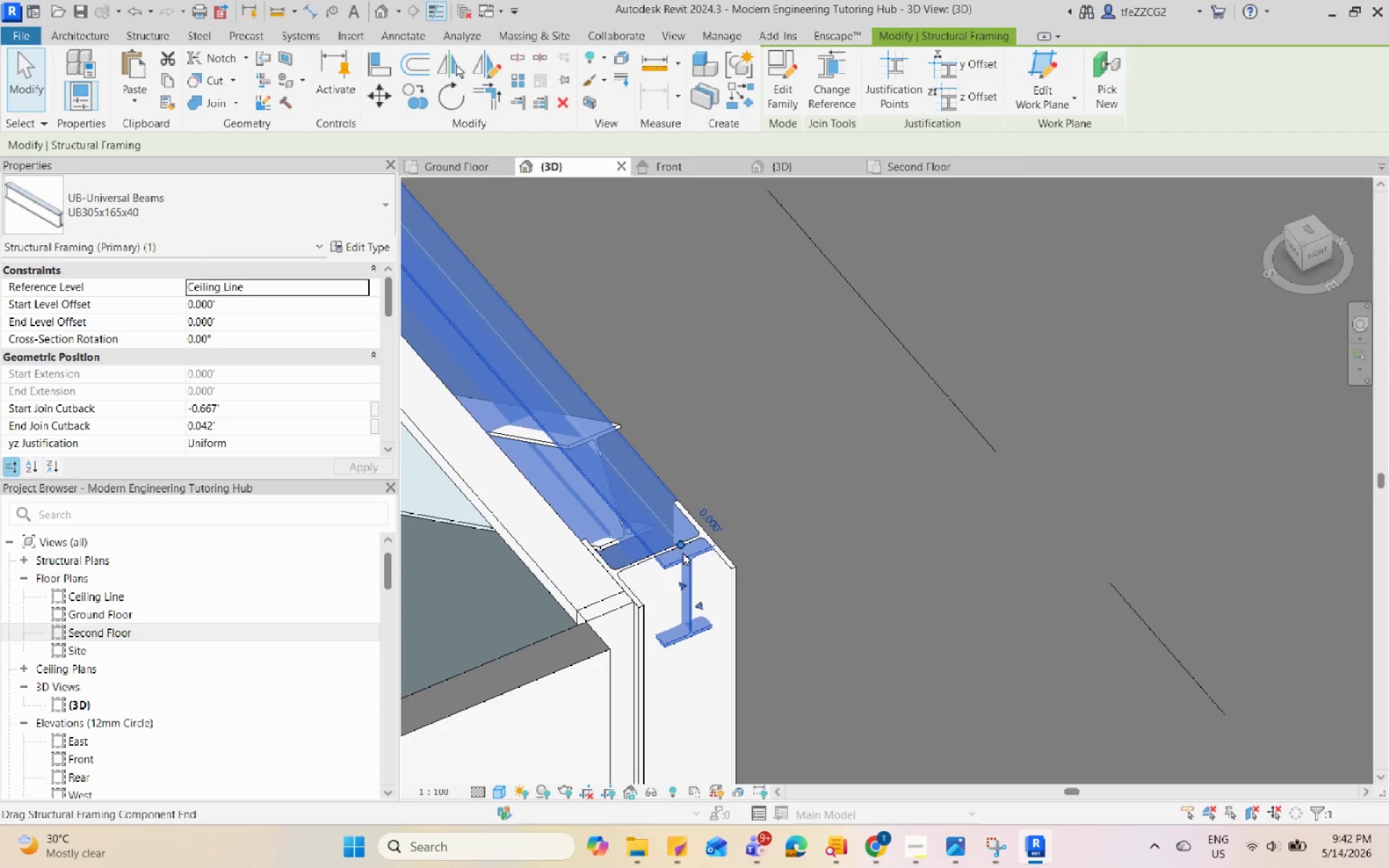 
left_click_drag(start_coordinate=[680, 541], to_coordinate=[657, 522])
 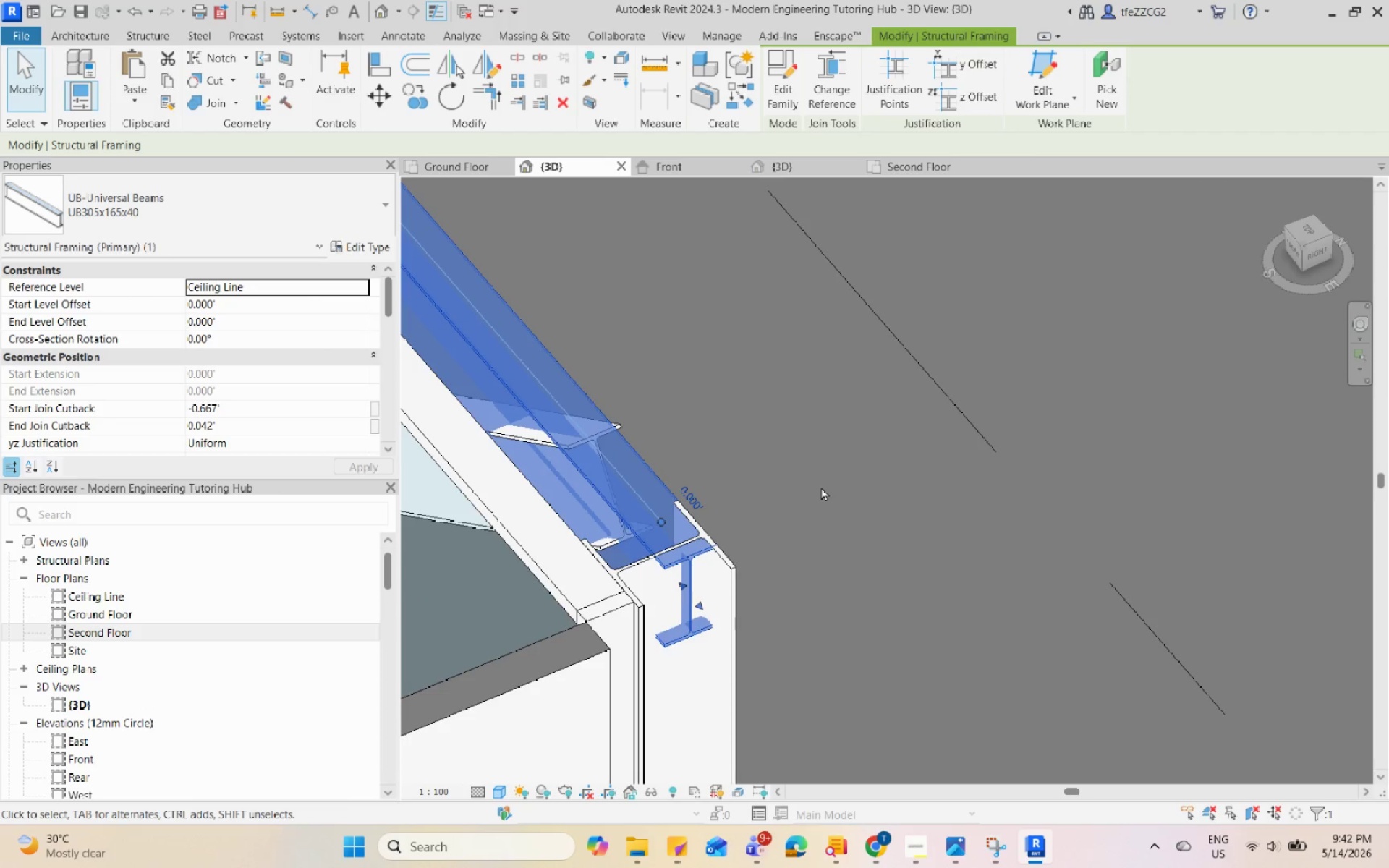 
key(Escape)
 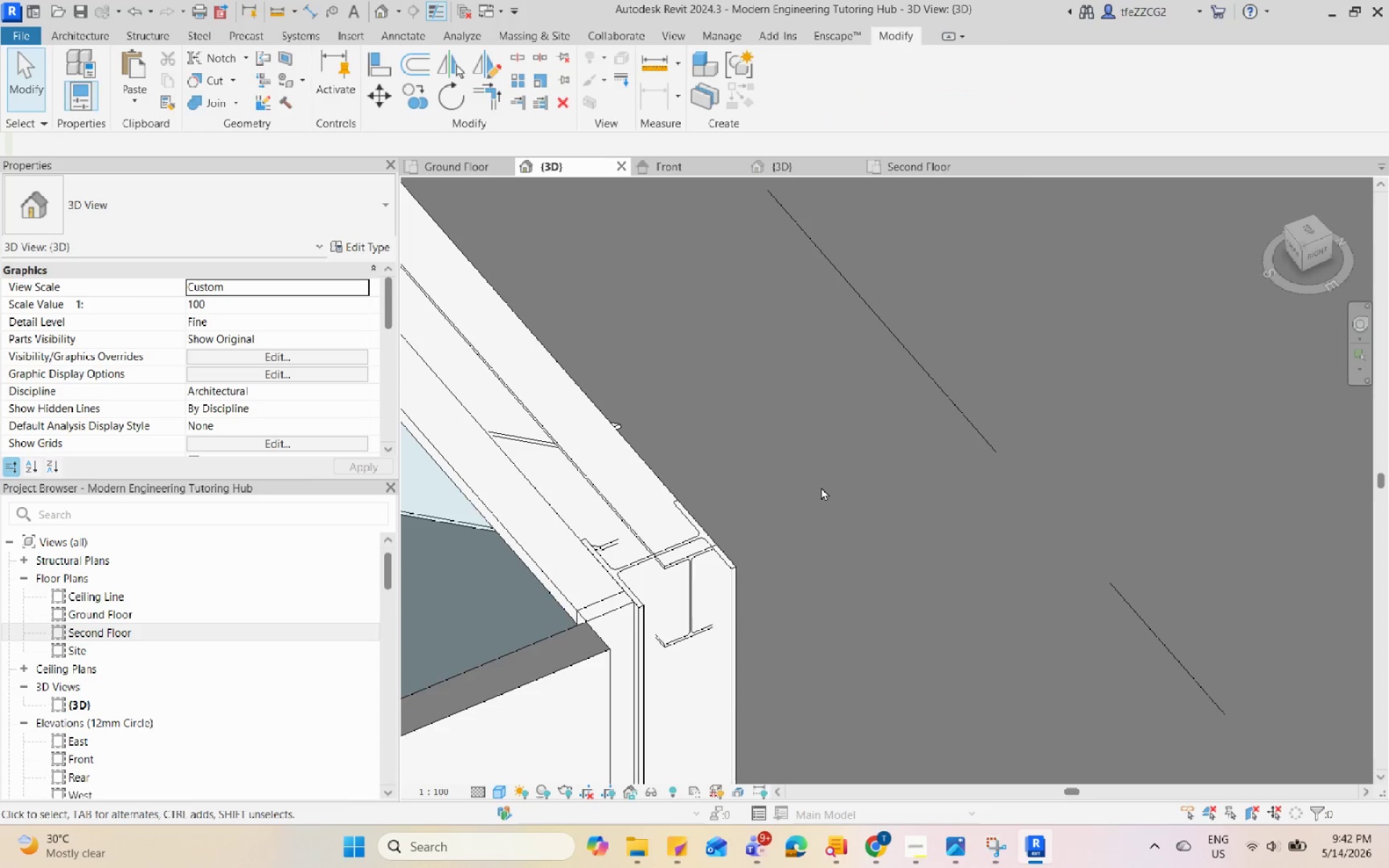 
scroll: coordinate [821, 487], scroll_direction: down, amount: 7.0
 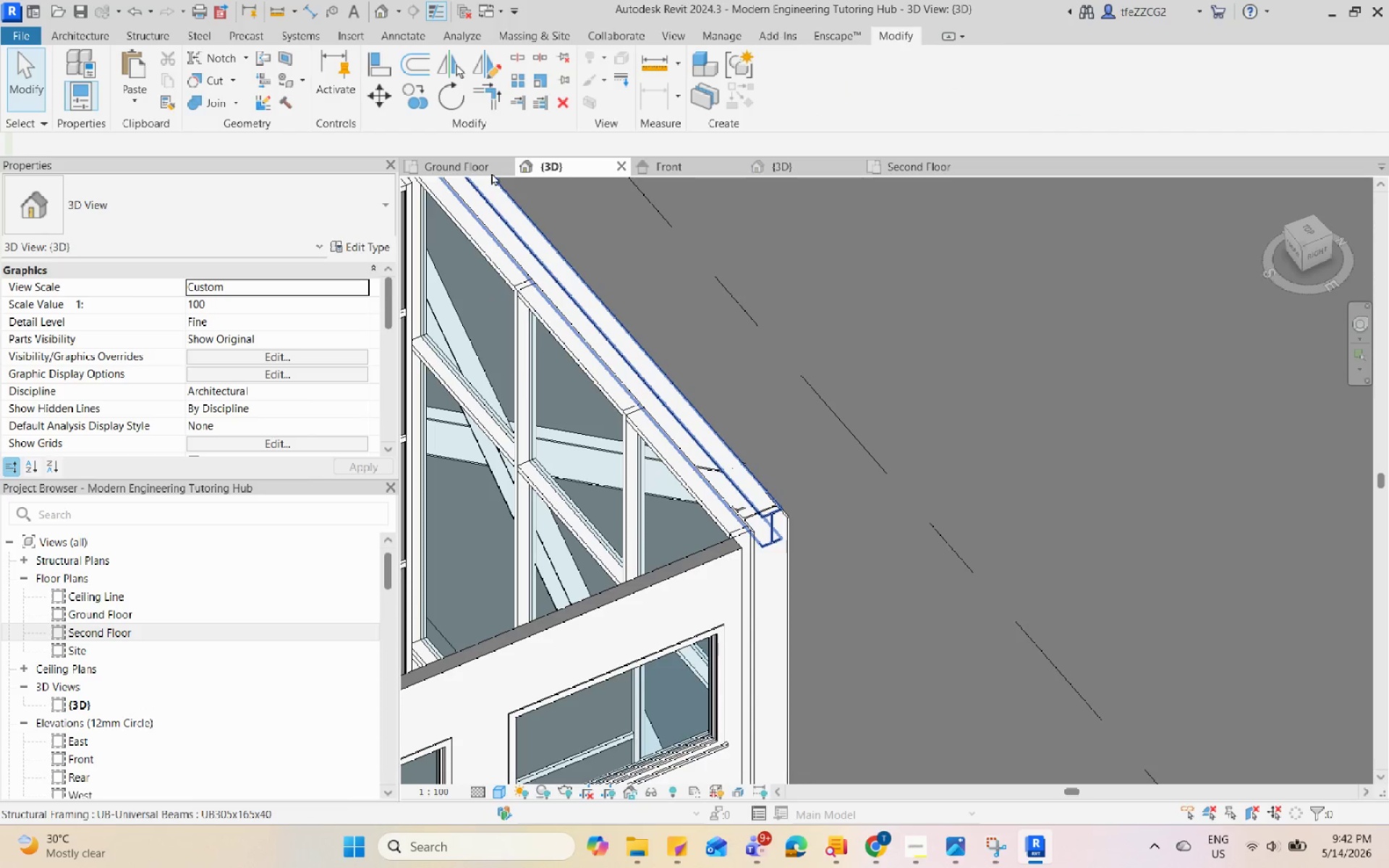 
left_click([485, 169])
 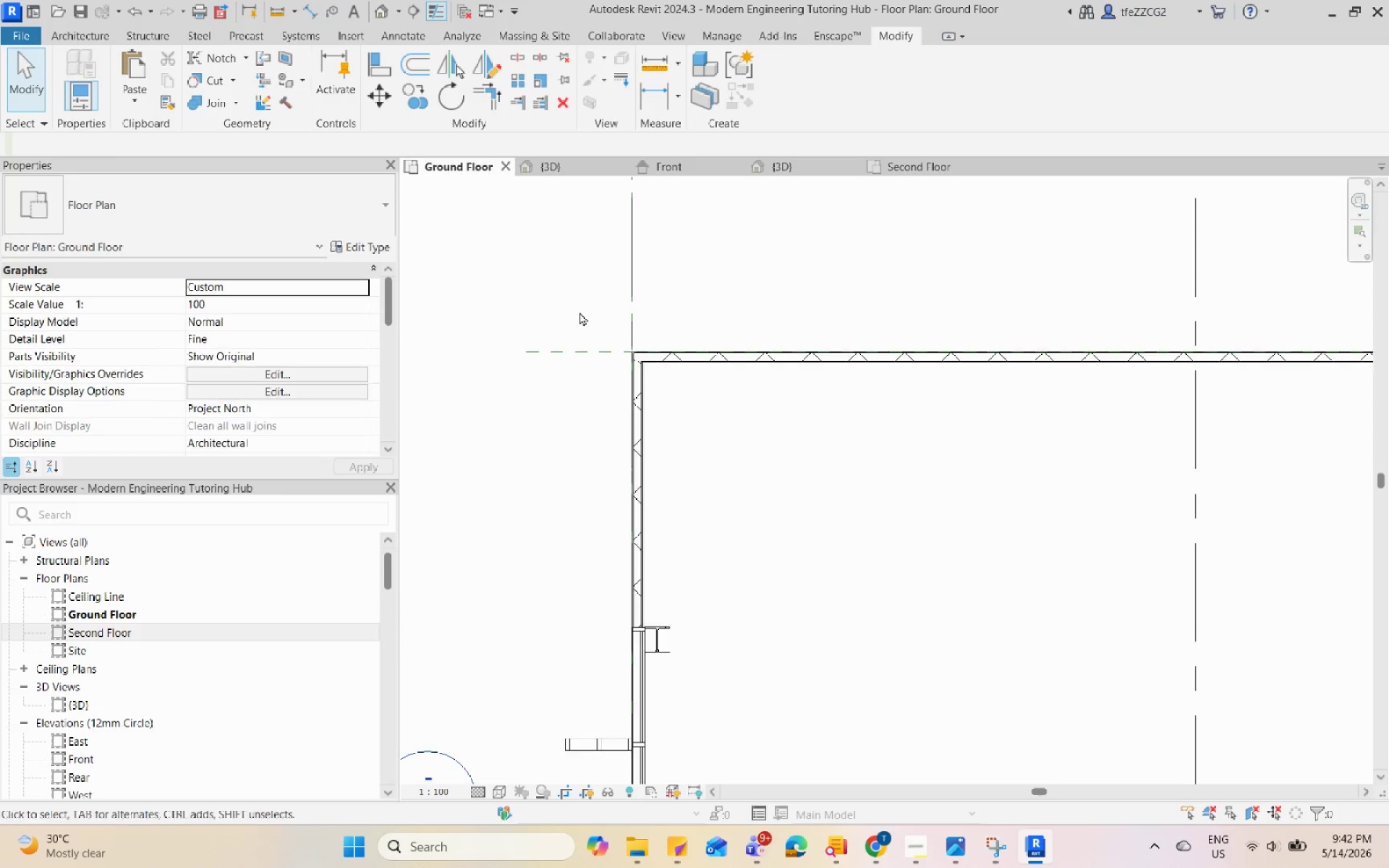 
scroll: coordinate [658, 374], scroll_direction: down, amount: 11.0
 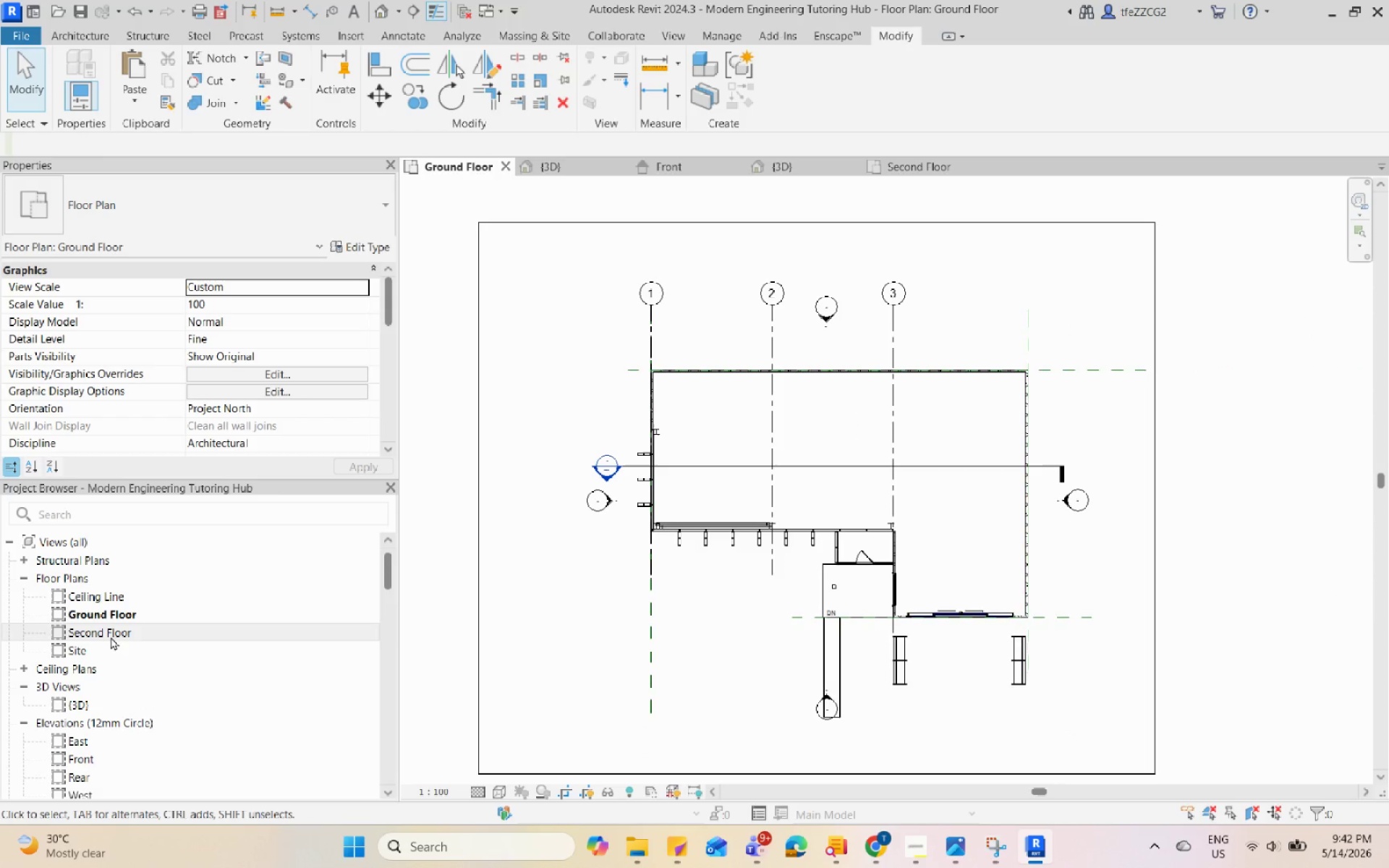 
double_click([114, 598])
 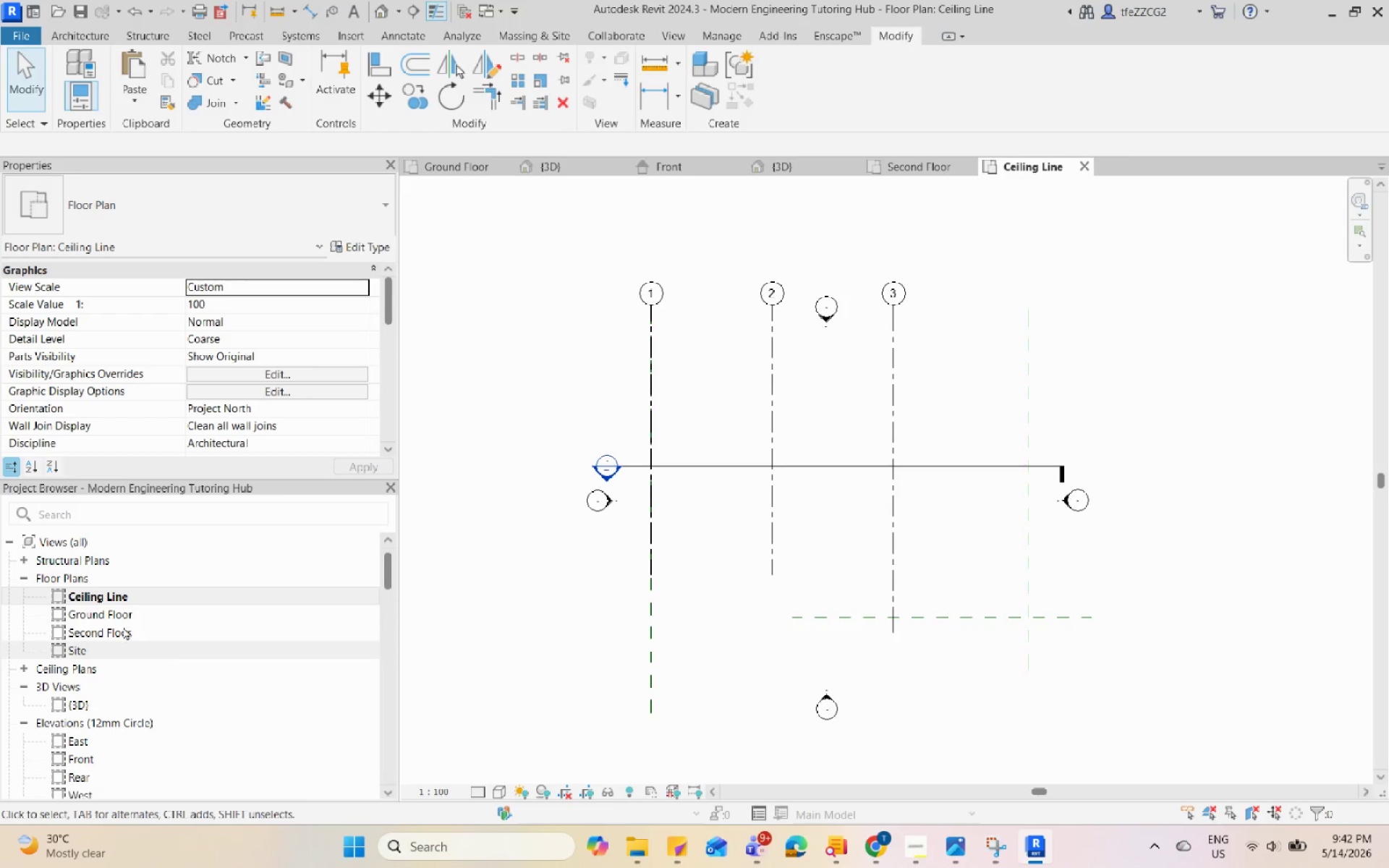 
double_click([111, 629])
 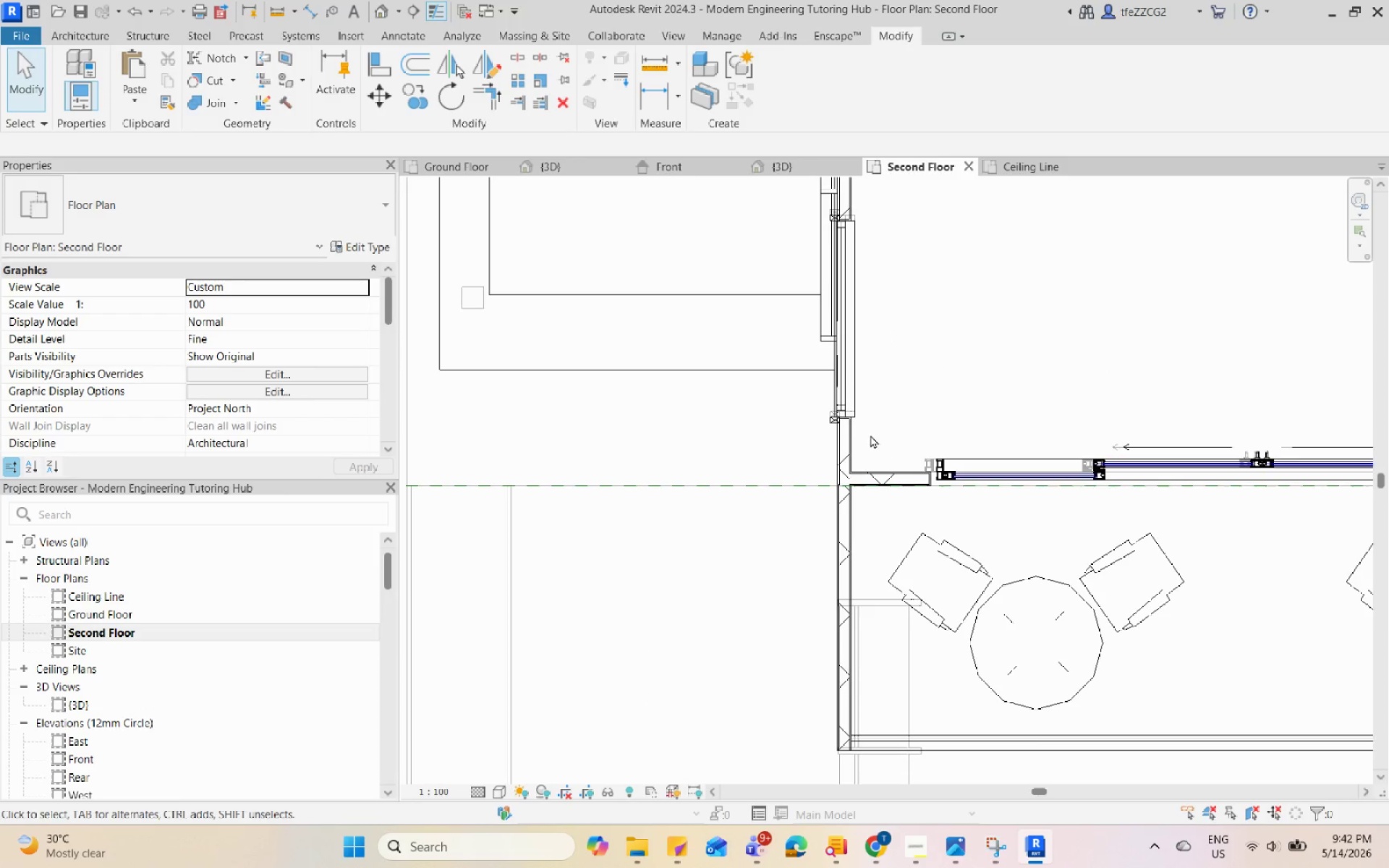 
scroll: coordinate [625, 555], scroll_direction: down, amount: 11.0
 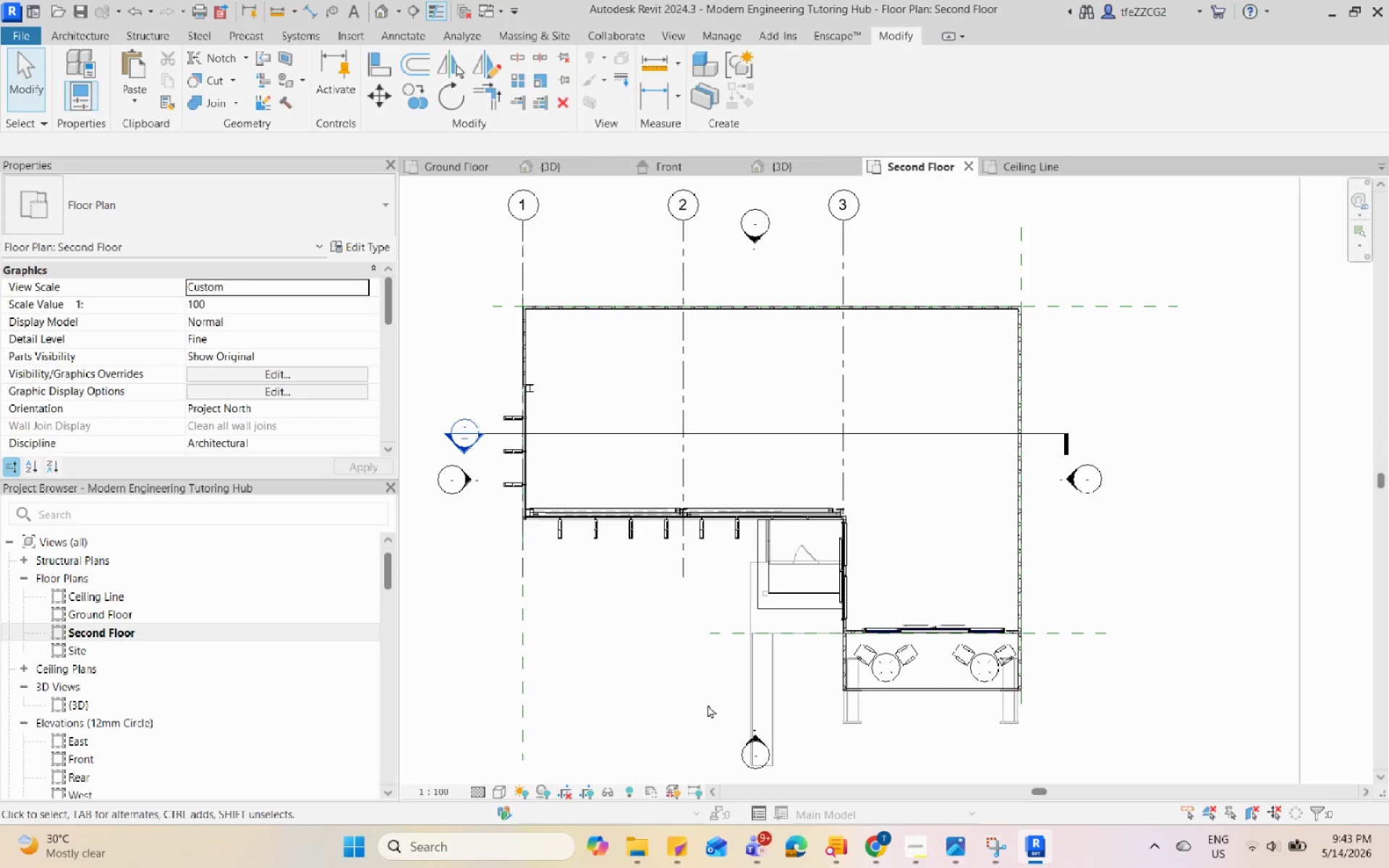 
double_click([831, 756])
 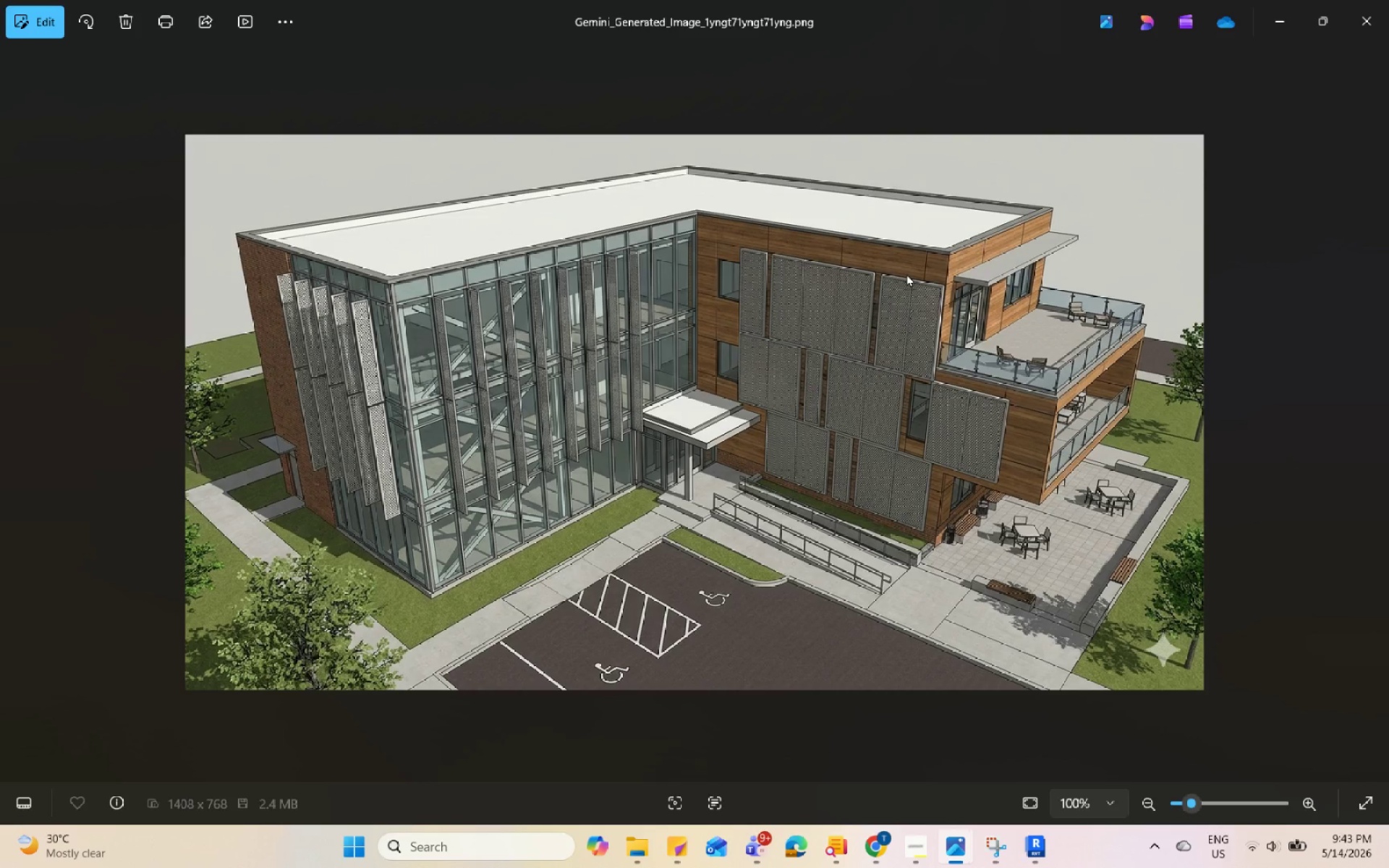 
wait(7.09)
 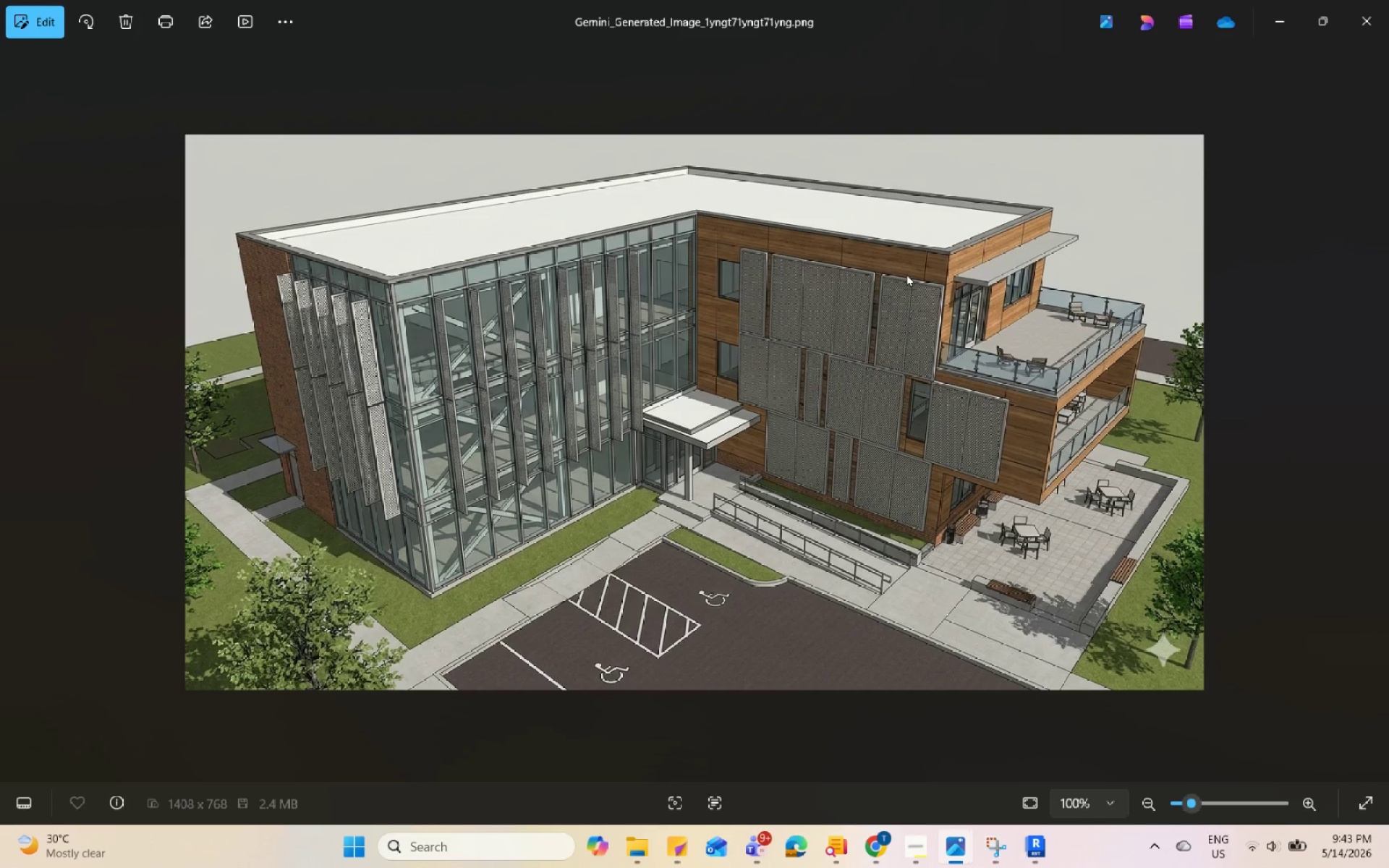 
left_click([1267, 14])
 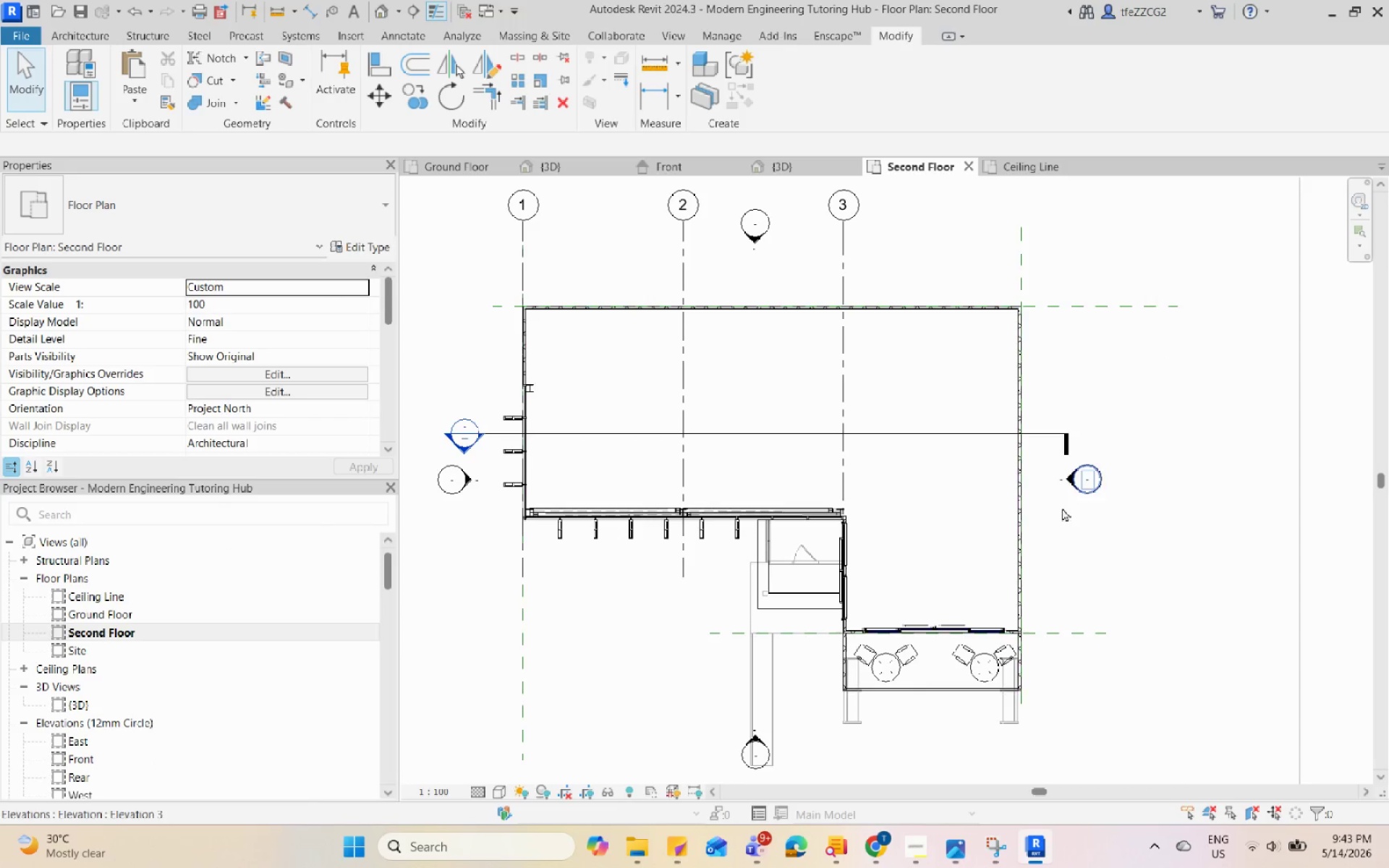 
scroll: coordinate [629, 298], scroll_direction: up, amount: 9.0
 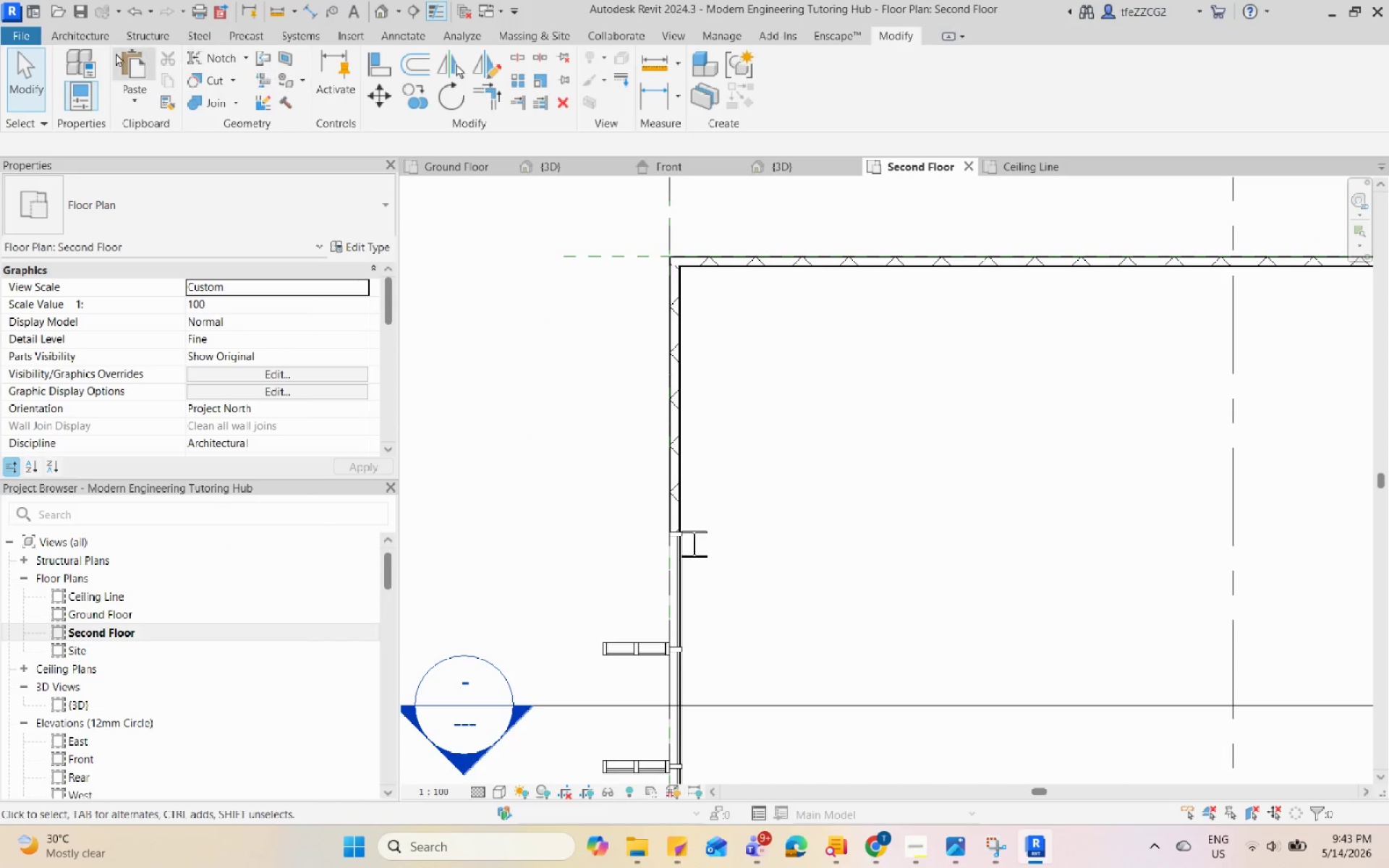 
left_click([101, 35])
 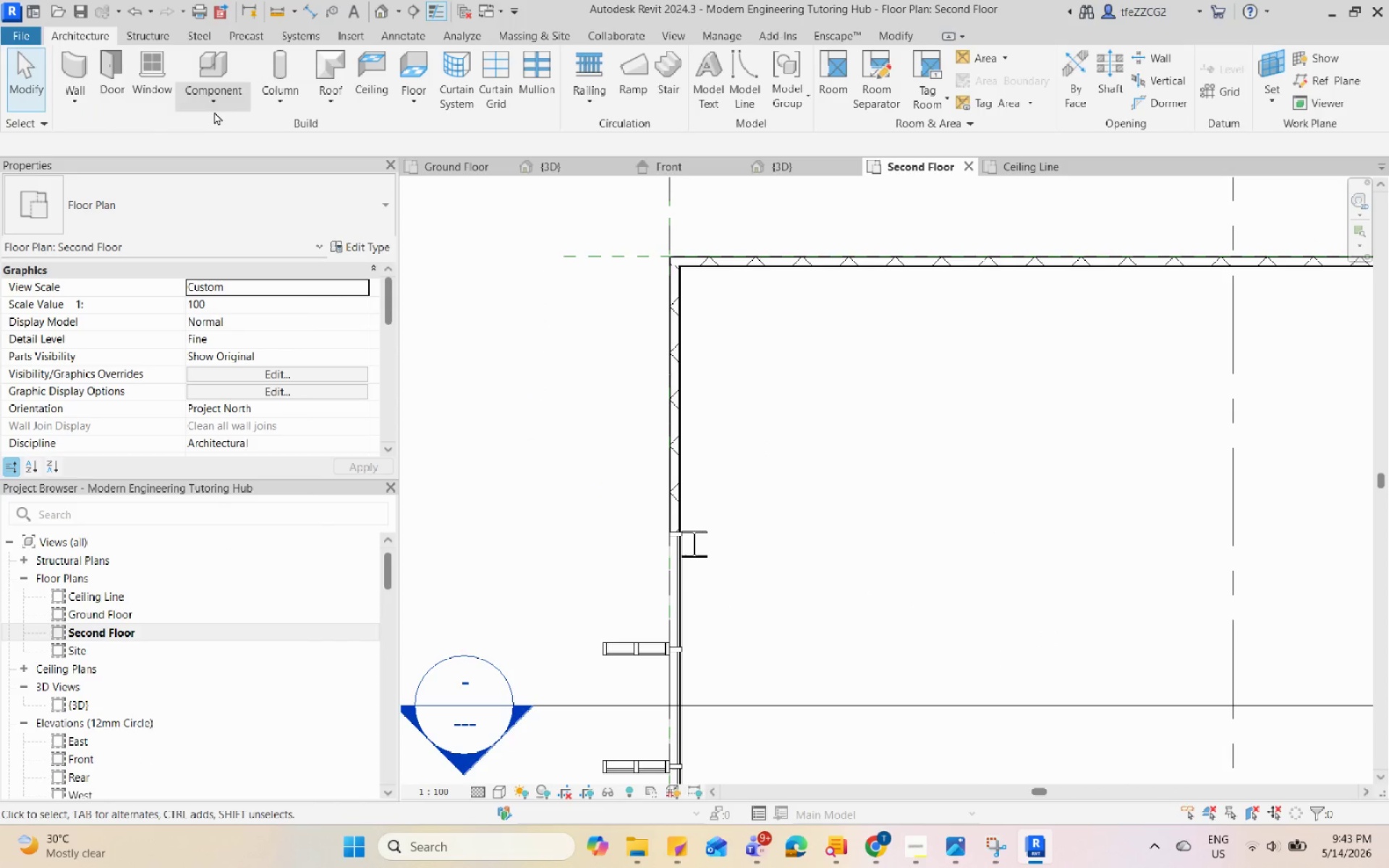 
left_click([205, 109])
 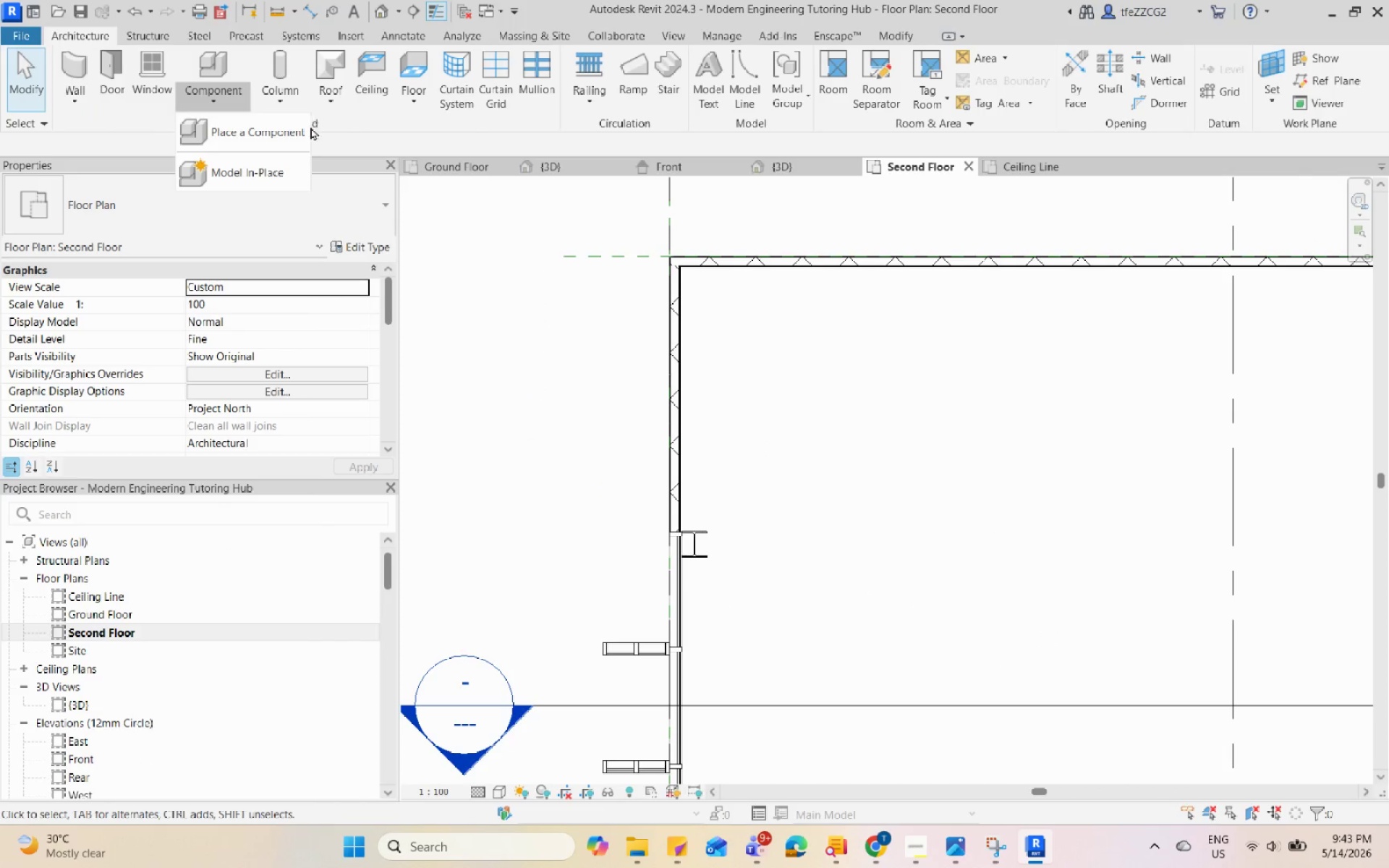 
mouse_move([279, 145])
 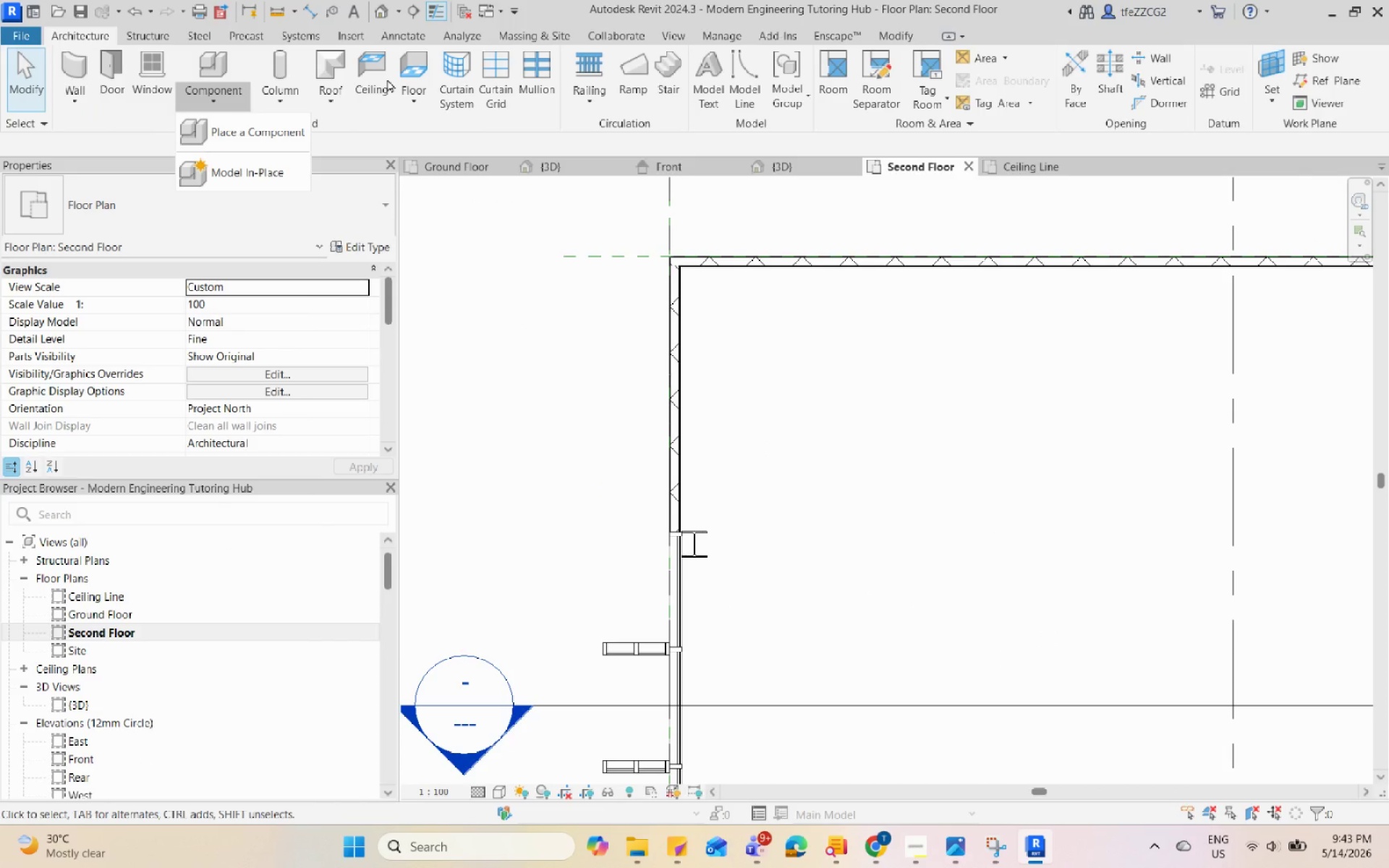 
key(Escape)
 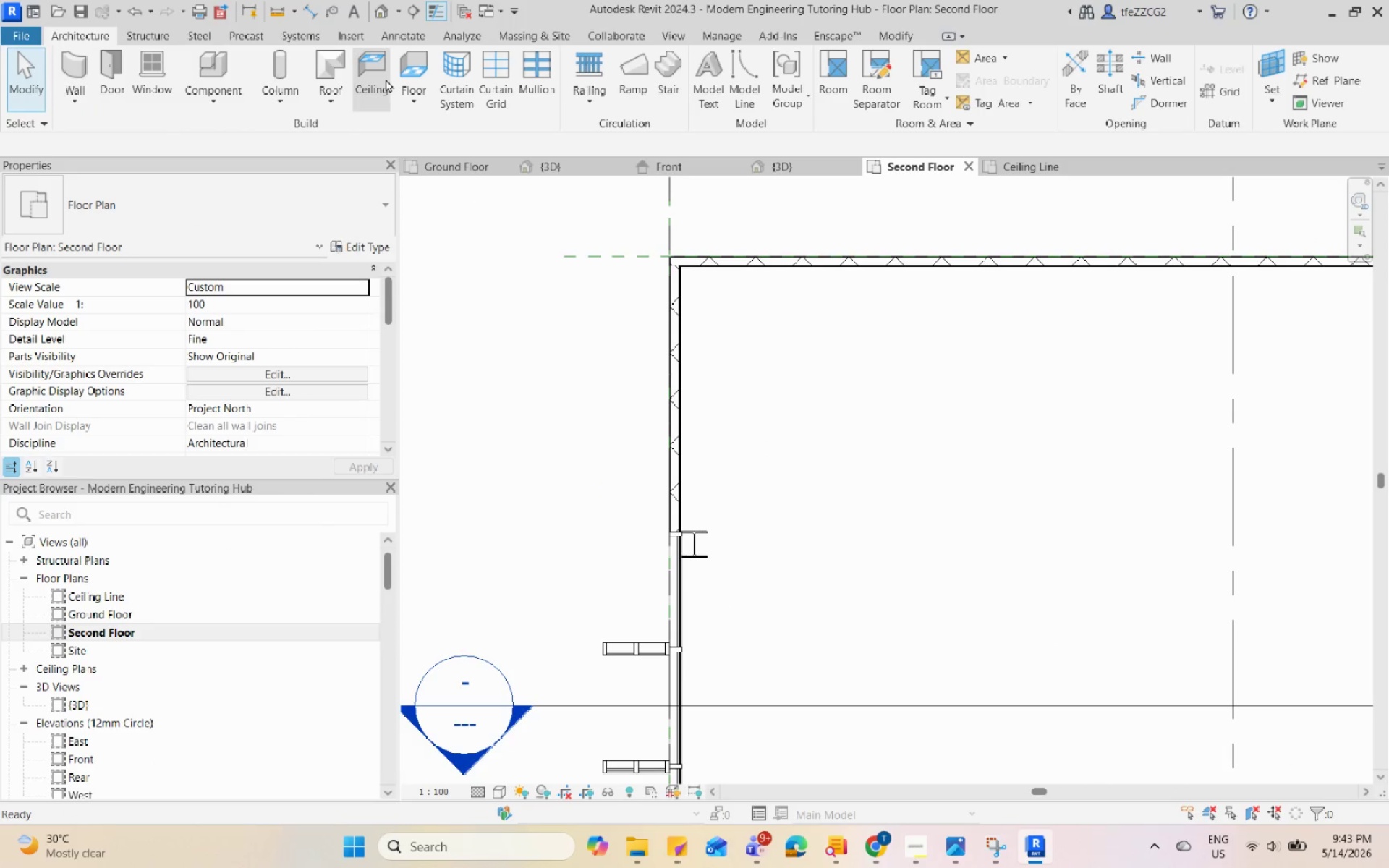 
left_click([386, 79])
 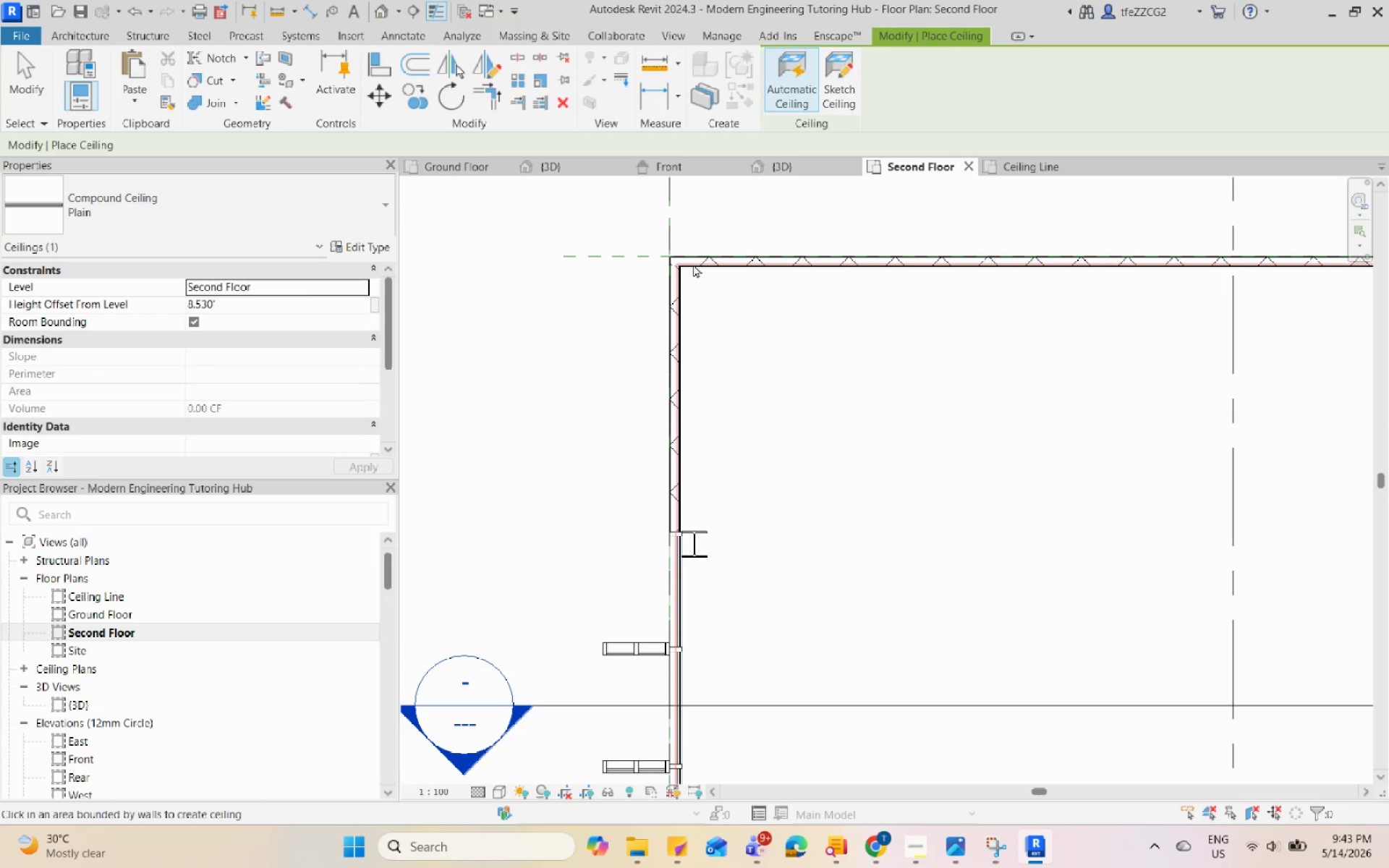 
scroll: coordinate [775, 293], scroll_direction: down, amount: 8.0
 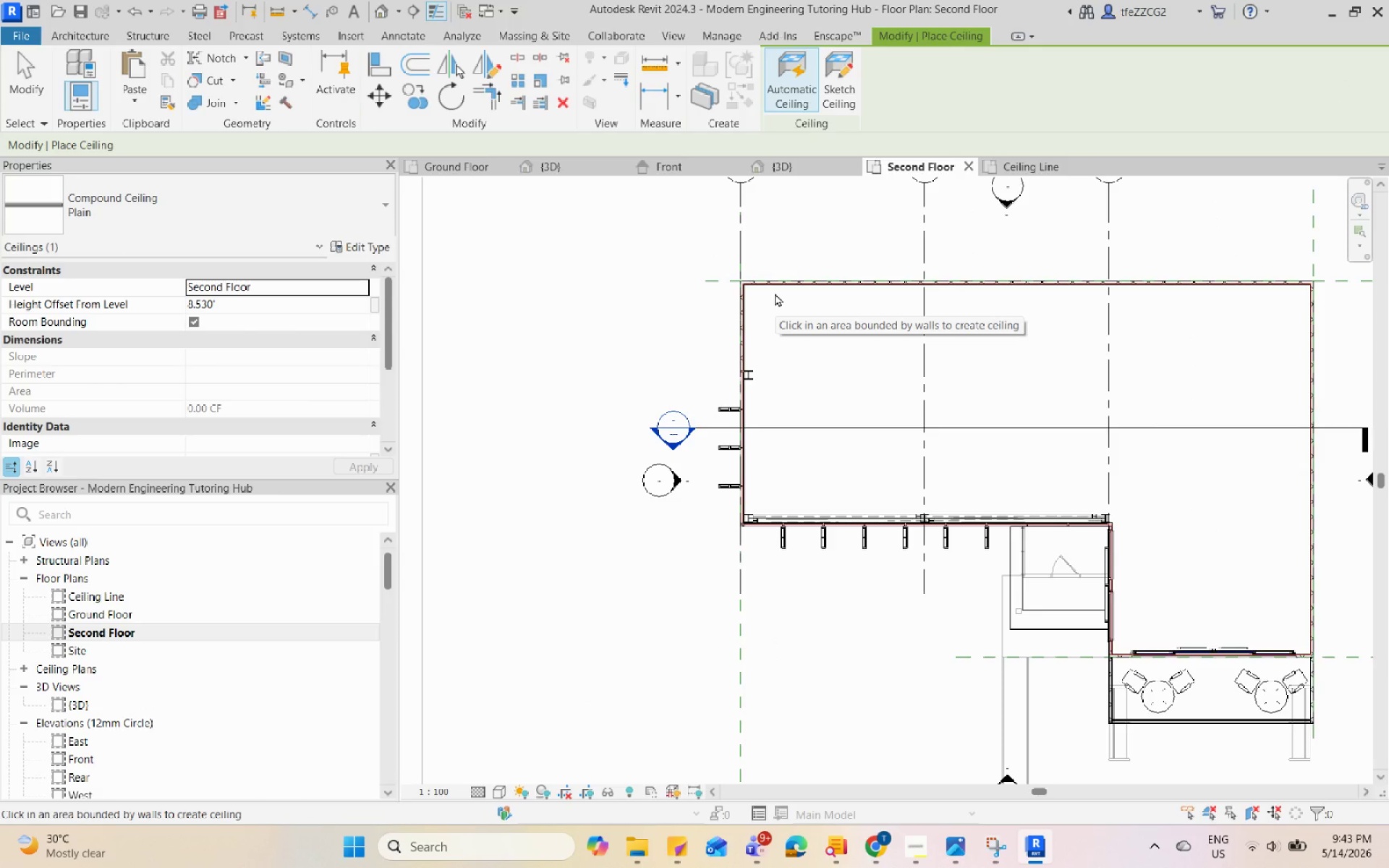 
left_click([775, 293])
 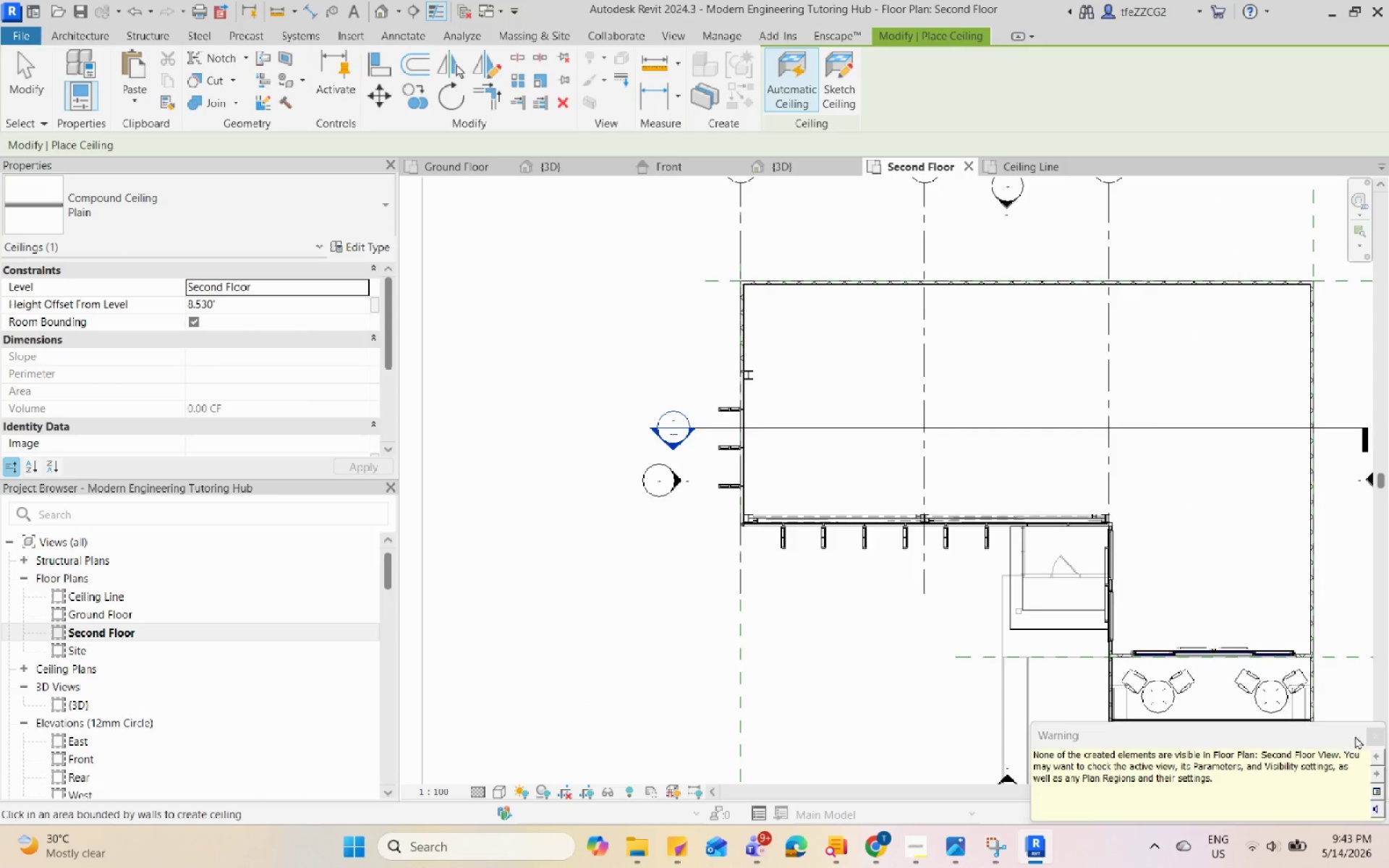 
left_click([1373, 731])
 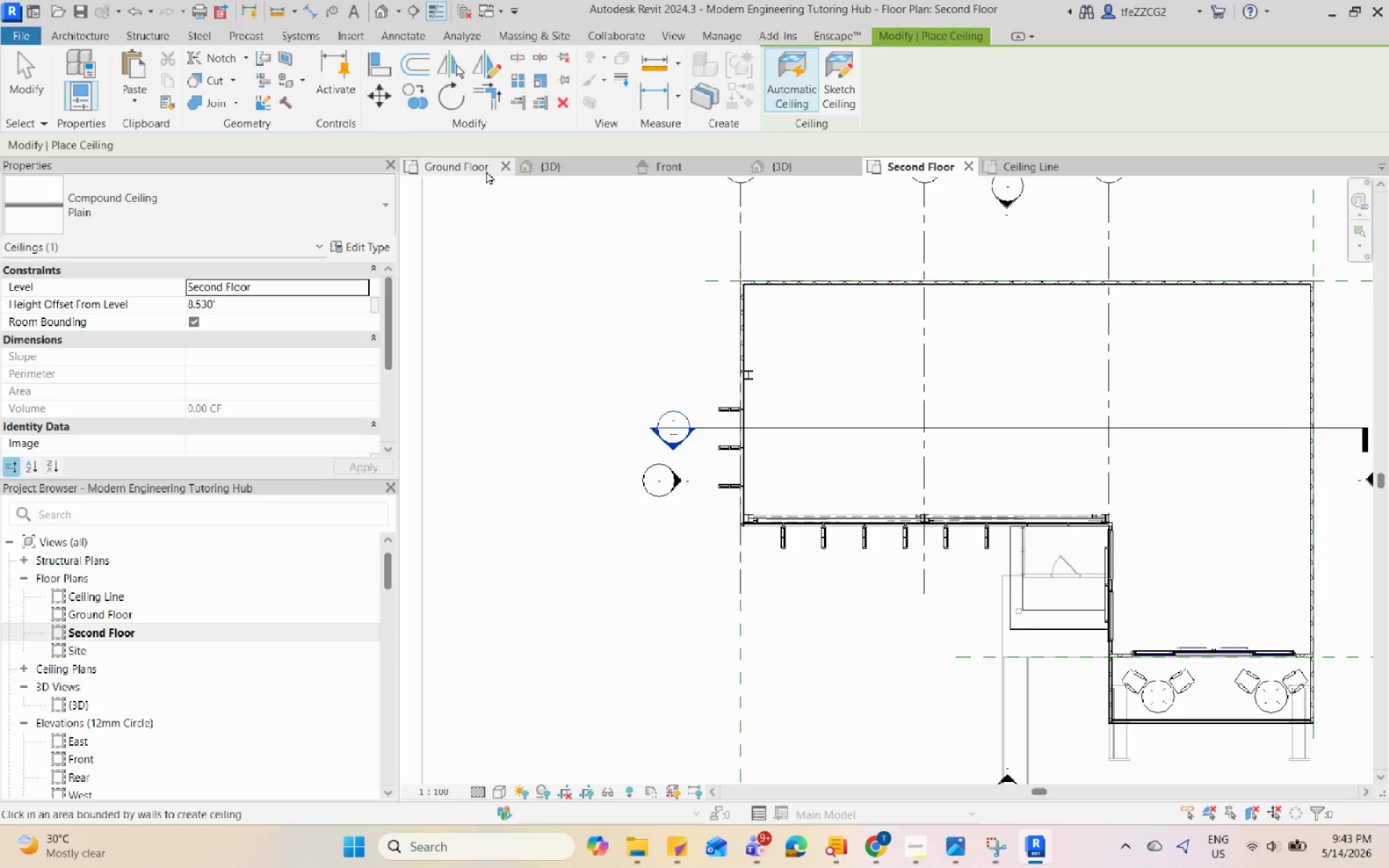 
wait(24.89)
 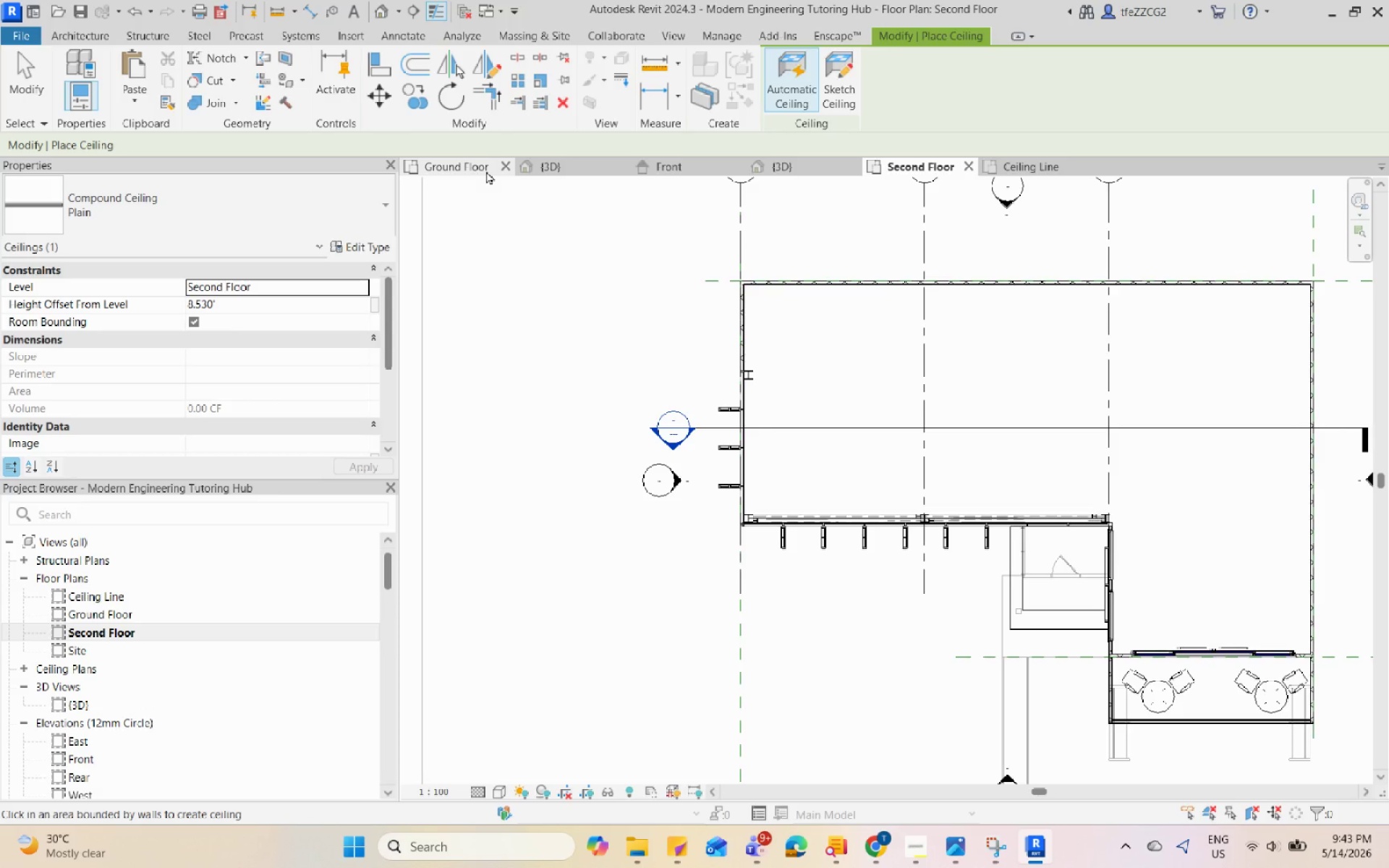 
left_click([843, 95])
 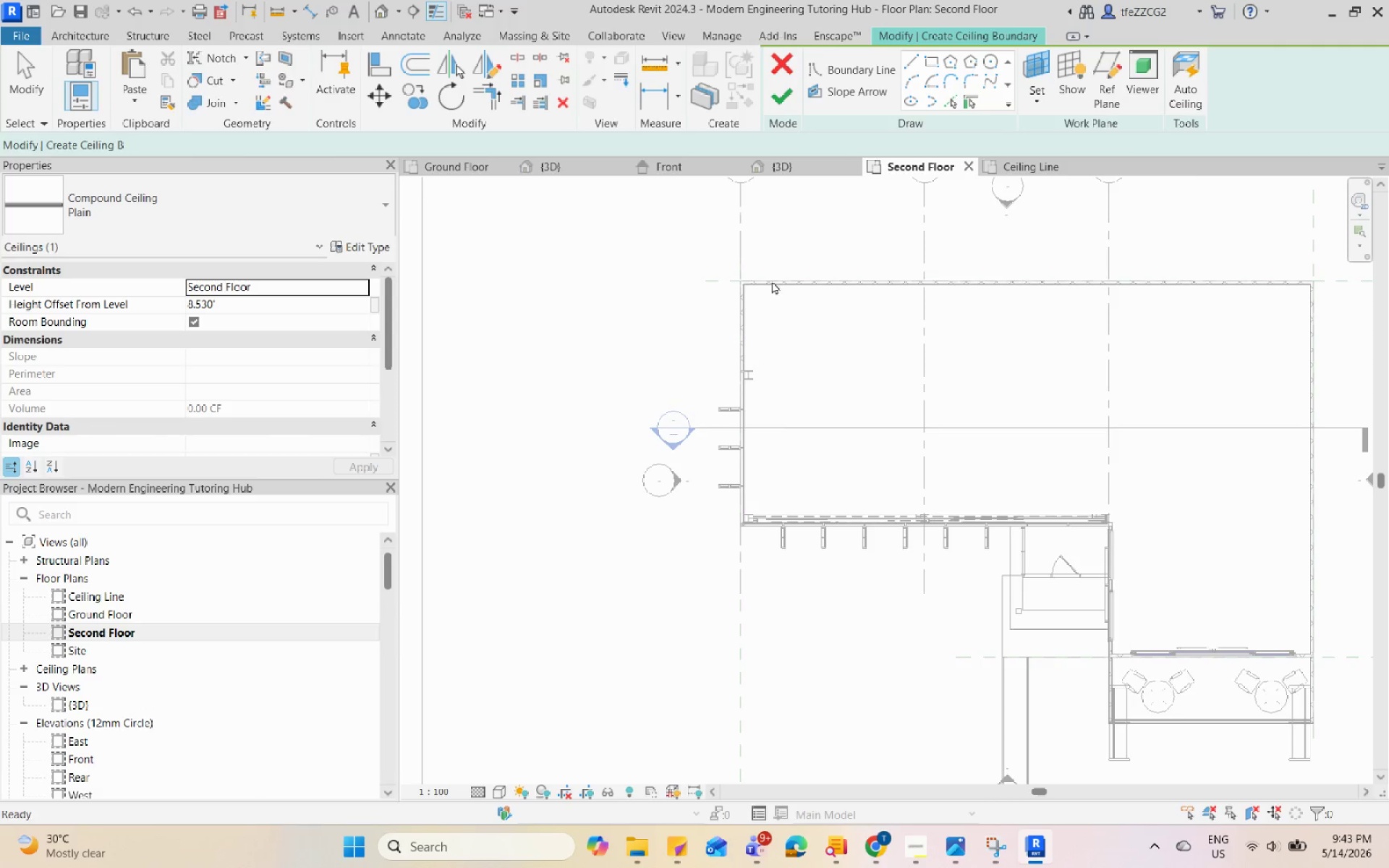 
scroll: coordinate [692, 292], scroll_direction: up, amount: 16.0
 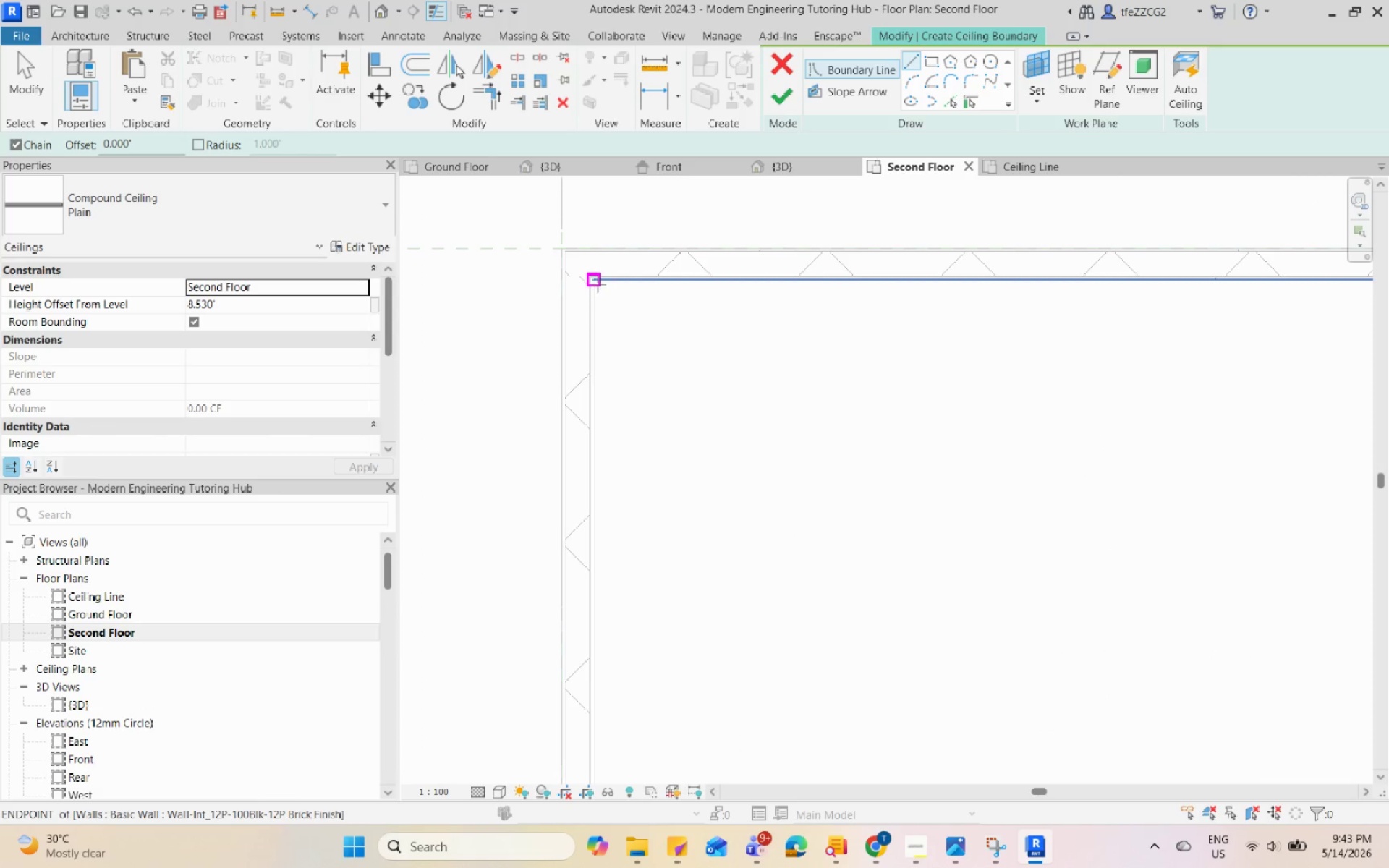 
left_click([598, 284])
 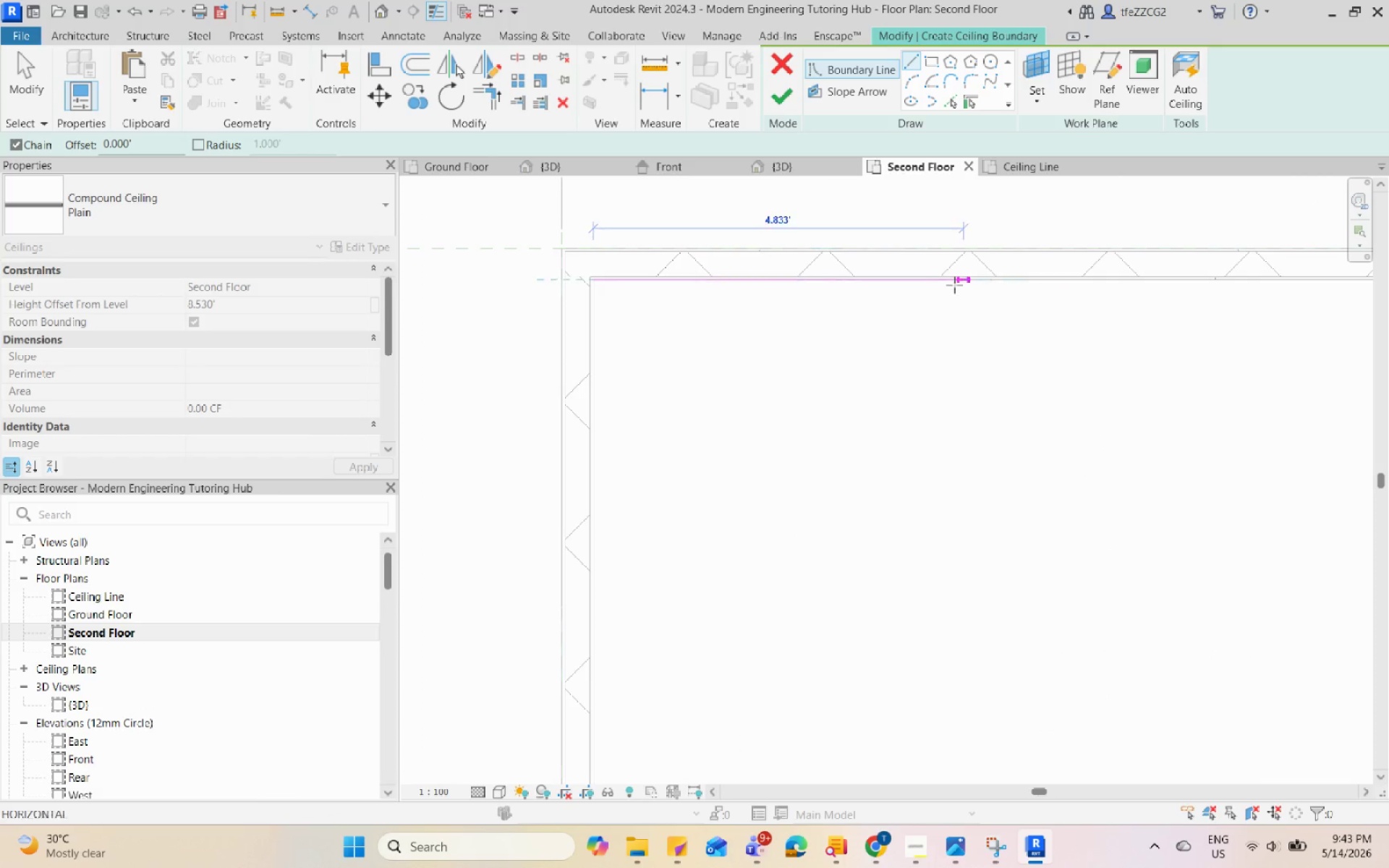 
scroll: coordinate [733, 276], scroll_direction: none, amount: 0.0
 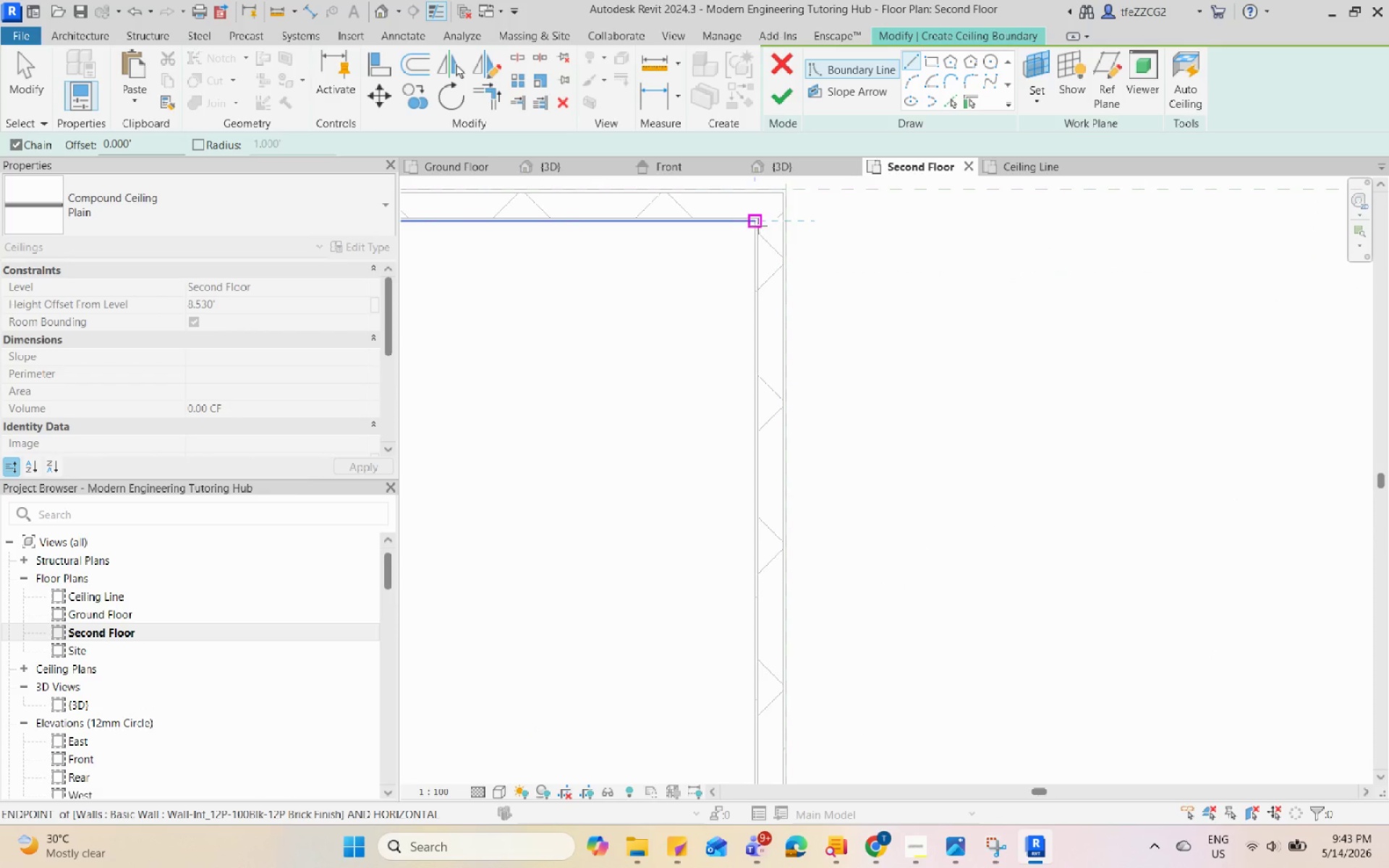 
left_click([758, 226])
 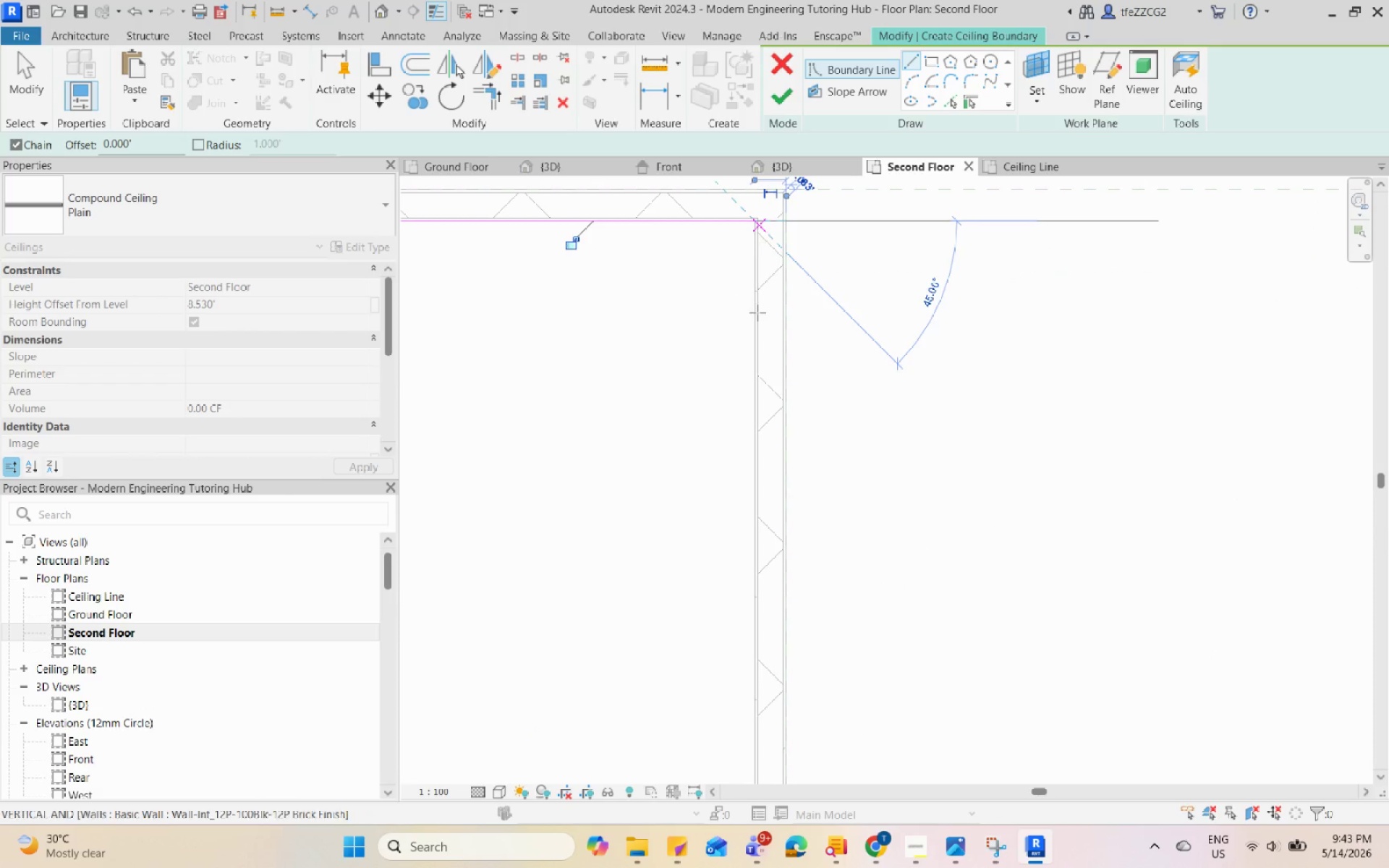 
scroll: coordinate [900, 211], scroll_direction: down, amount: 14.0
 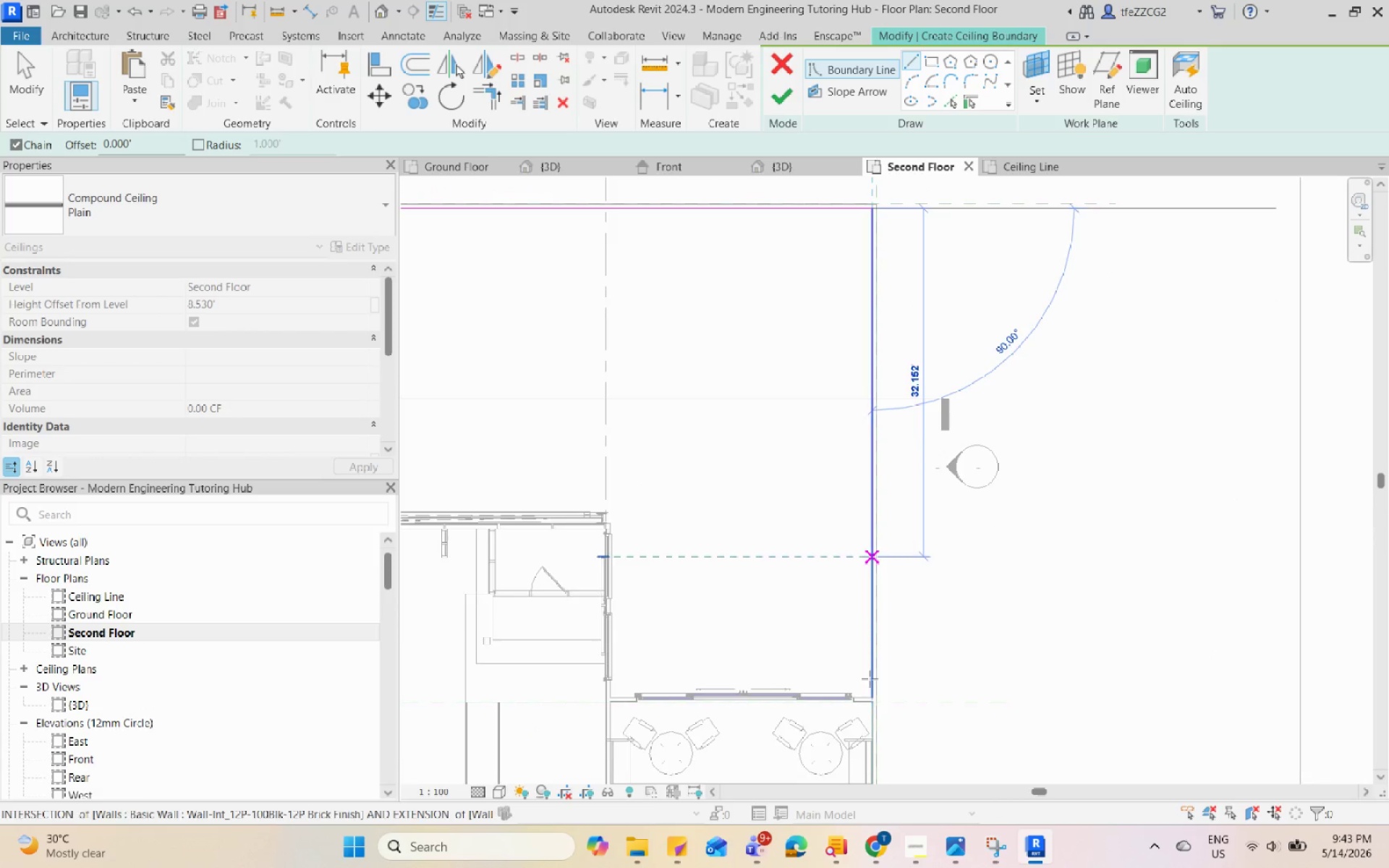 
scroll: coordinate [872, 654], scroll_direction: up, amount: 15.0
 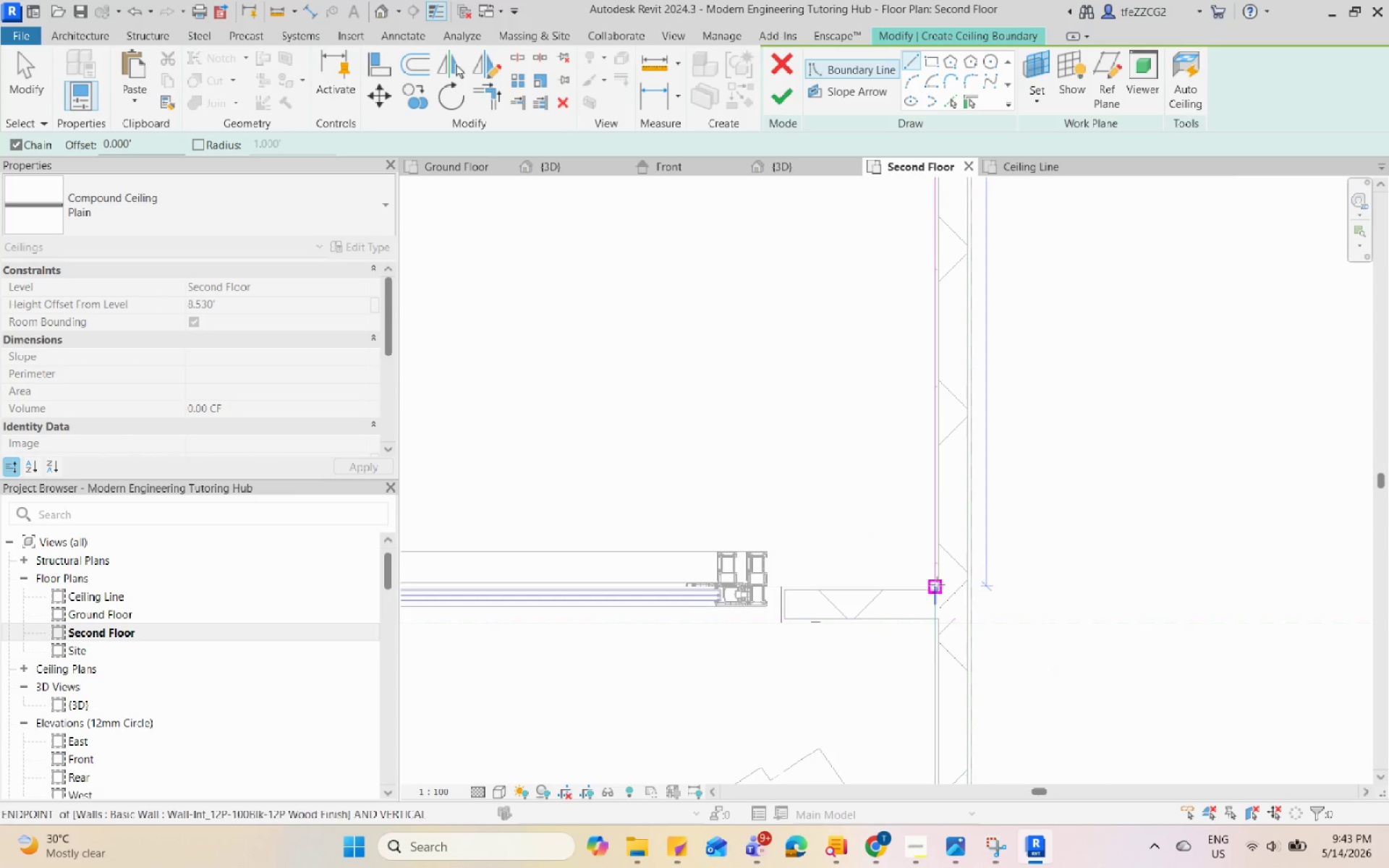 
left_click([938, 584])
 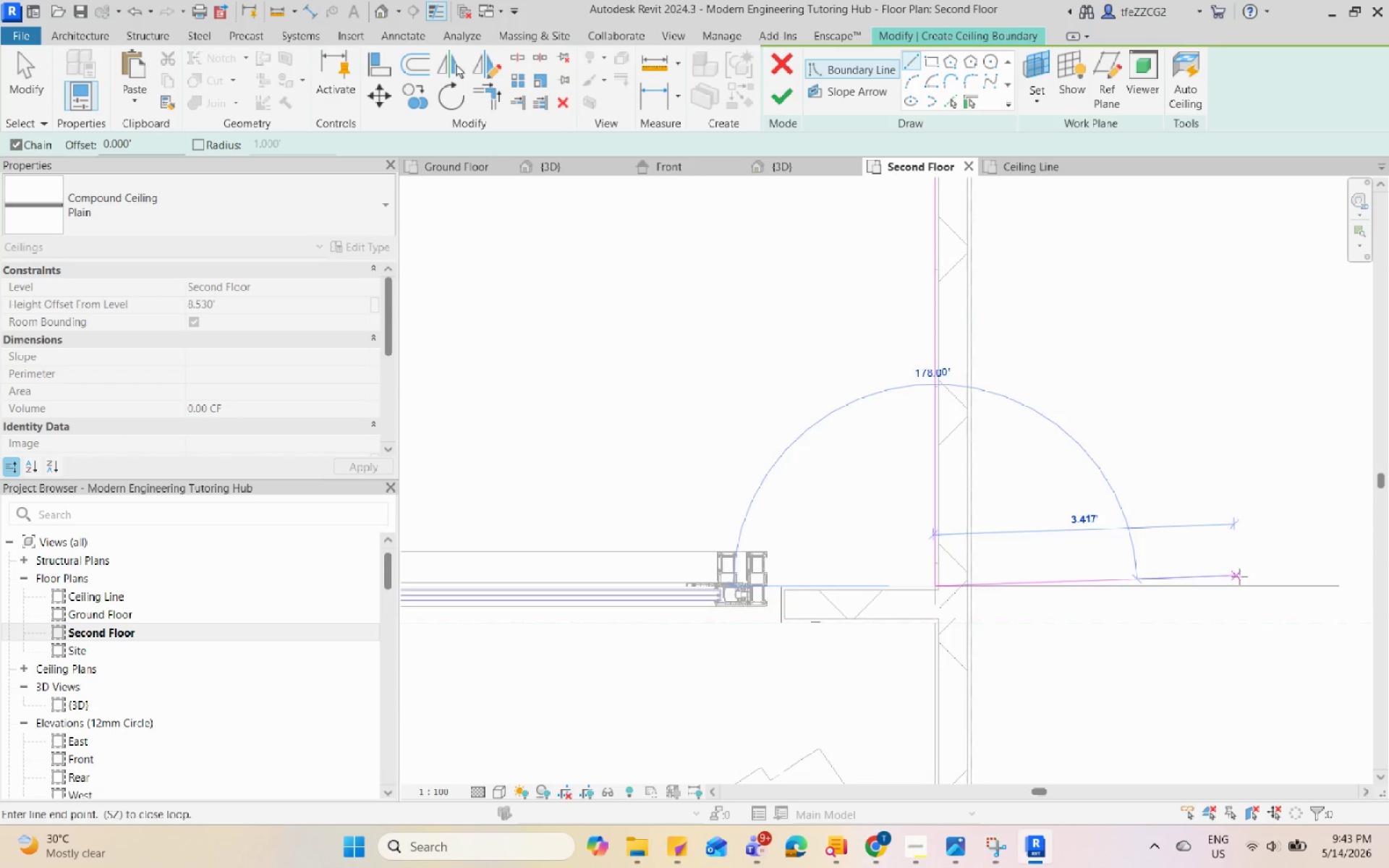 
scroll: coordinate [844, 522], scroll_direction: down, amount: 11.0
 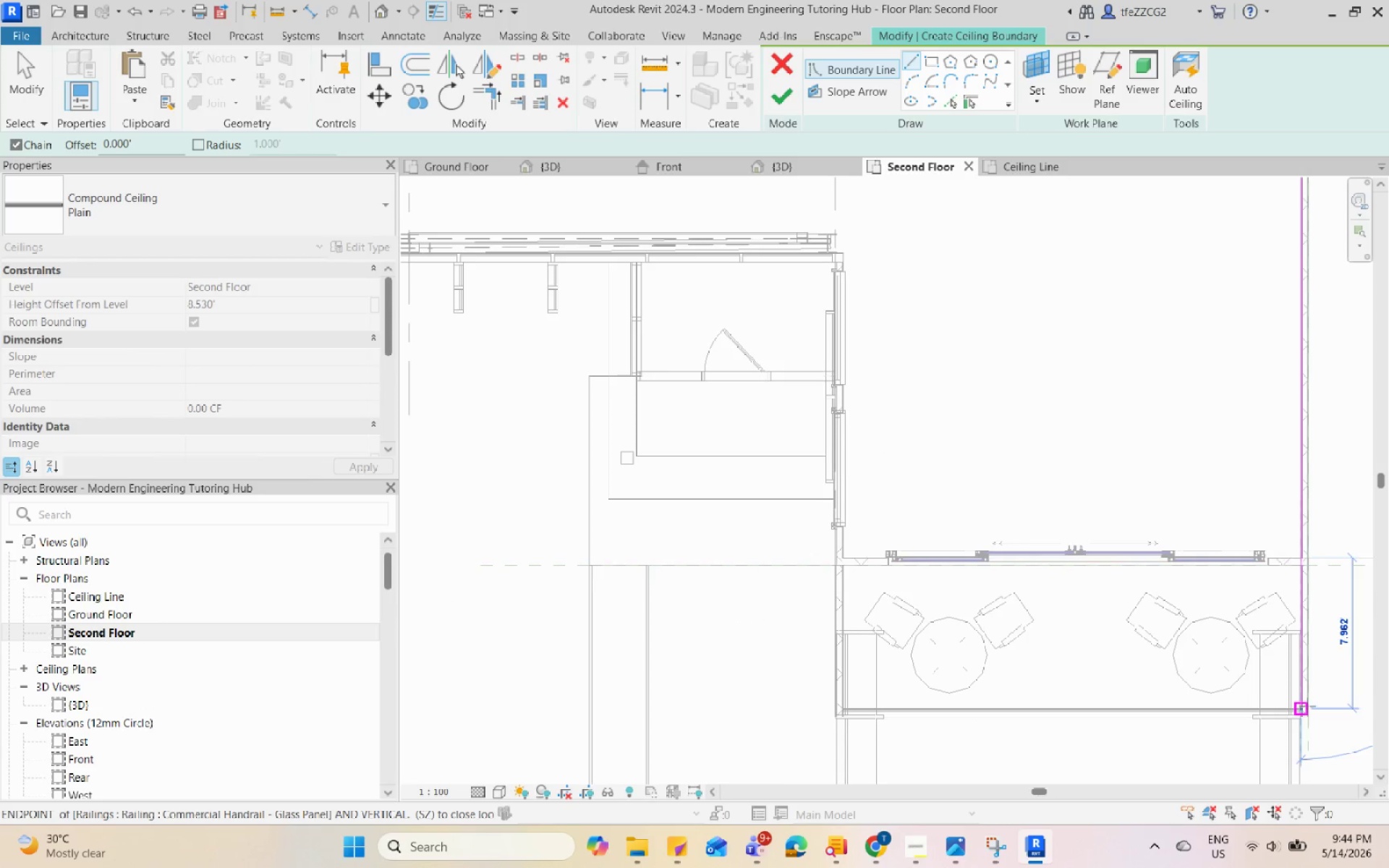 
scroll: coordinate [1307, 700], scroll_direction: up, amount: 9.0
 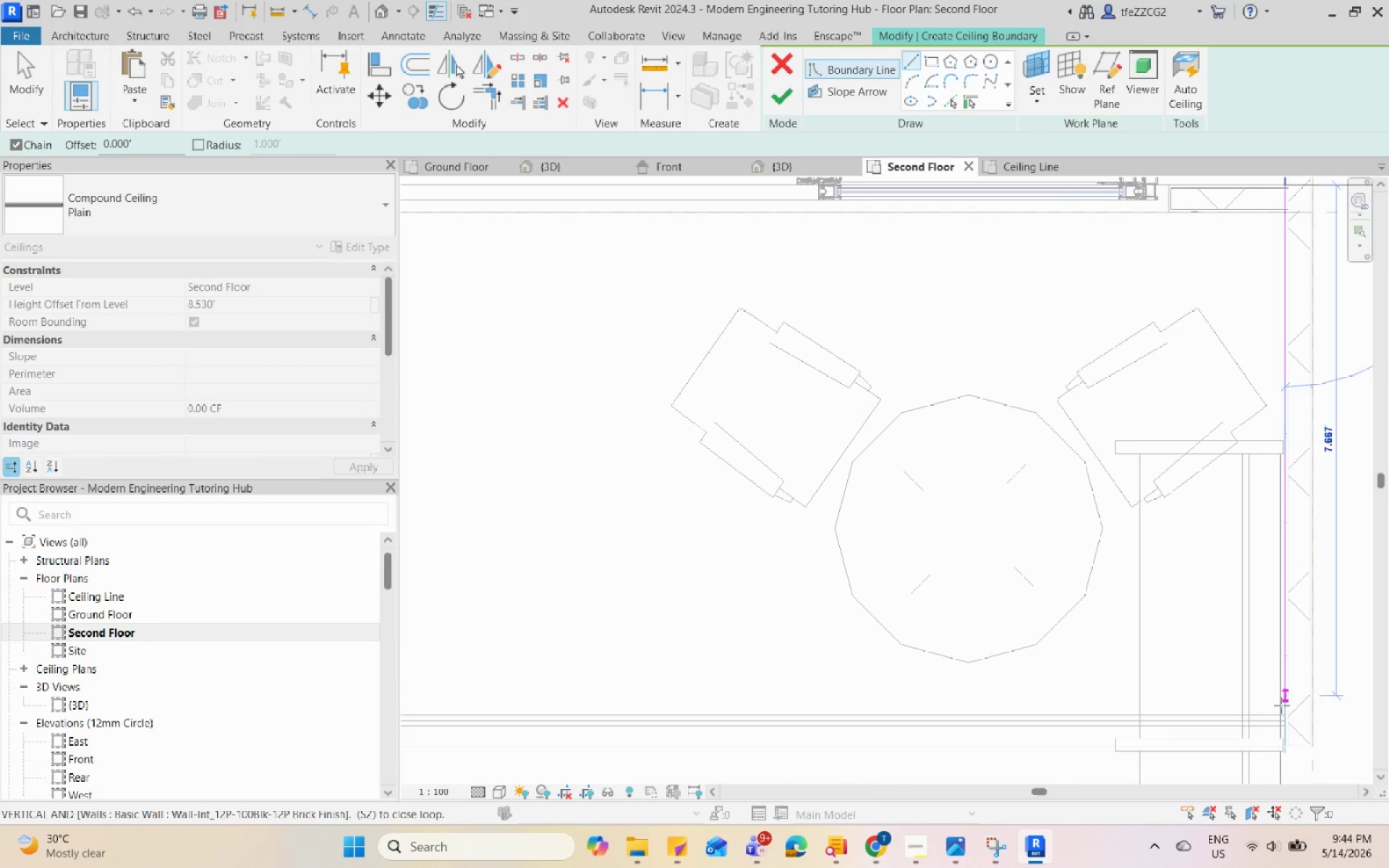 
scroll: coordinate [1254, 520], scroll_direction: down, amount: 9.0
 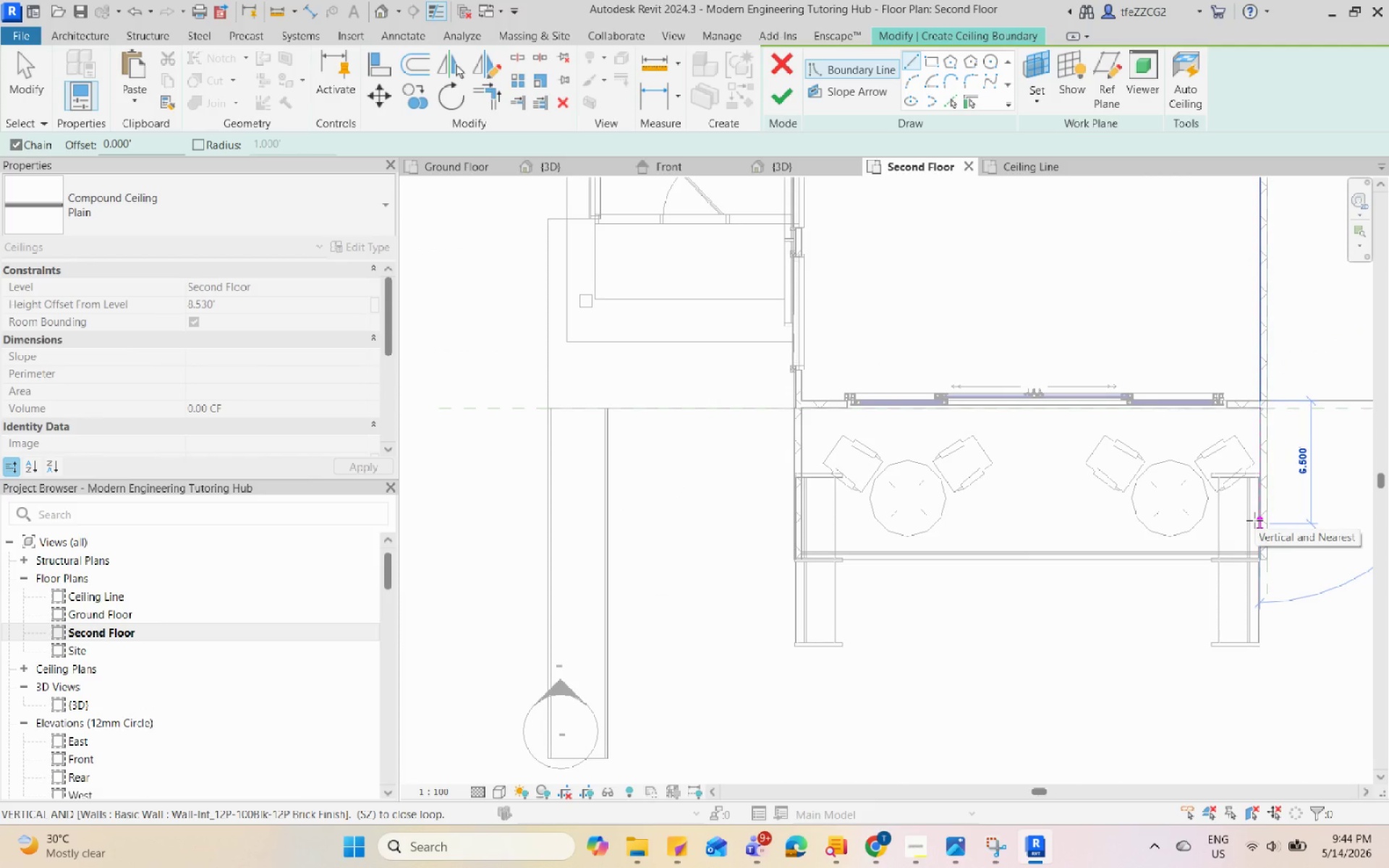 
scroll: coordinate [1254, 520], scroll_direction: up, amount: 11.0
 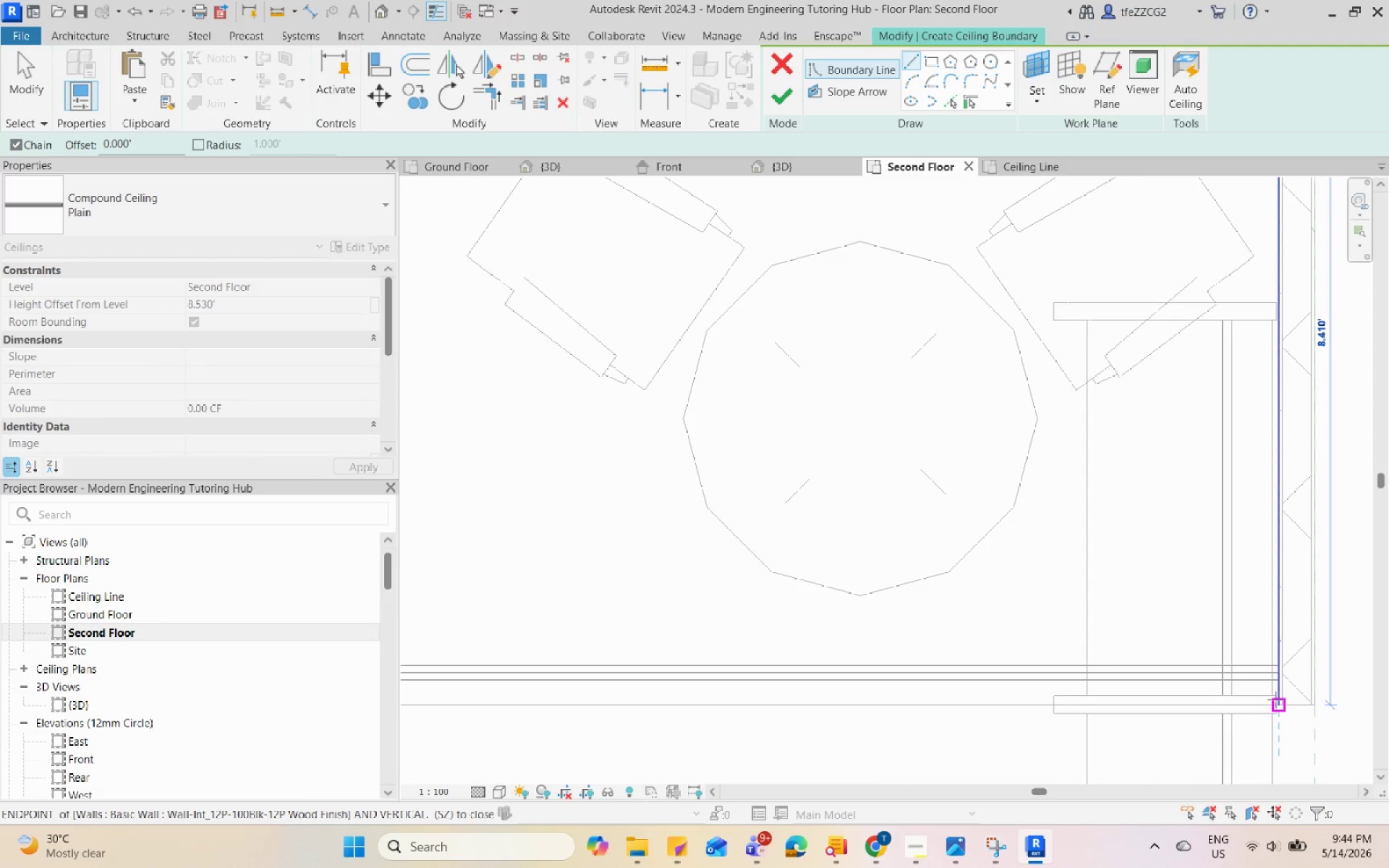 
left_click([1275, 700])
 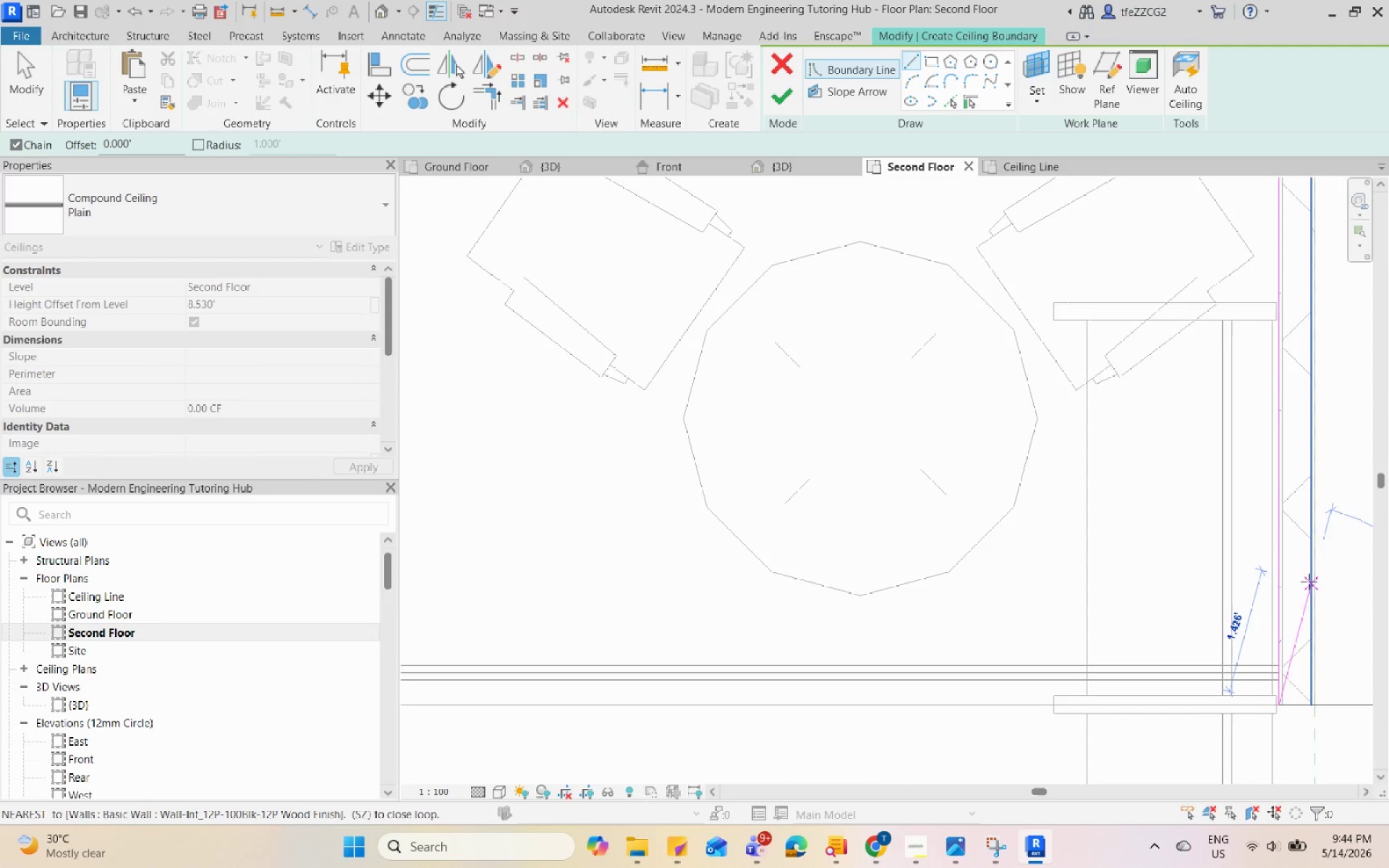 
scroll: coordinate [951, 641], scroll_direction: up, amount: 1.0
 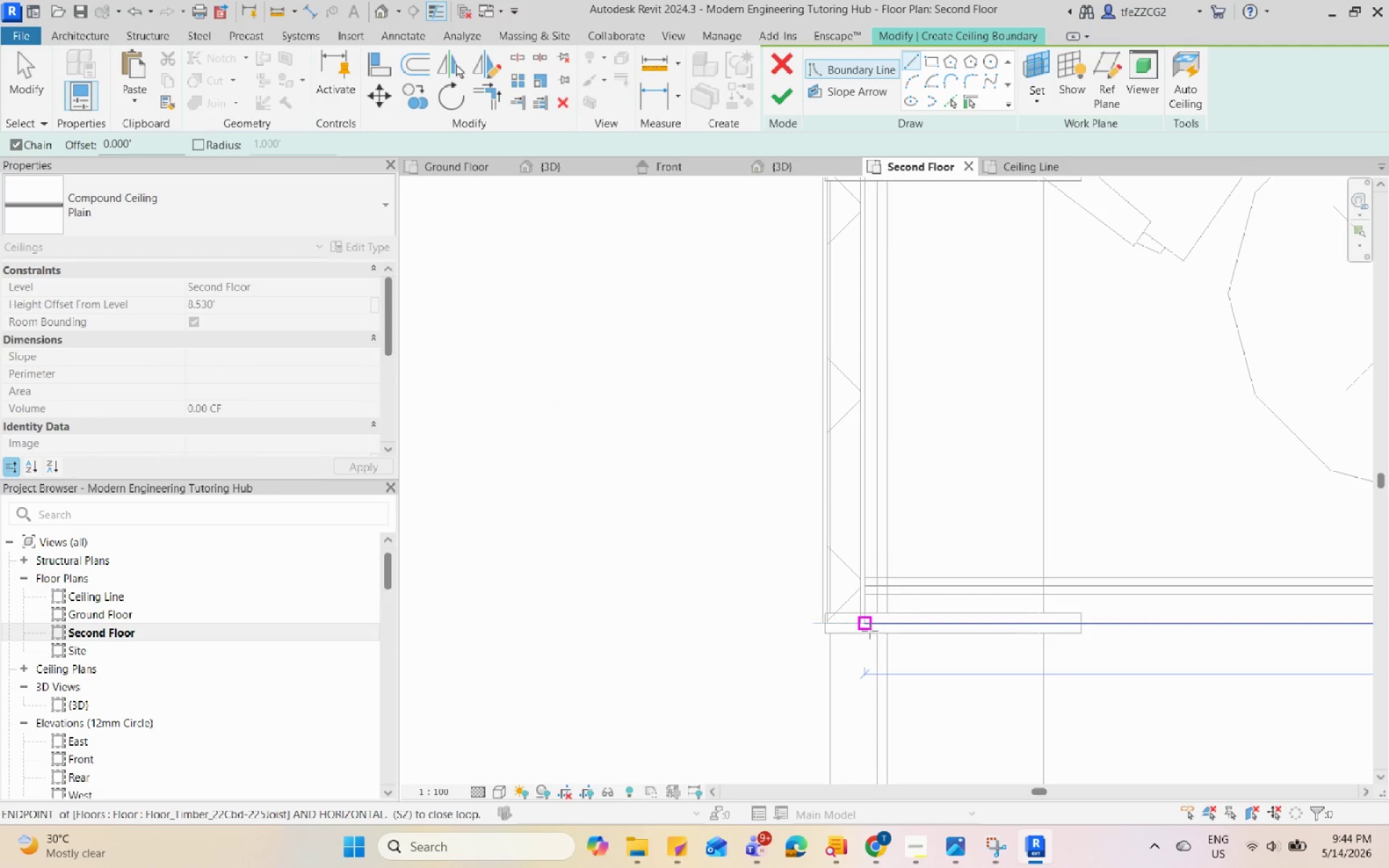 
left_click([870, 631])
 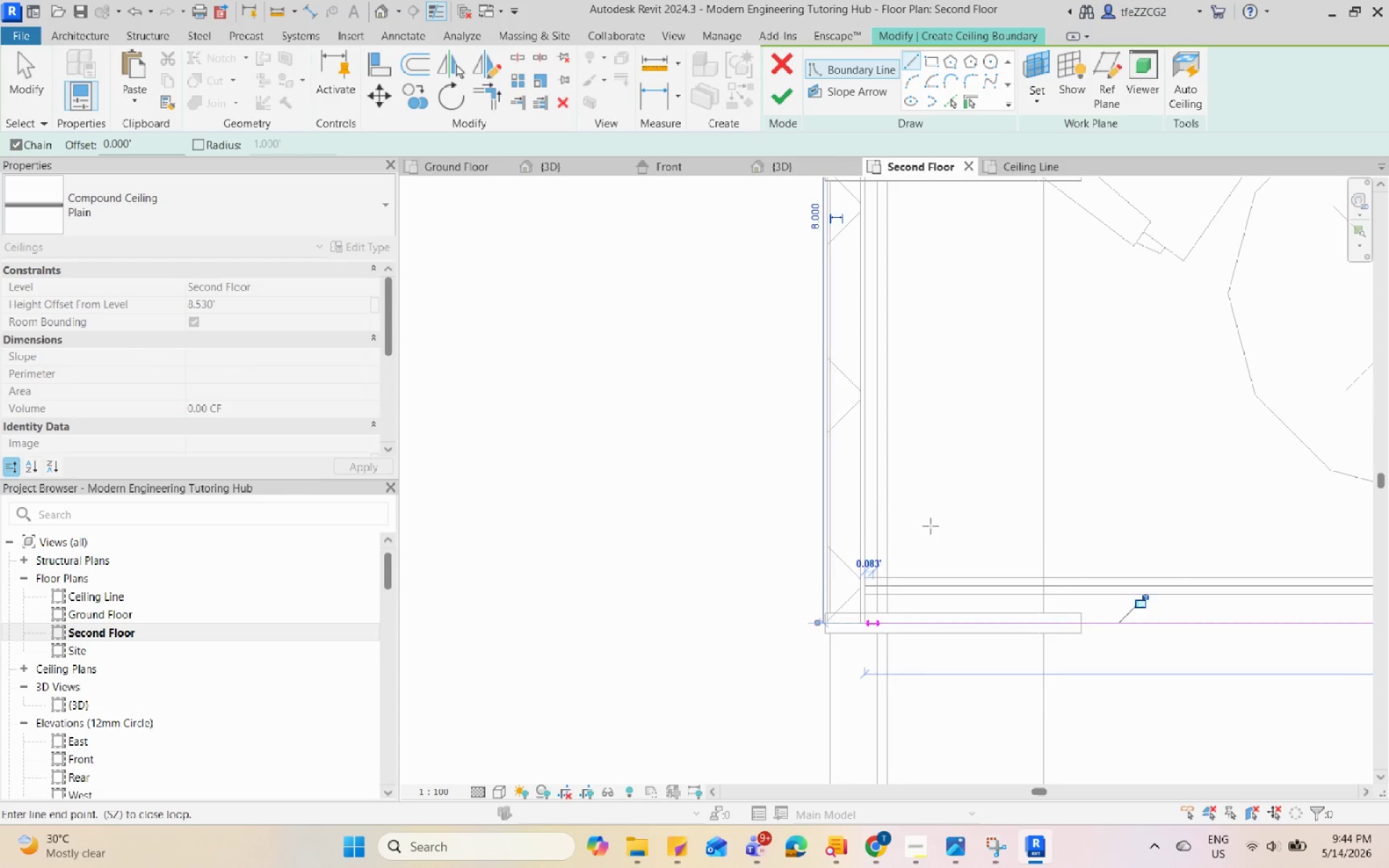 
scroll: coordinate [945, 679], scroll_direction: down, amount: 14.0
 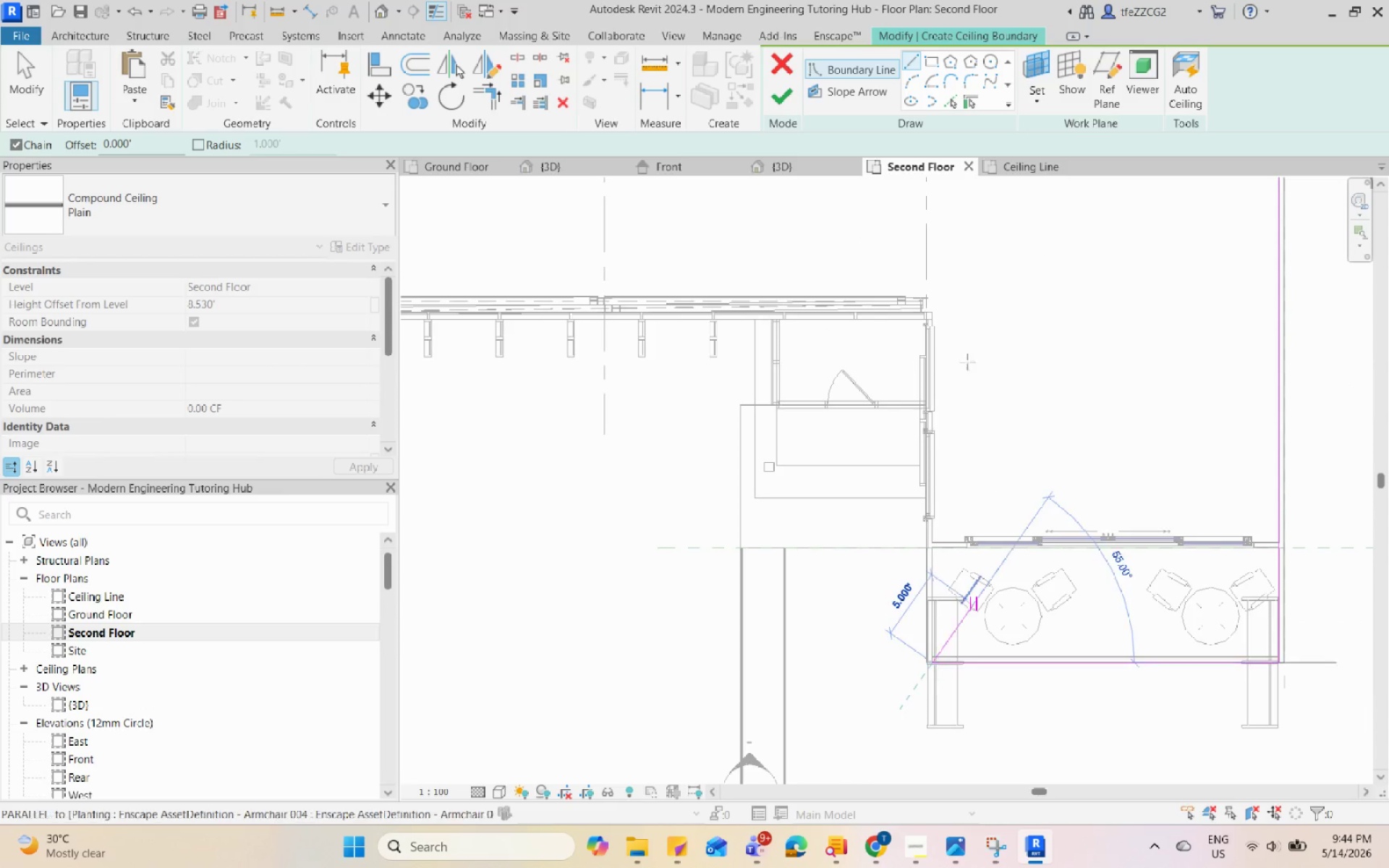 
scroll: coordinate [928, 296], scroll_direction: up, amount: 14.0
 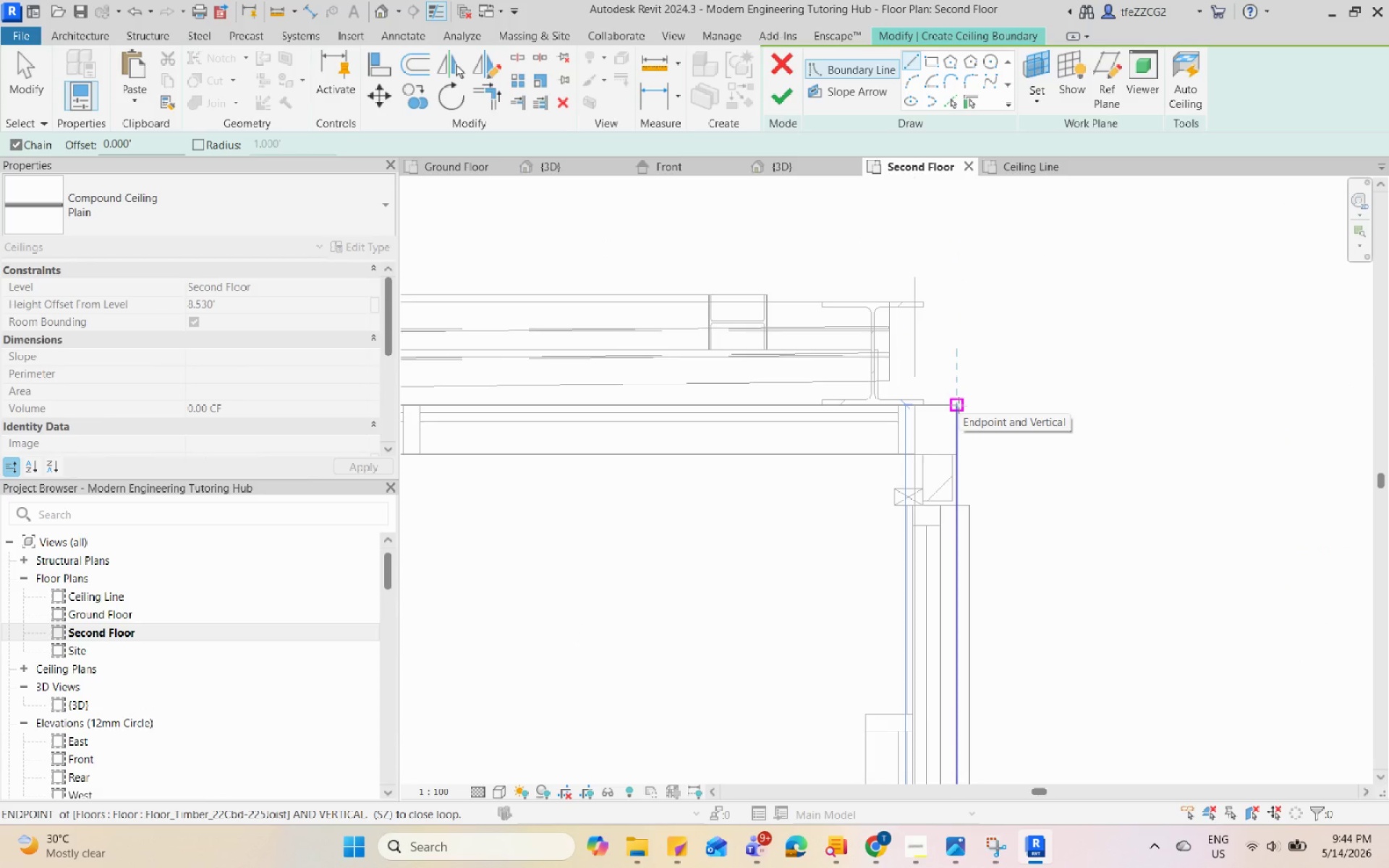 
scroll: coordinate [1212, 415], scroll_direction: down, amount: 19.0
 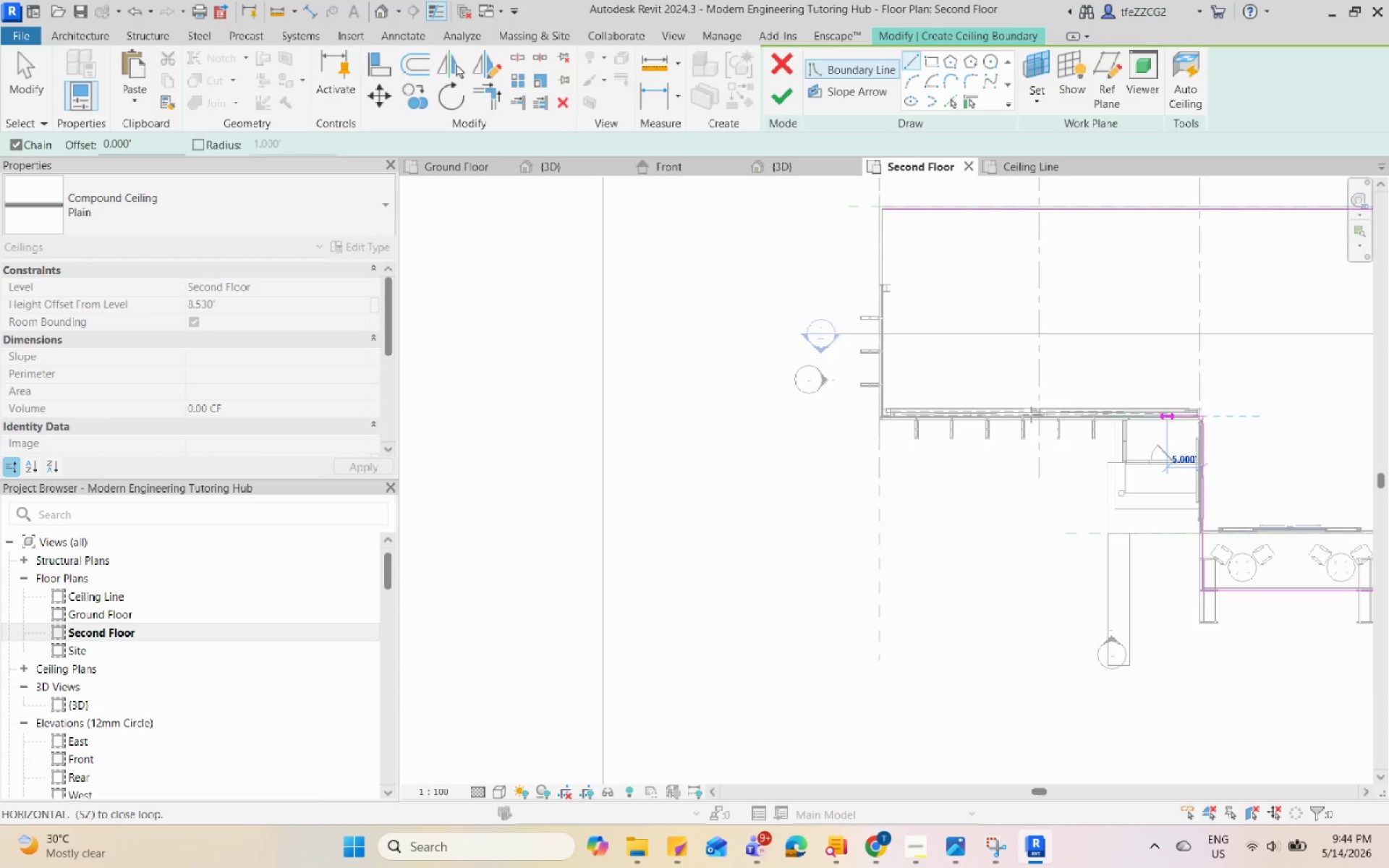 
scroll: coordinate [830, 424], scroll_direction: up, amount: 19.0
 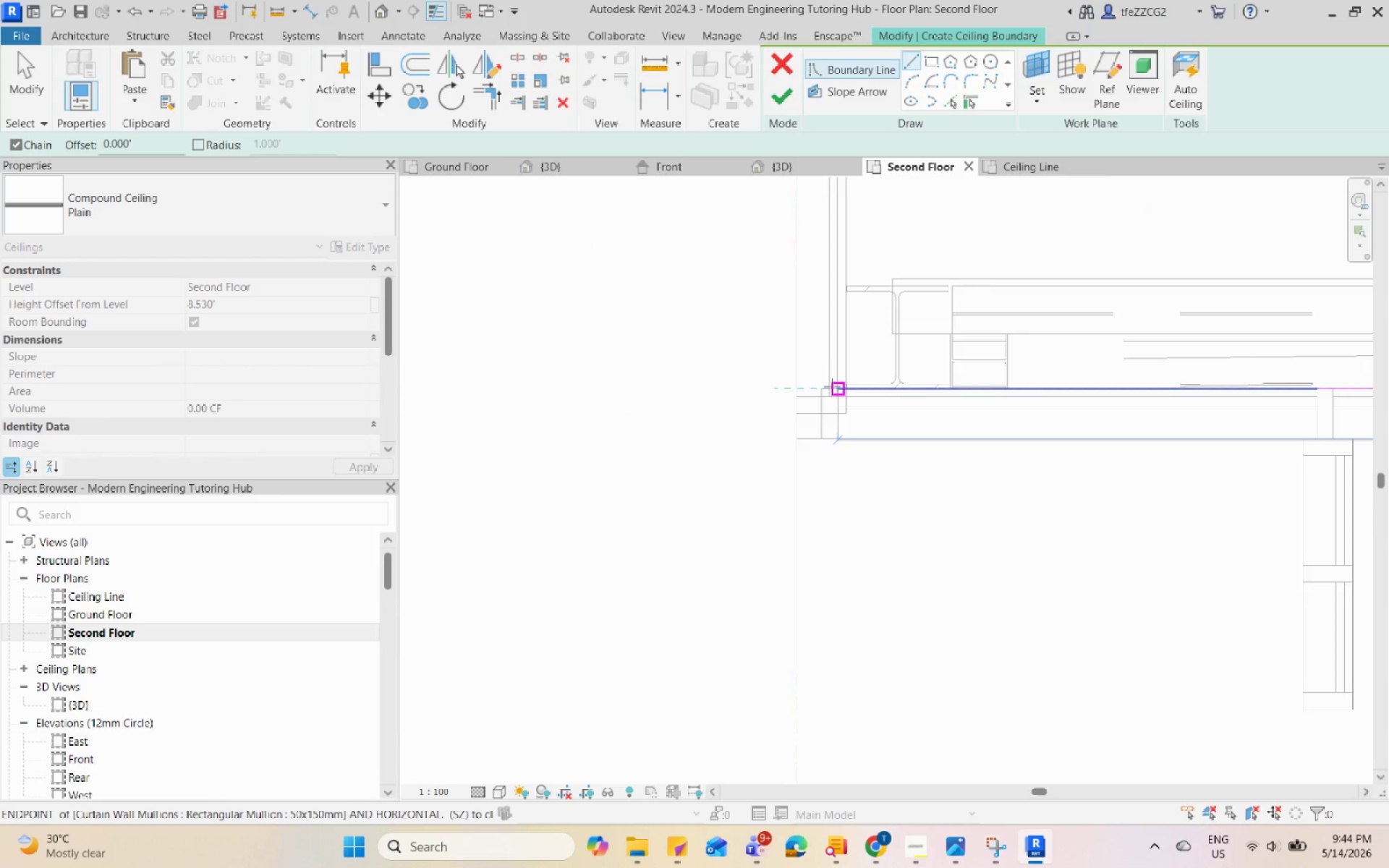 
scroll: coordinate [866, 527], scroll_direction: down, amount: 11.0
 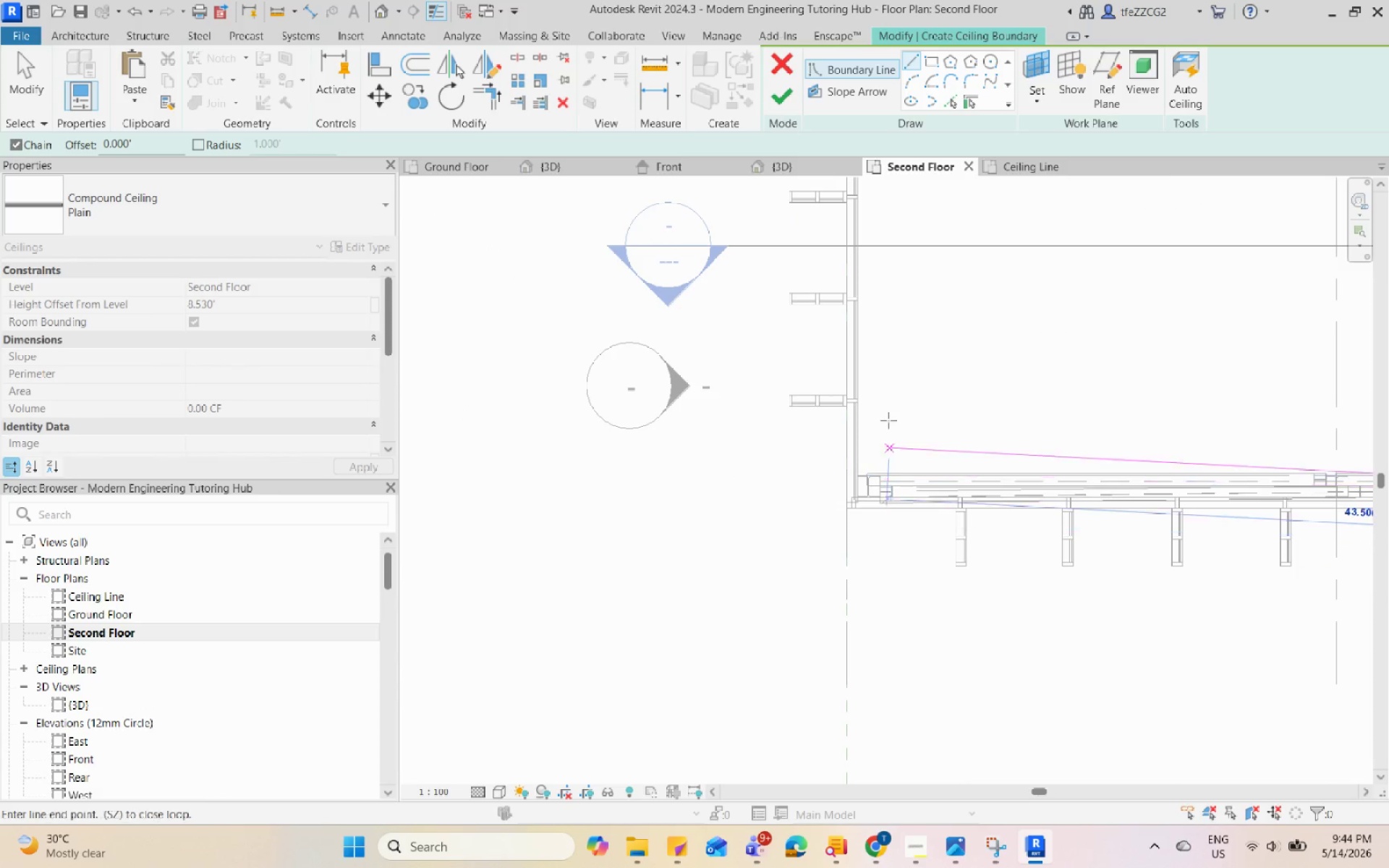 
scroll: coordinate [804, 437], scroll_direction: up, amount: 16.0
 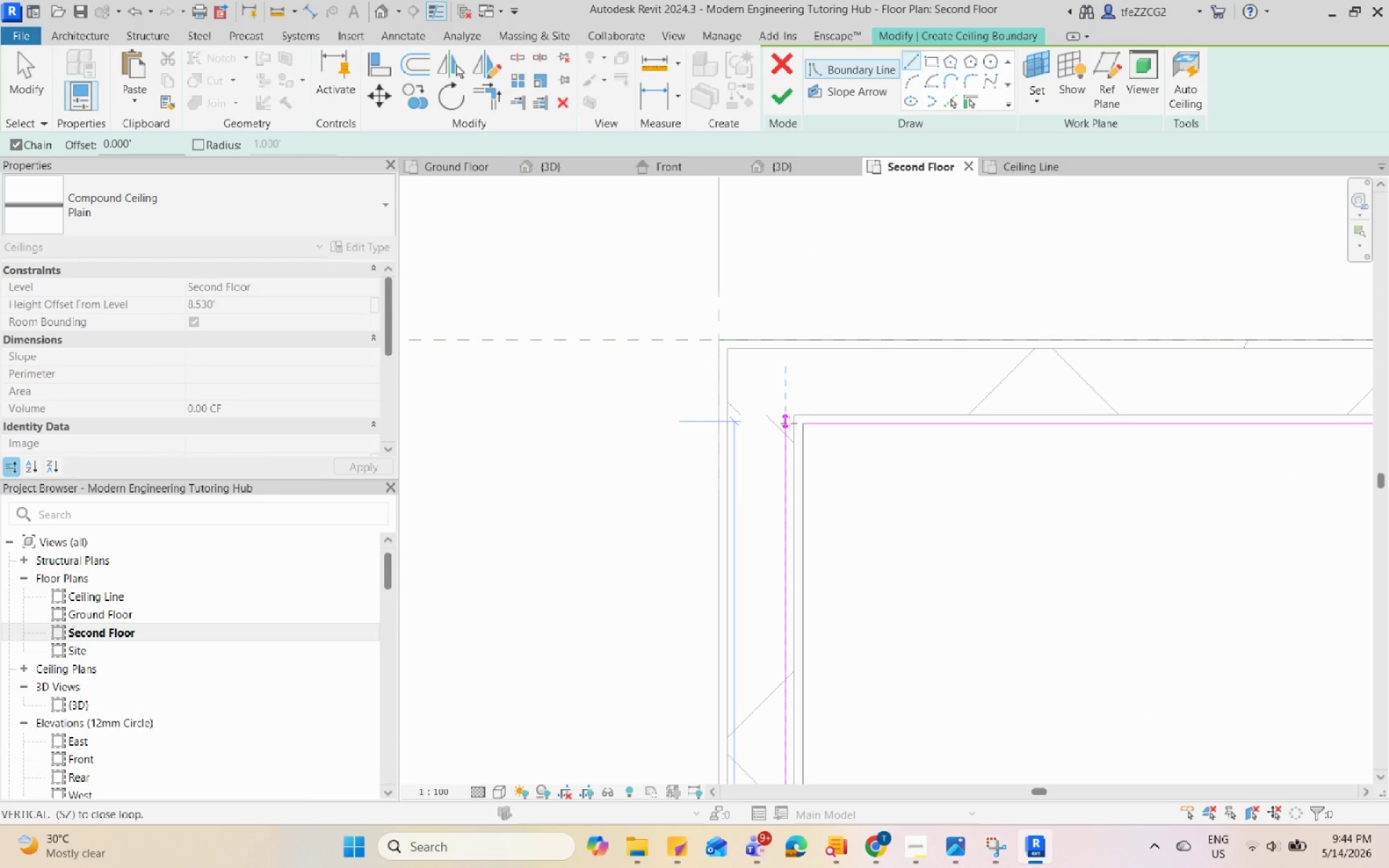 
key(Escape)
 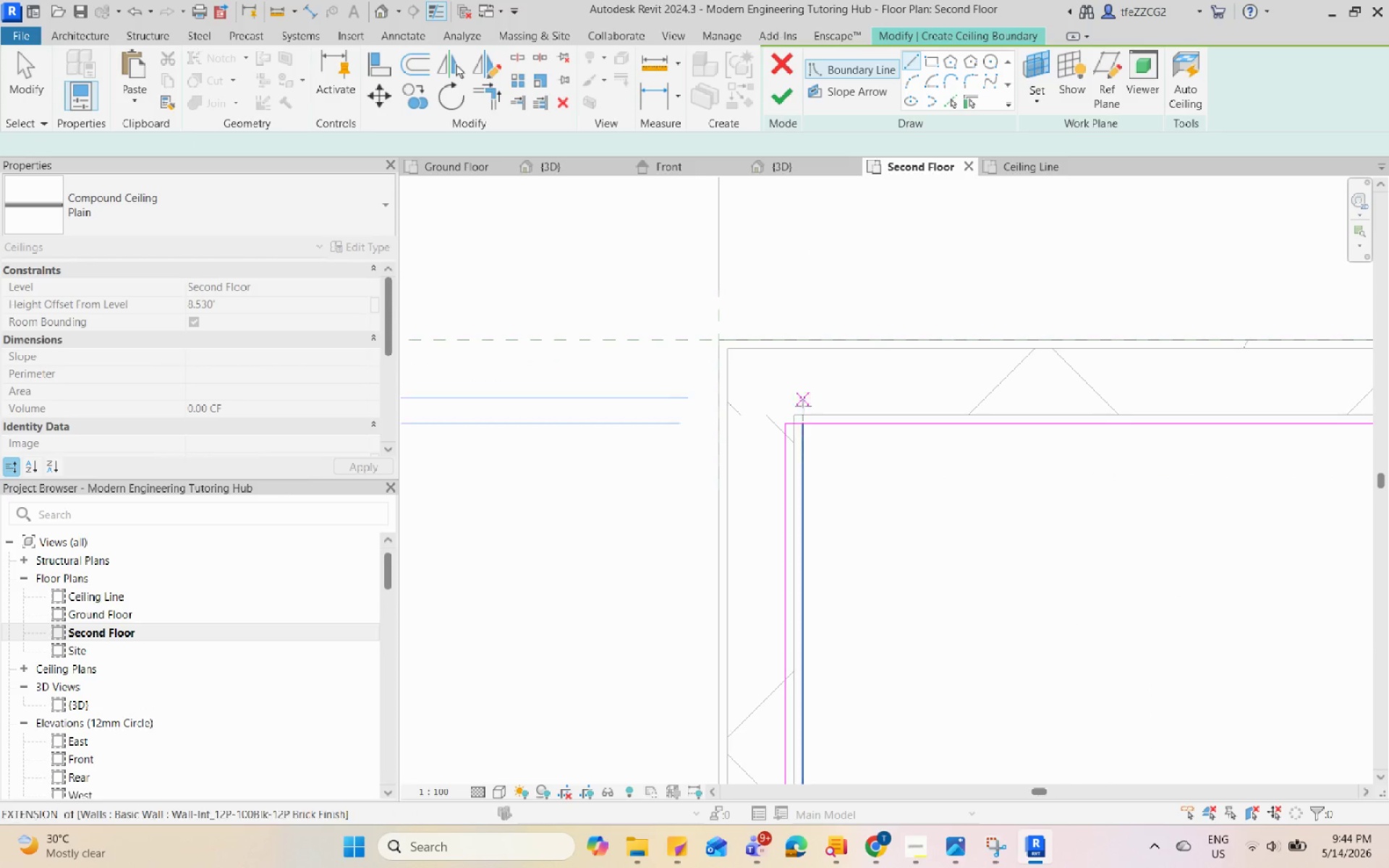 
hold_key(key=Escape, duration=13.53)
 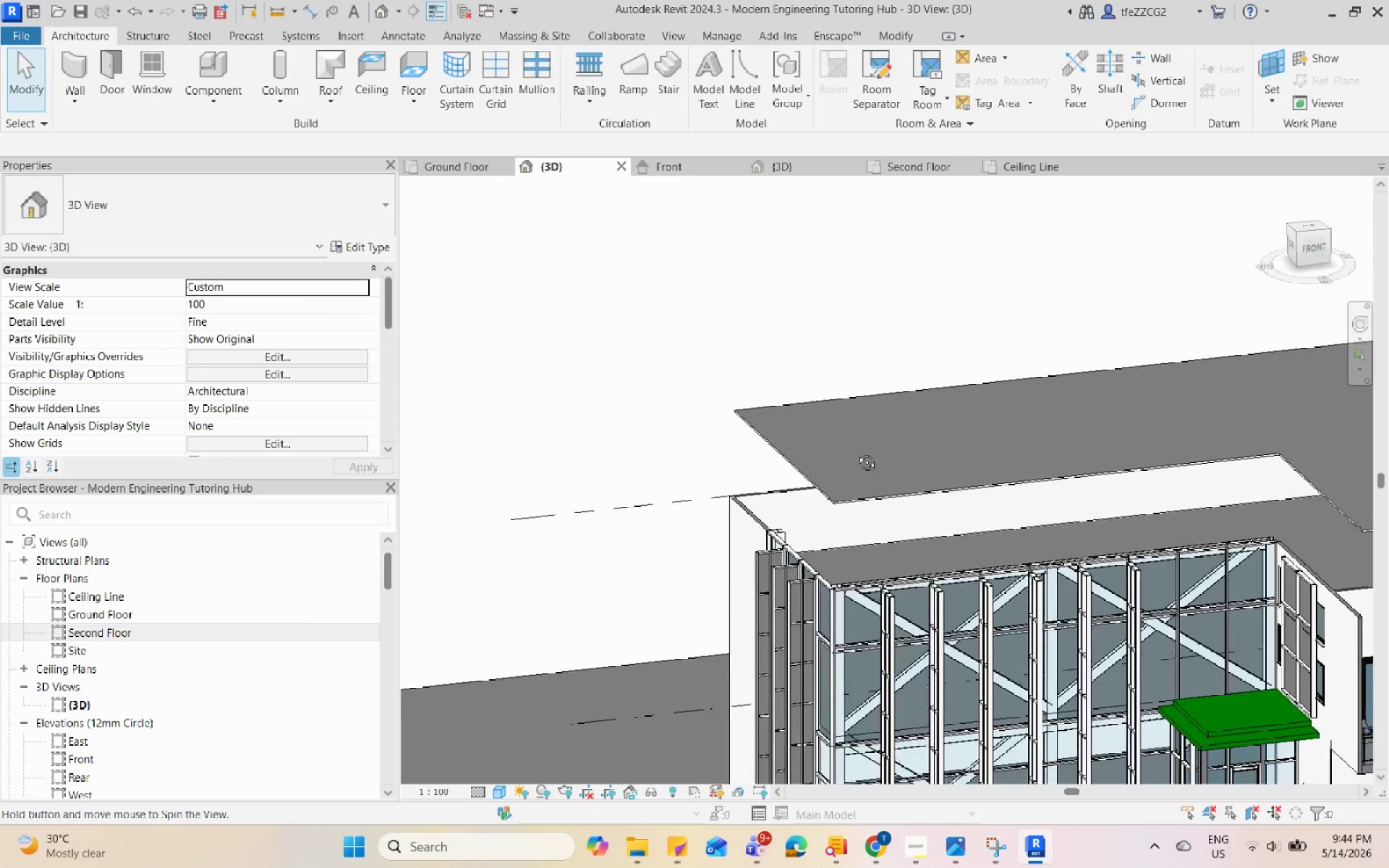 
left_click([786, 438])
 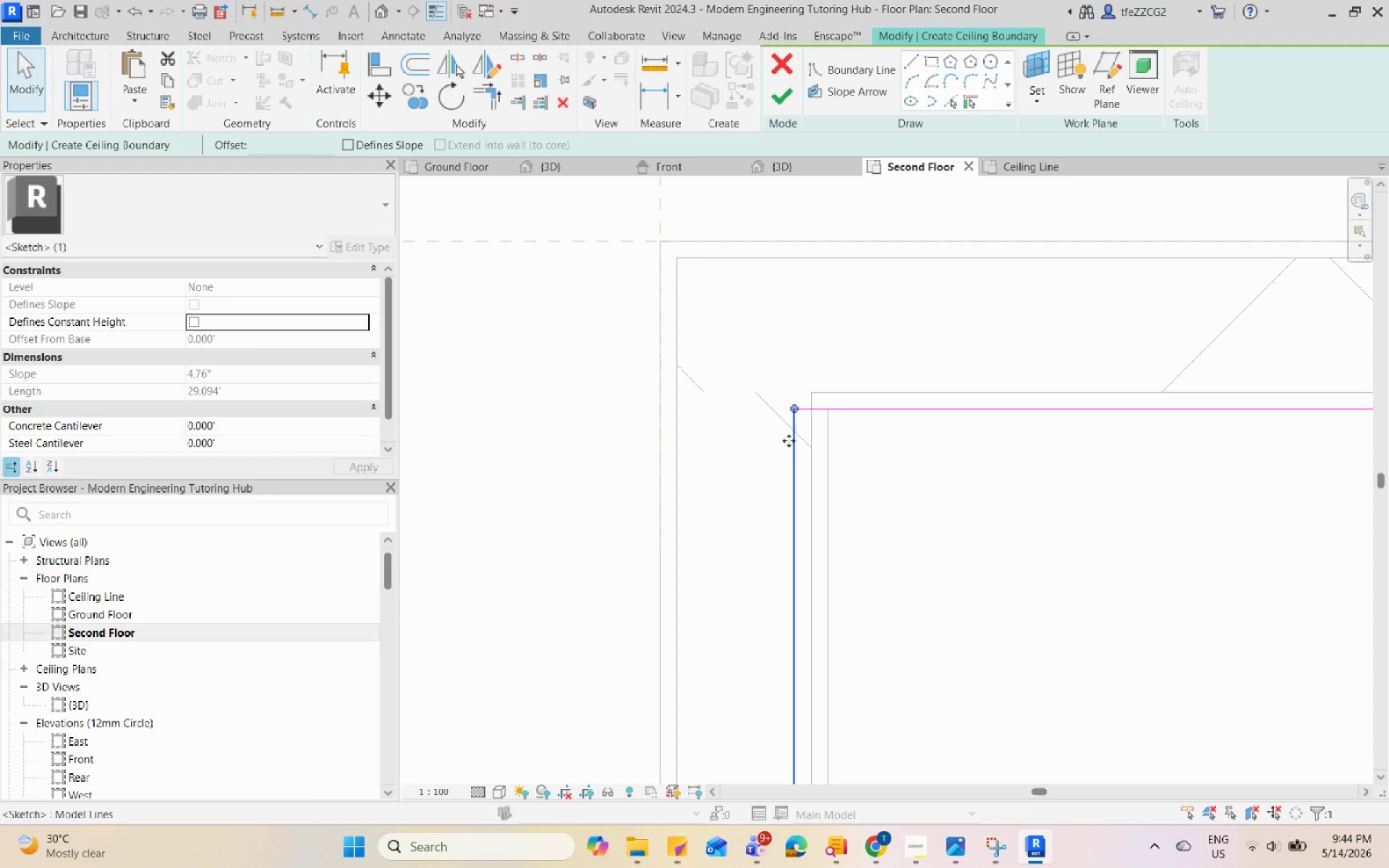 
scroll: coordinate [777, 438], scroll_direction: up, amount: 4.0
 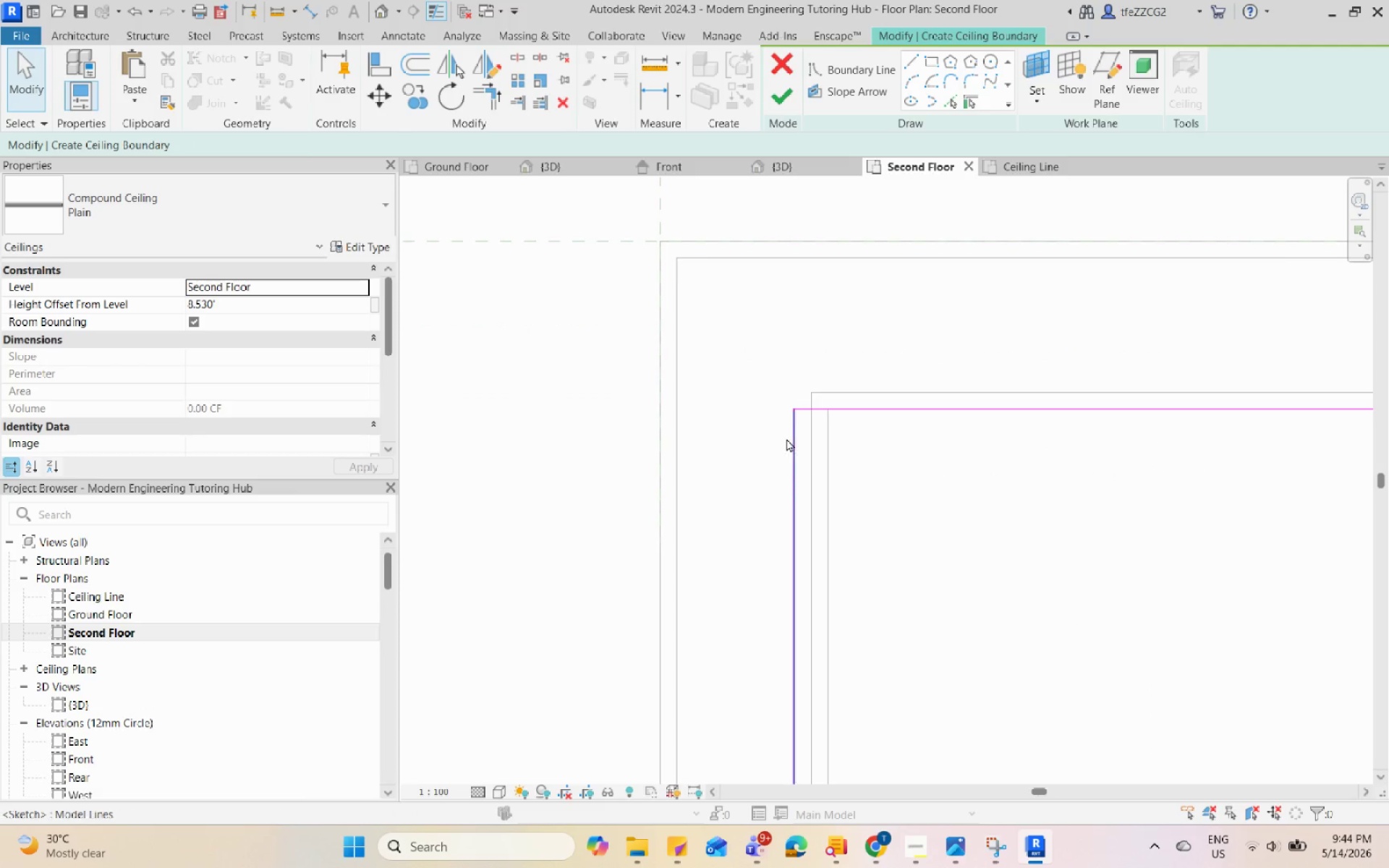 
left_click_drag(start_coordinate=[789, 441], to_coordinate=[825, 441])
 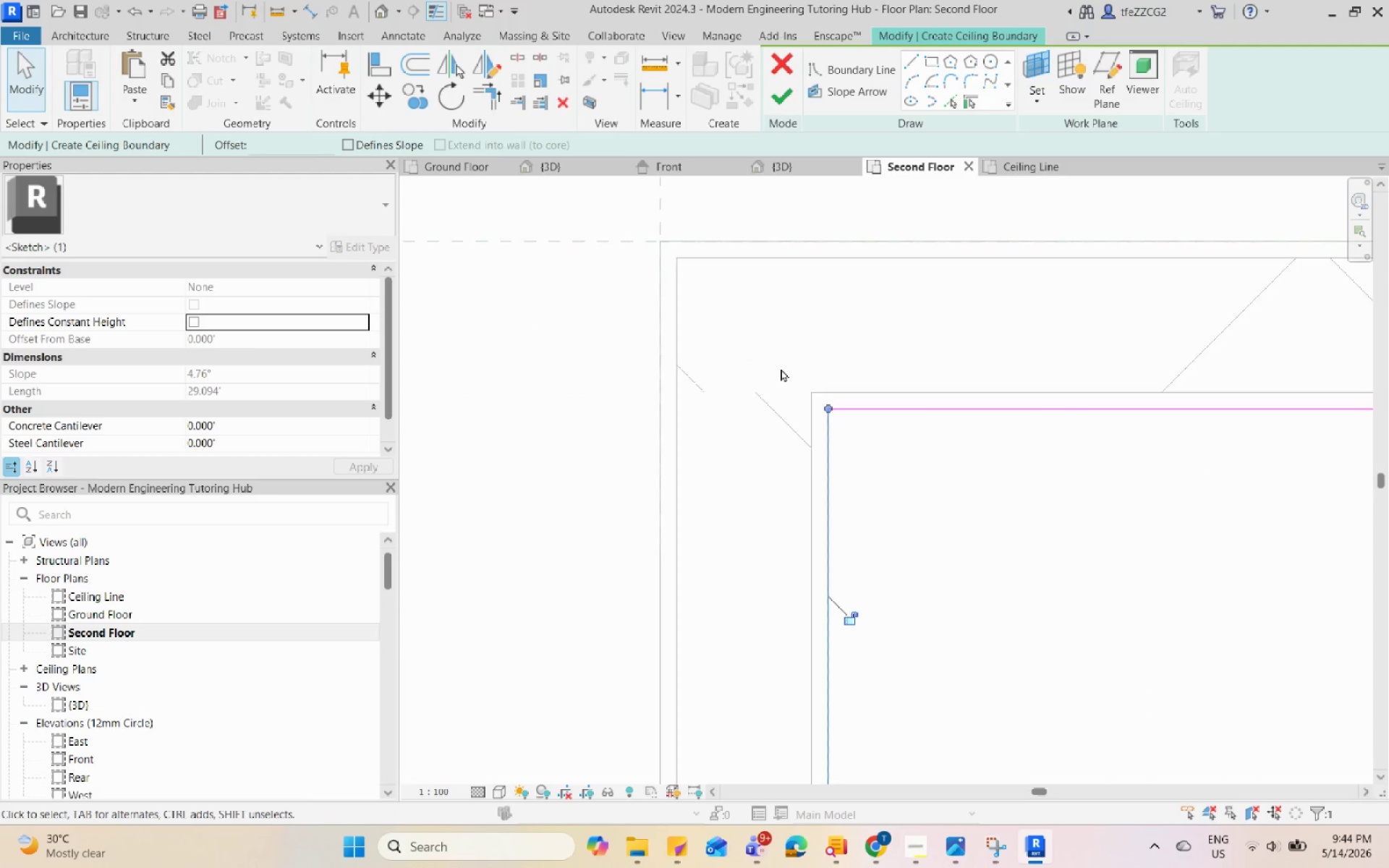 
scroll: coordinate [938, 527], scroll_direction: down, amount: 32.0
 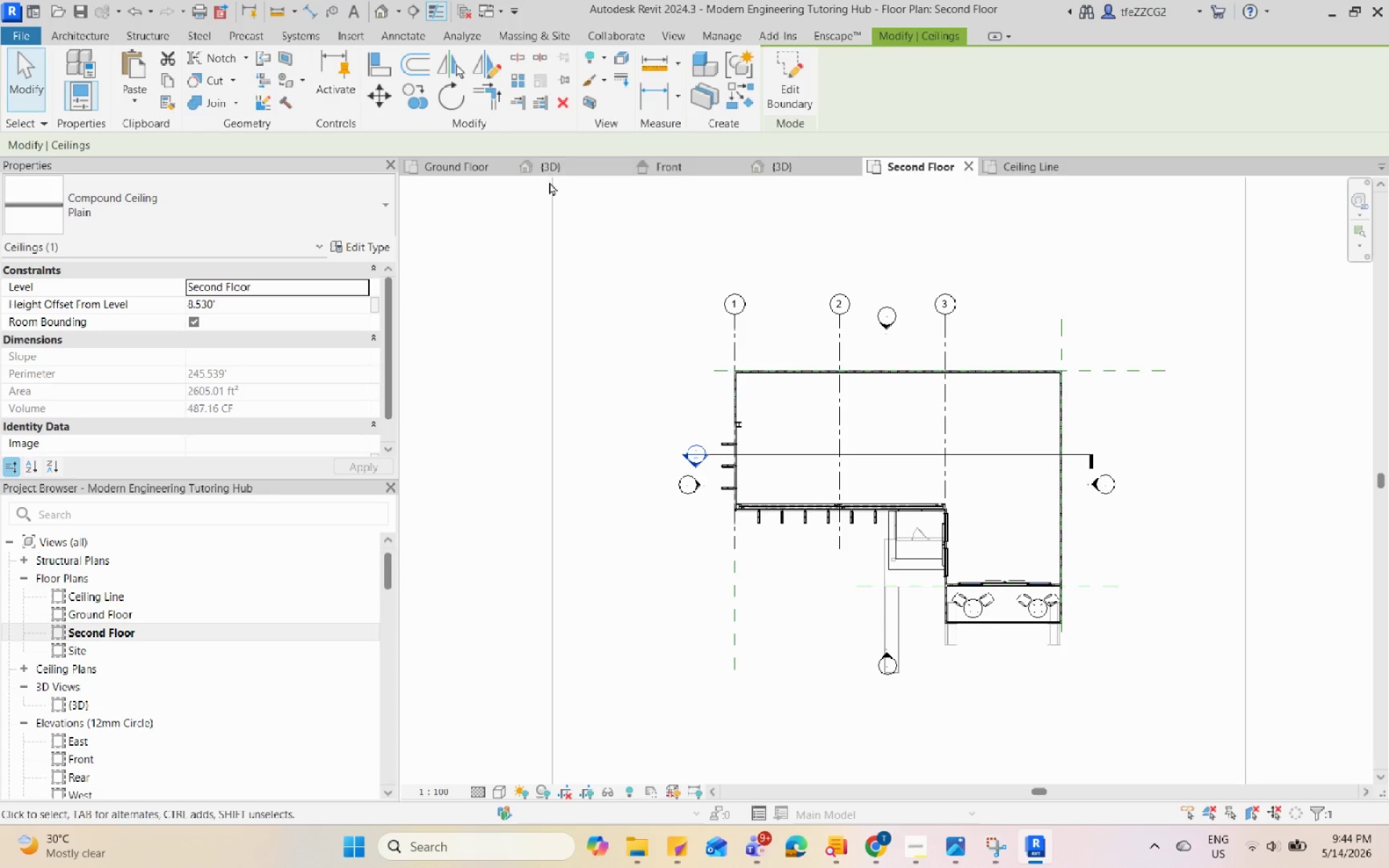 
left_click([554, 167])
 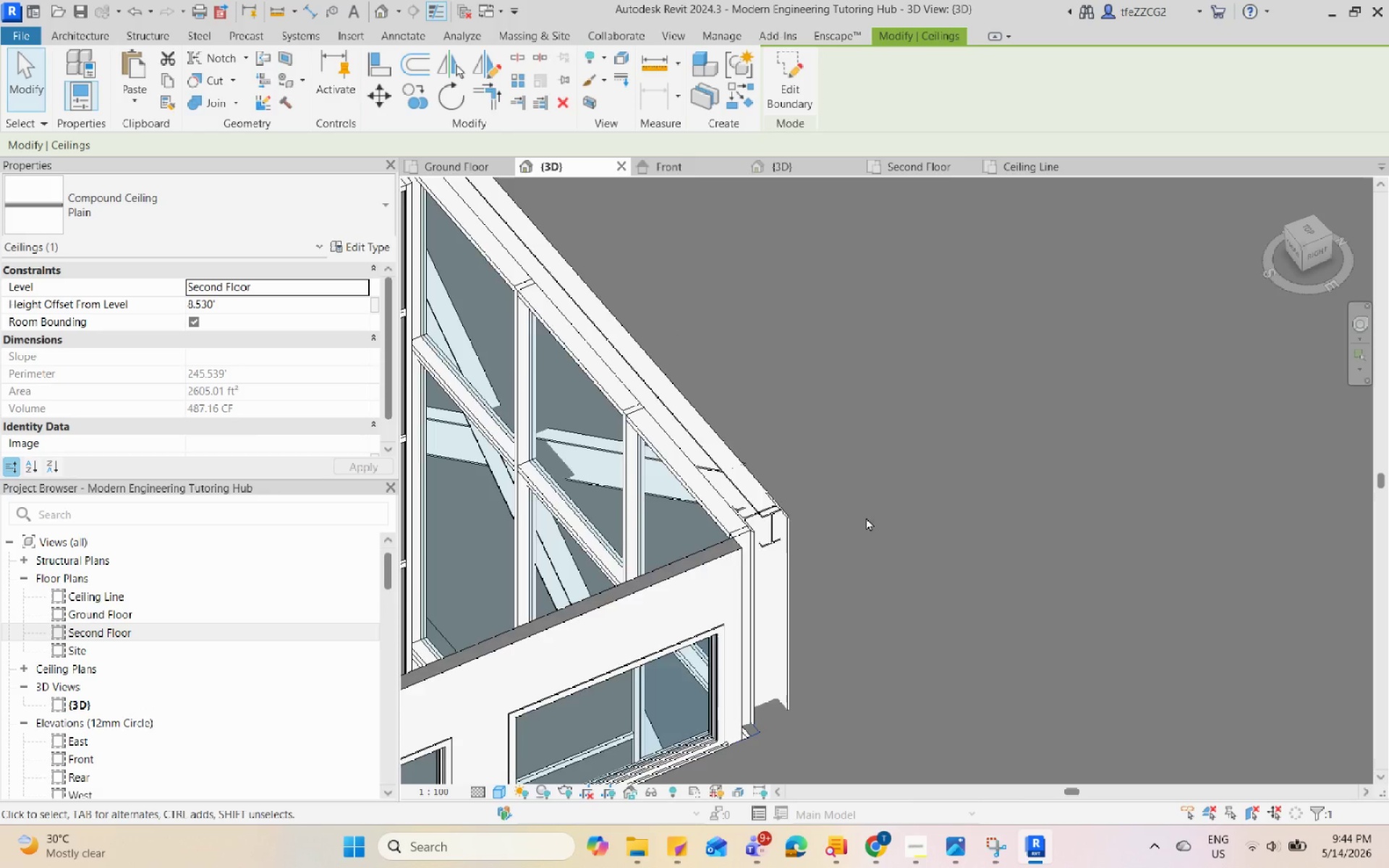 
hold_key(key=ShiftLeft, duration=6.27)
 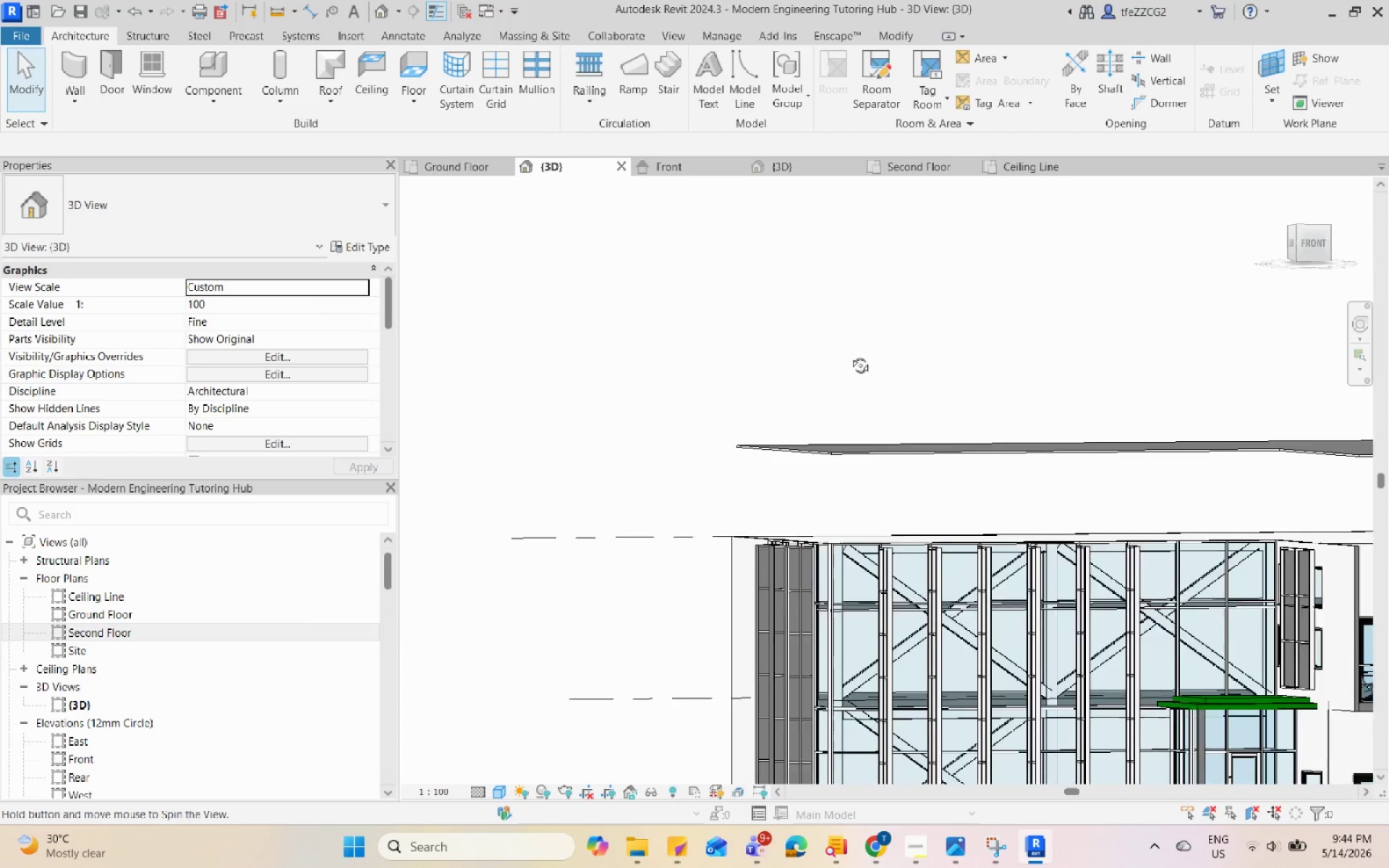 
scroll: coordinate [1003, 519], scroll_direction: down, amount: 15.0
 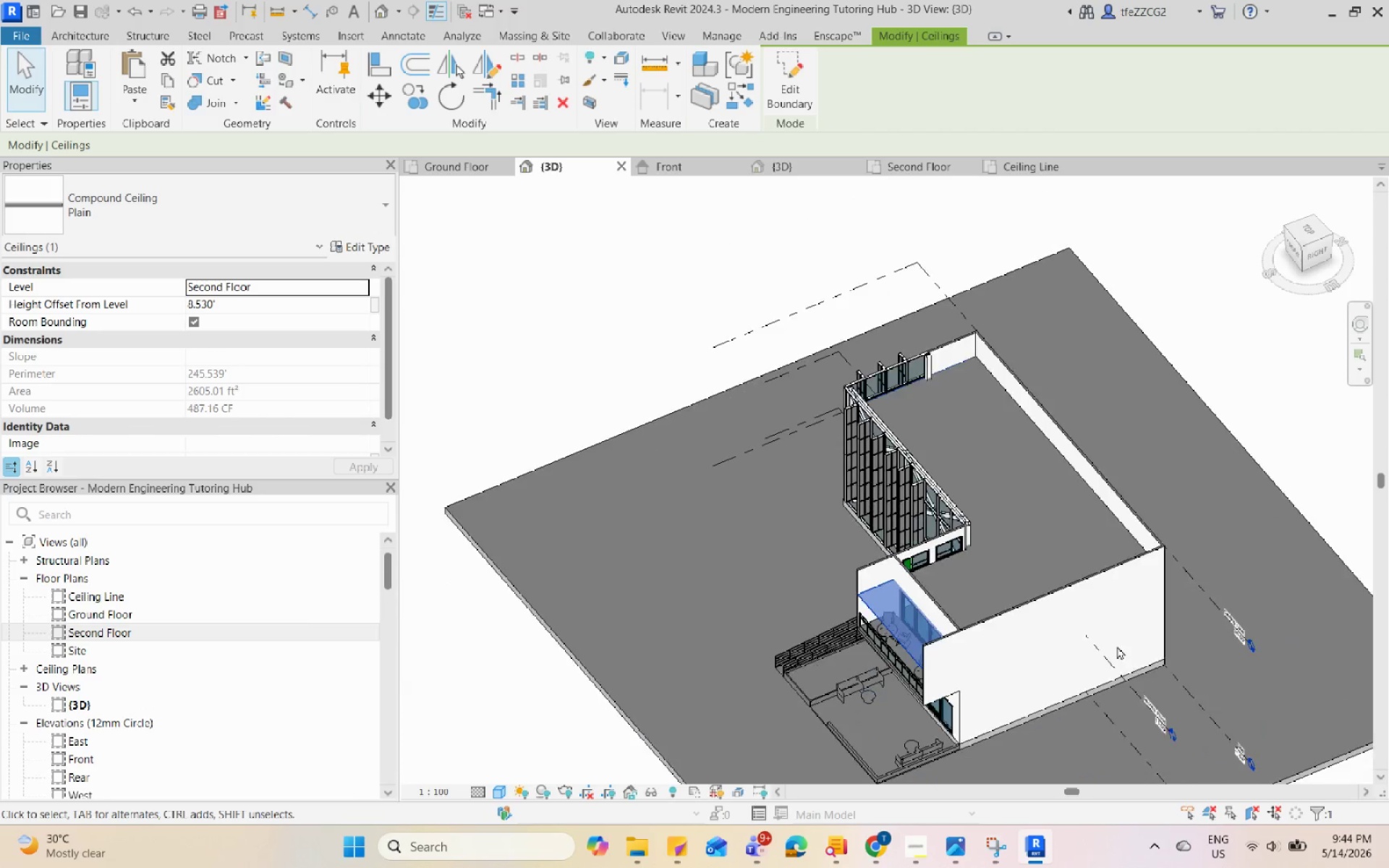 
scroll: coordinate [733, 420], scroll_direction: up, amount: 5.0
 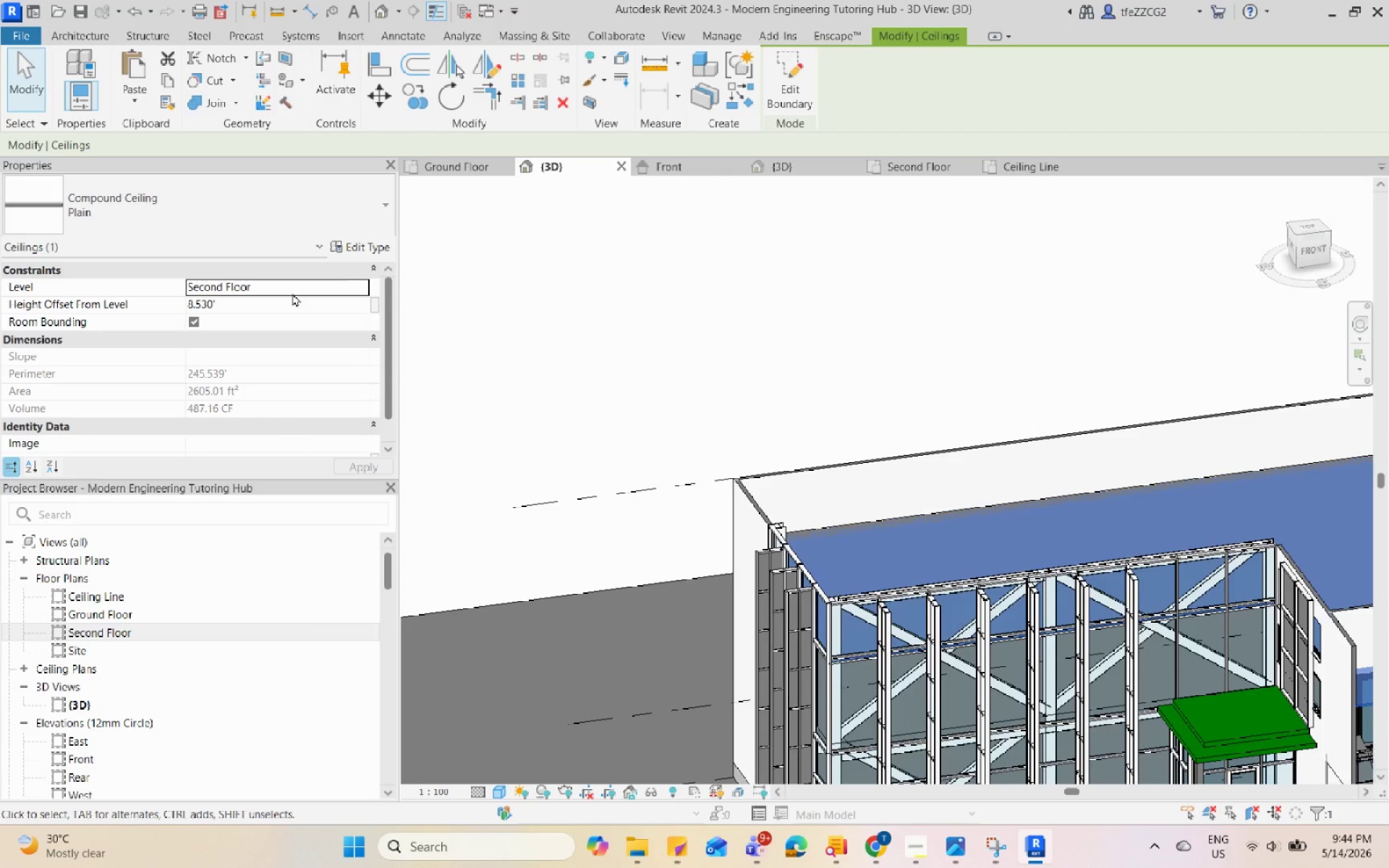 
left_click([357, 288])
 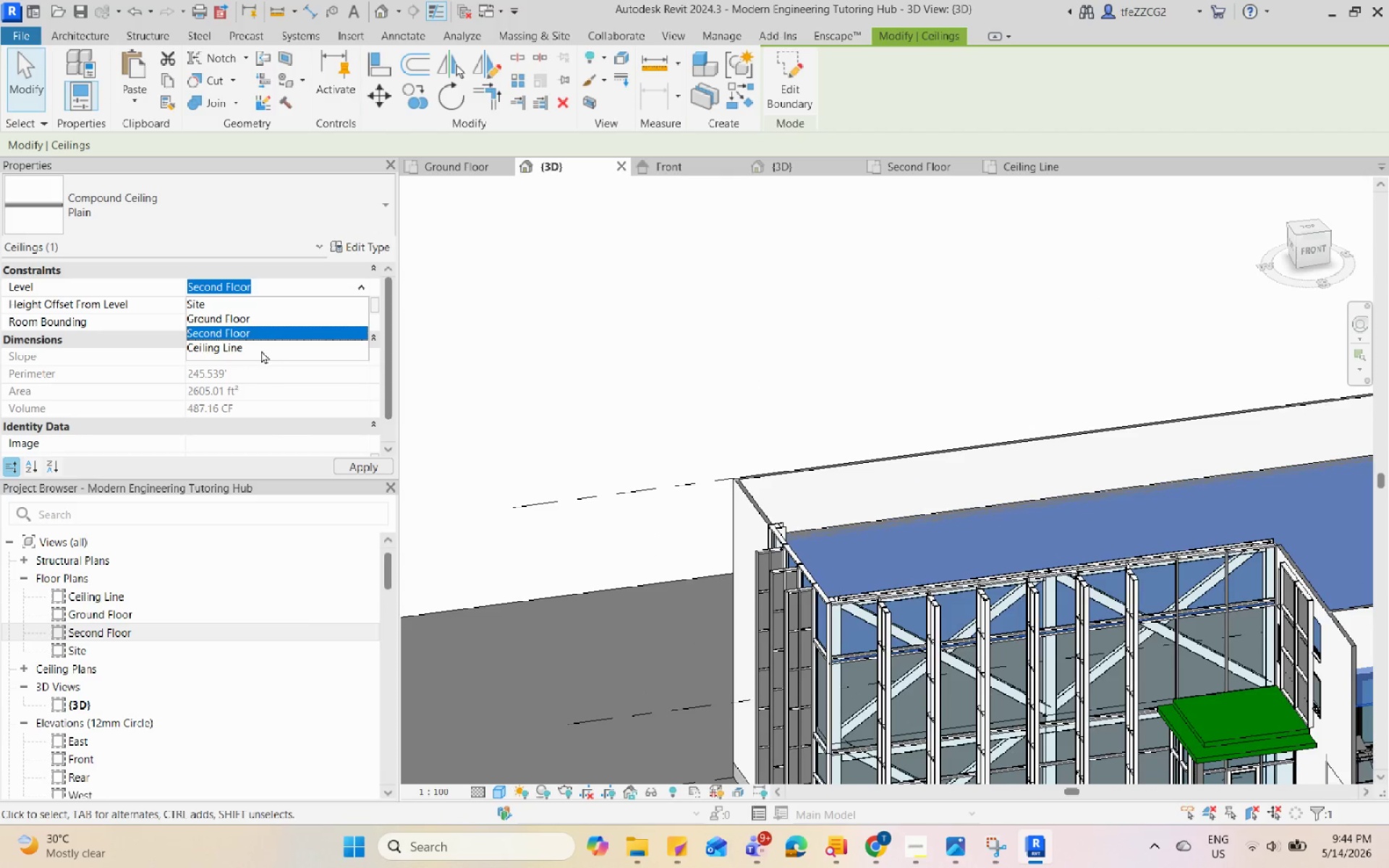 
left_click([260, 346])
 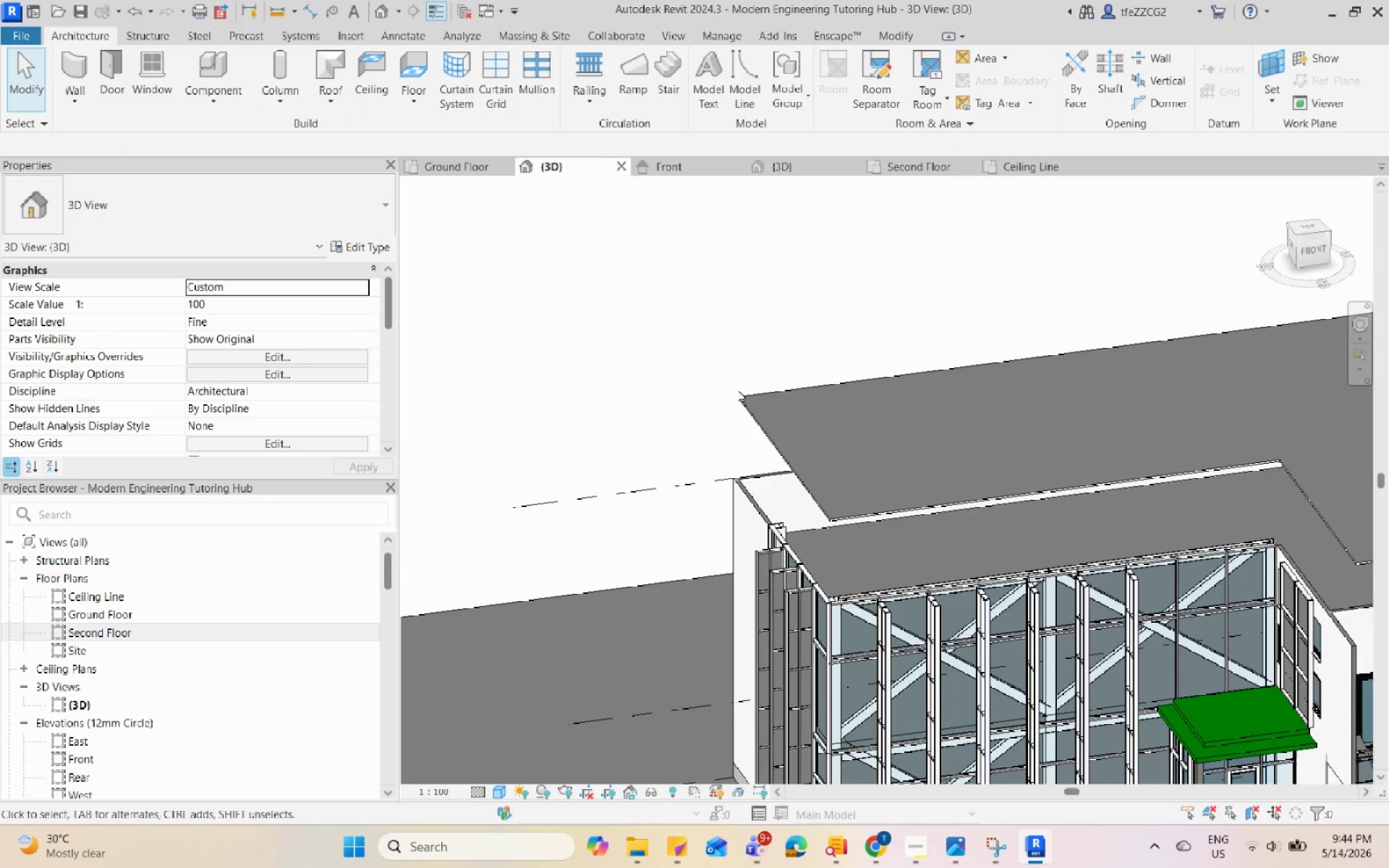 
hold_key(key=ShiftLeft, duration=0.95)
 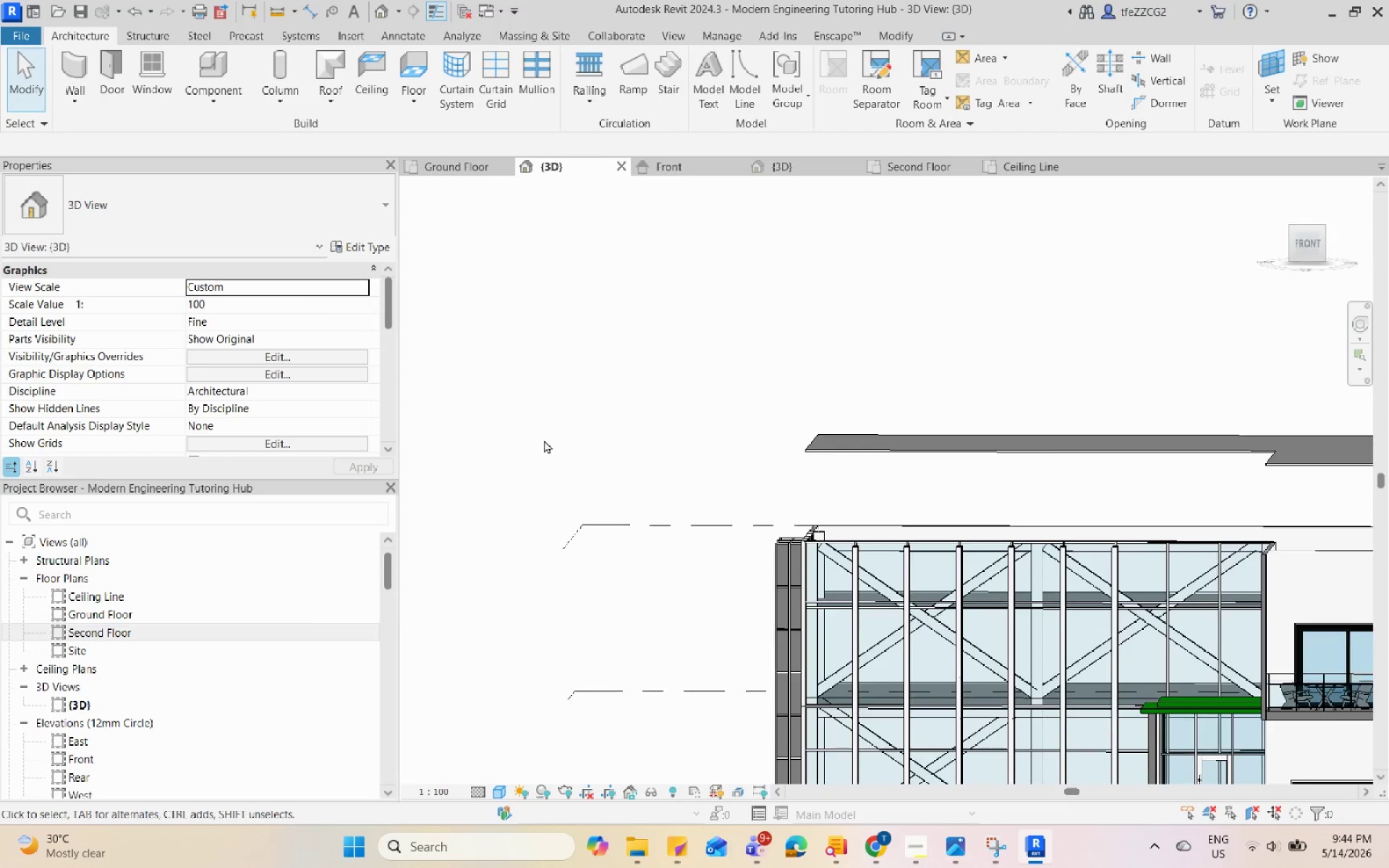 
key(Shift+ShiftLeft)
 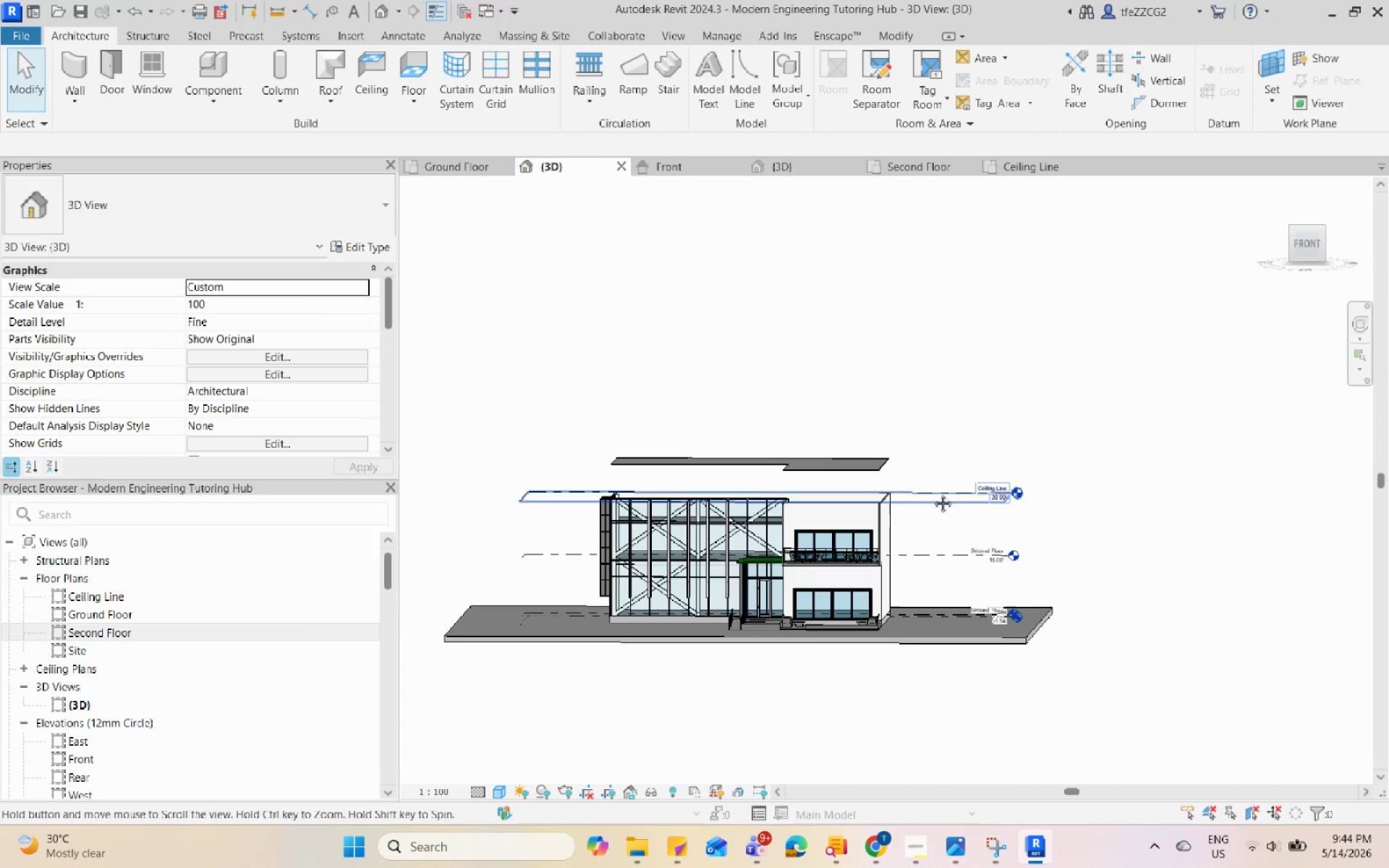 
scroll: coordinate [543, 441], scroll_direction: down, amount: 7.0
 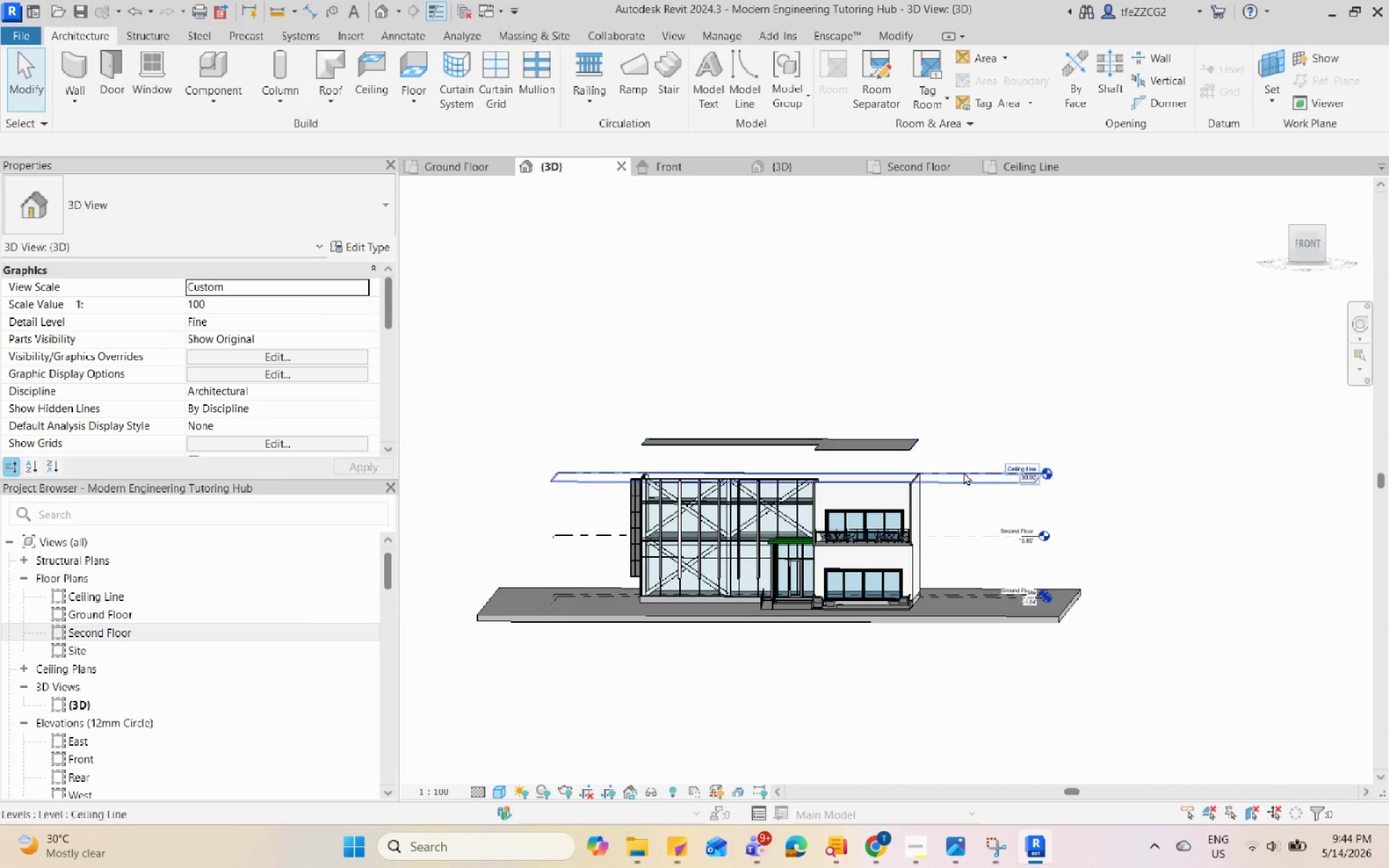 
key(Shift+ShiftLeft)
 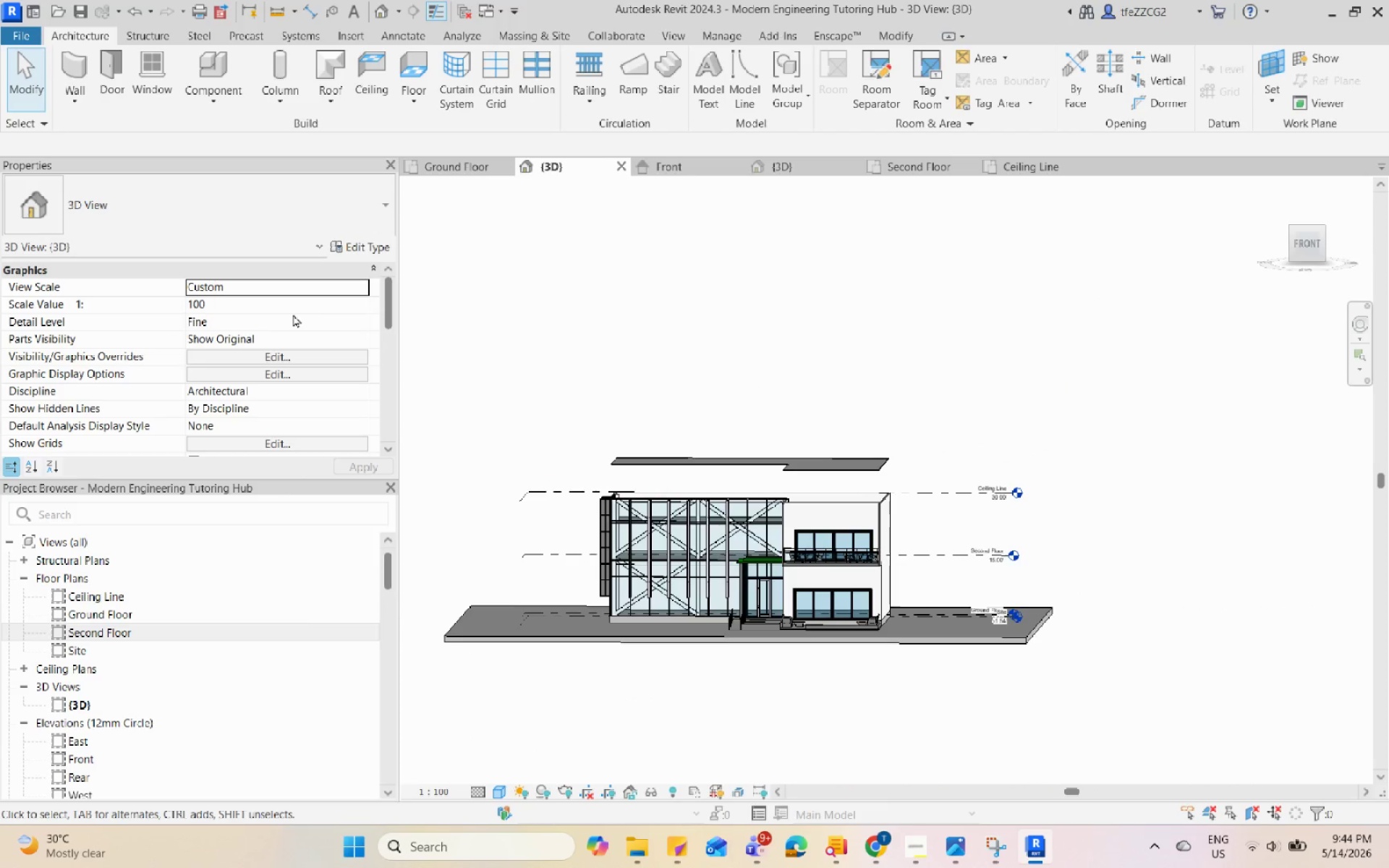 
left_click([874, 472])
 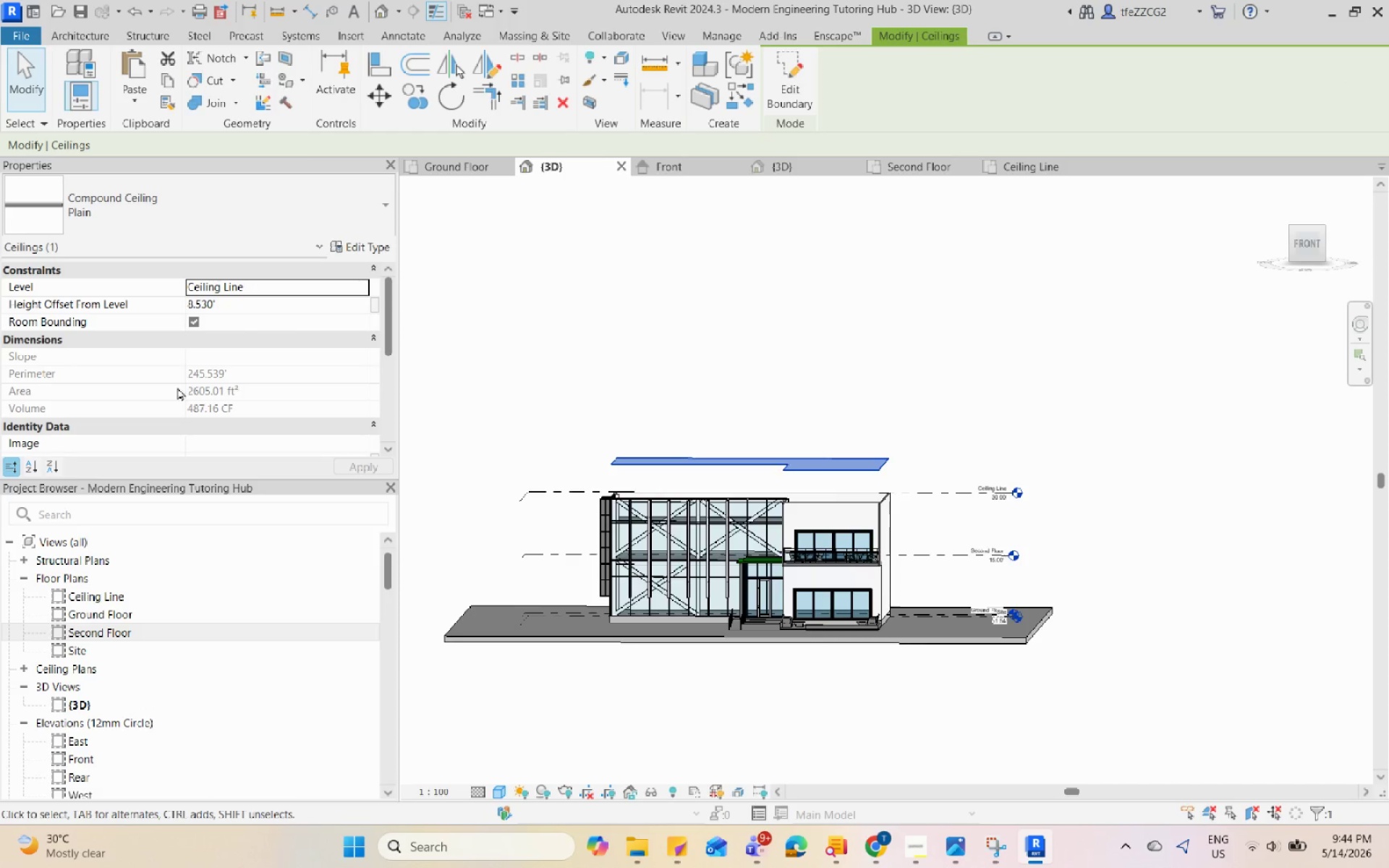 
left_click([234, 302])
 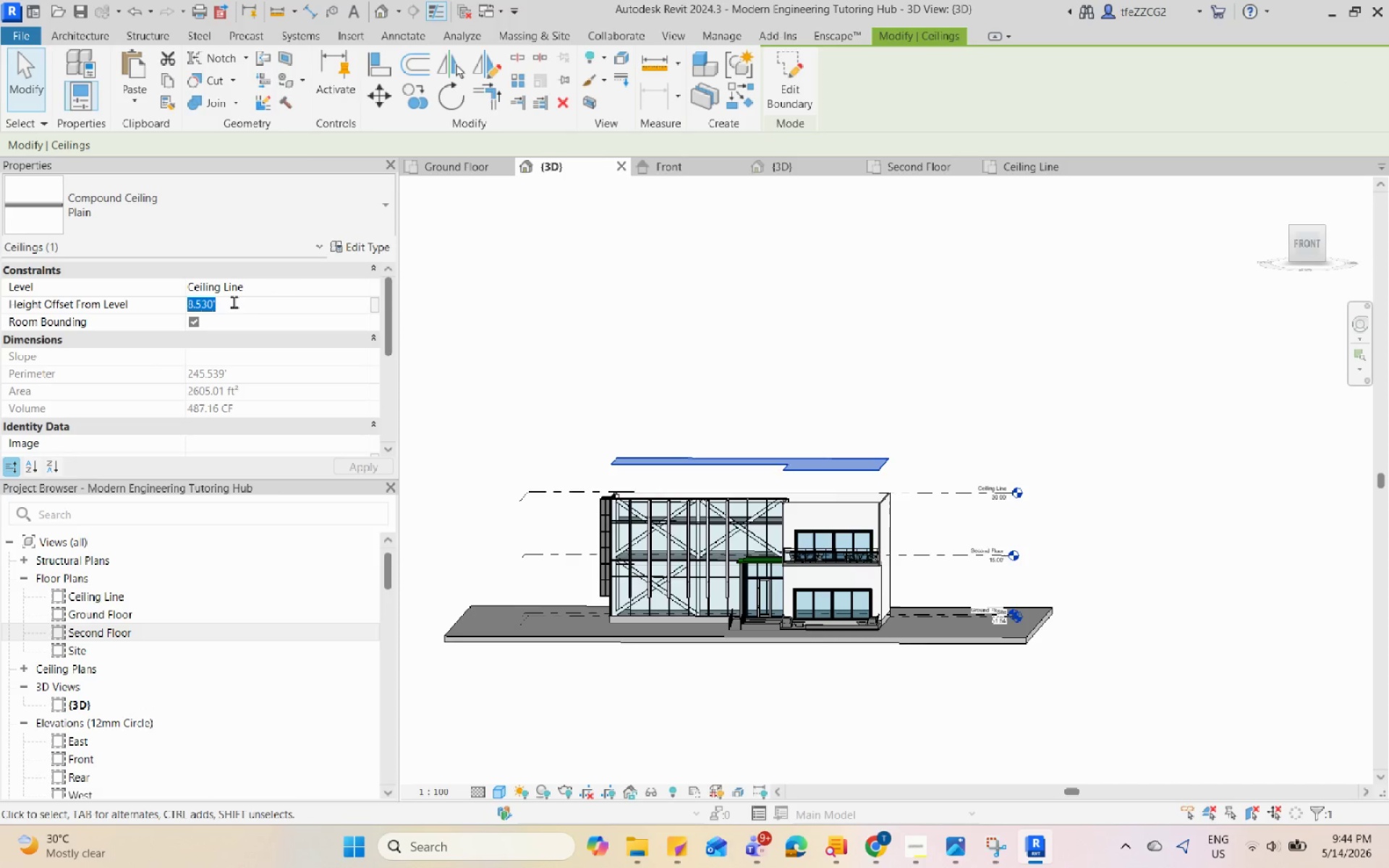 
scroll: coordinate [142, 374], scroll_direction: up, amount: 1.0
 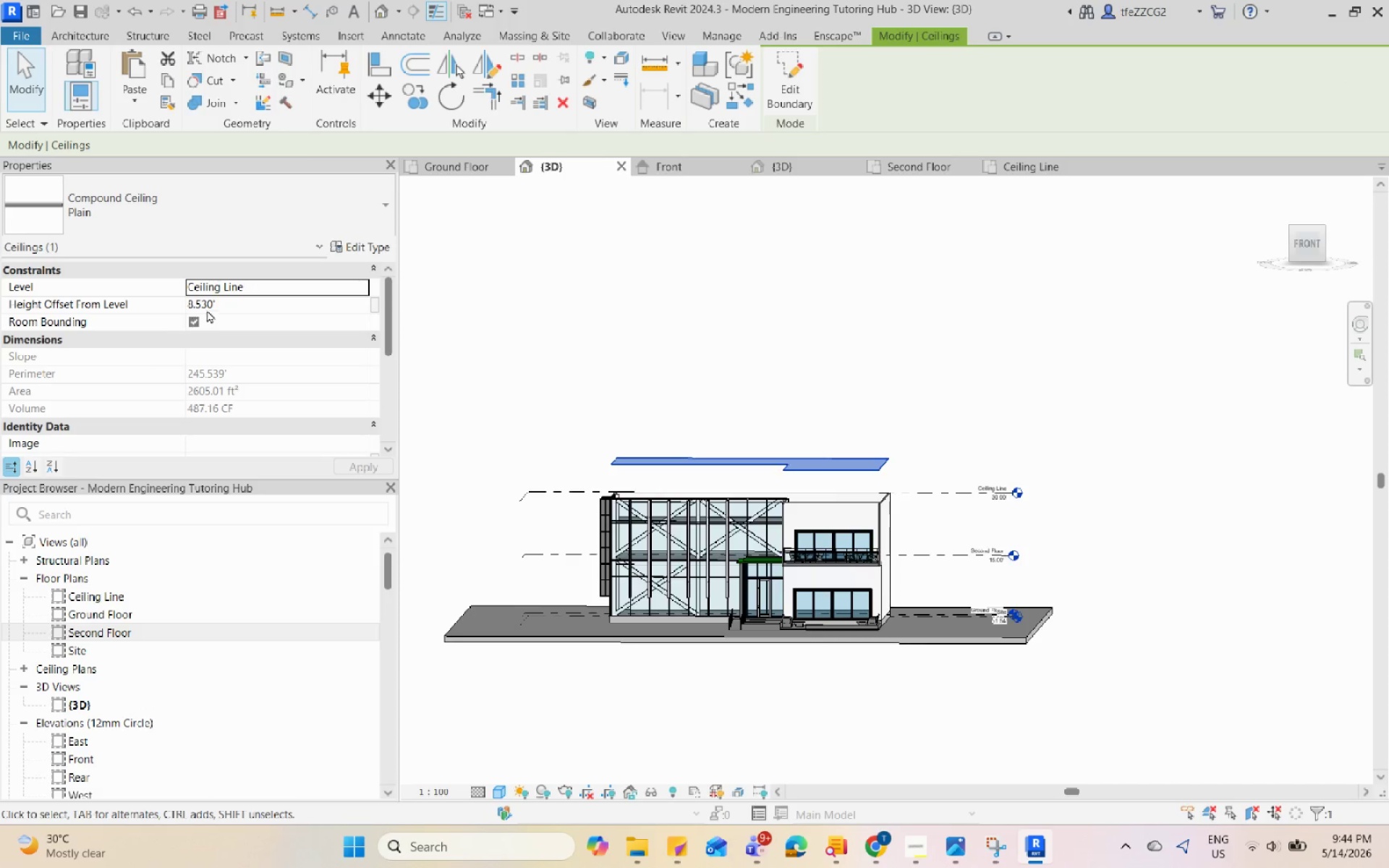 
key(Numpad0)
 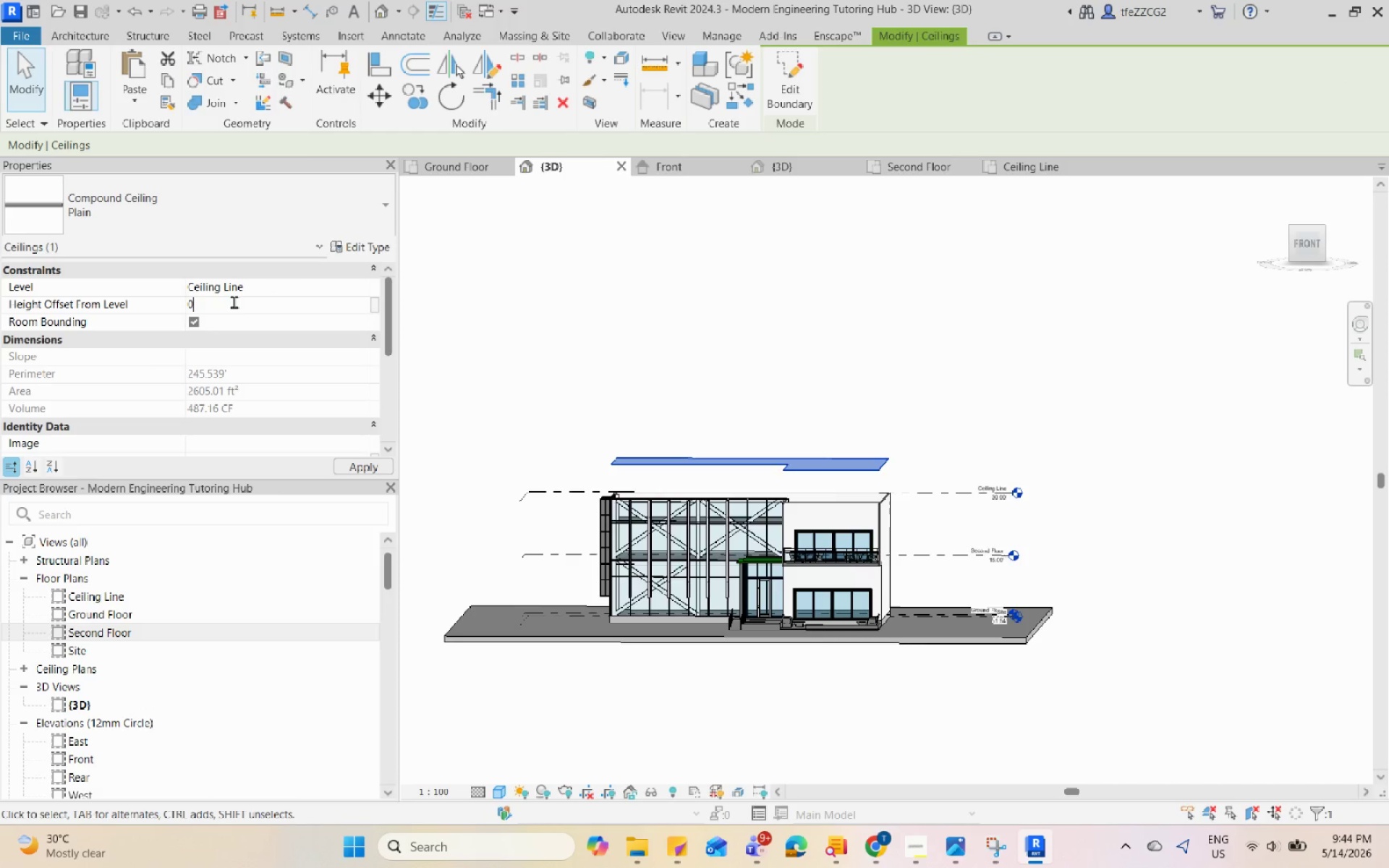 
key(Enter)
 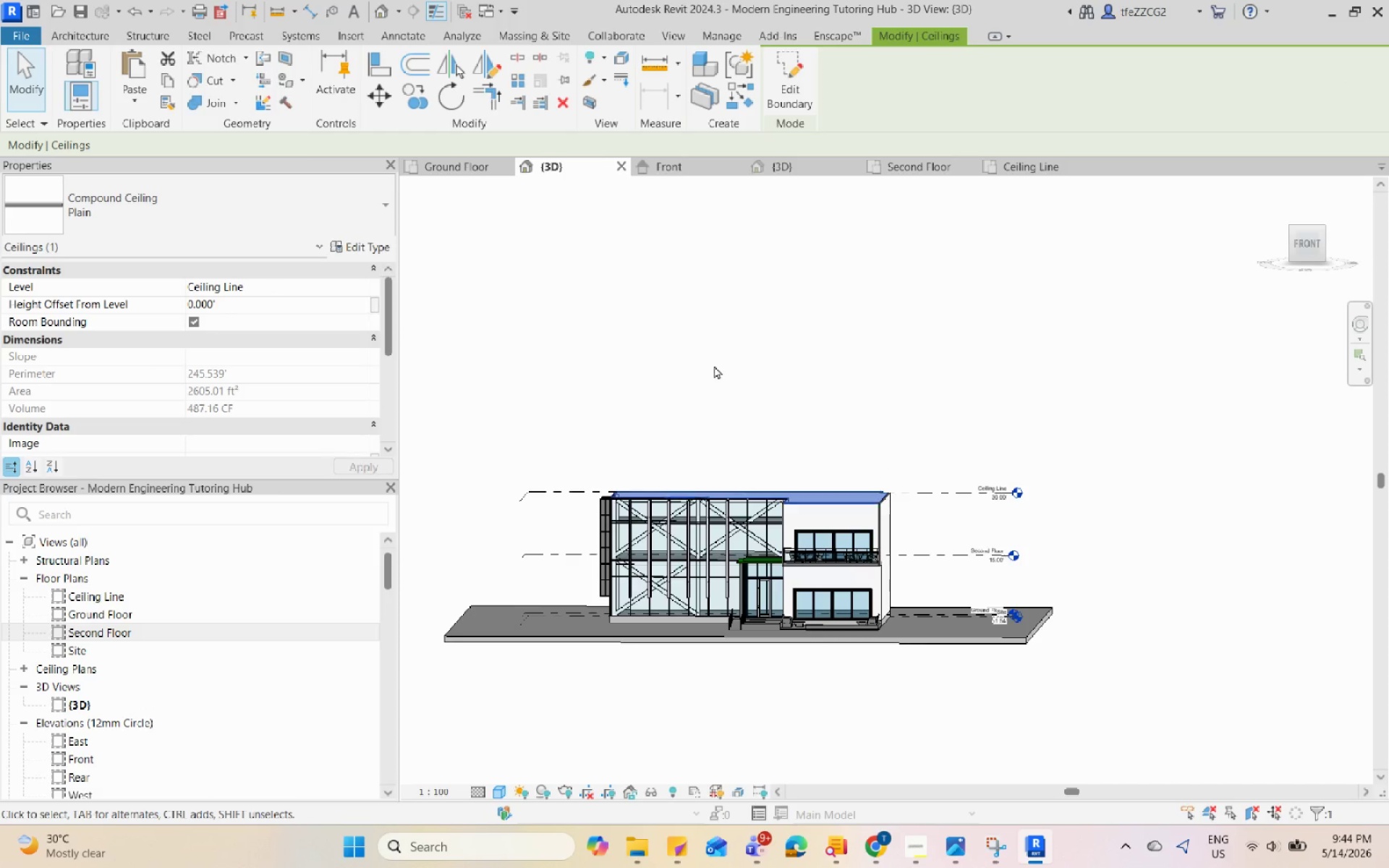 
scroll: coordinate [998, 545], scroll_direction: up, amount: 9.0
 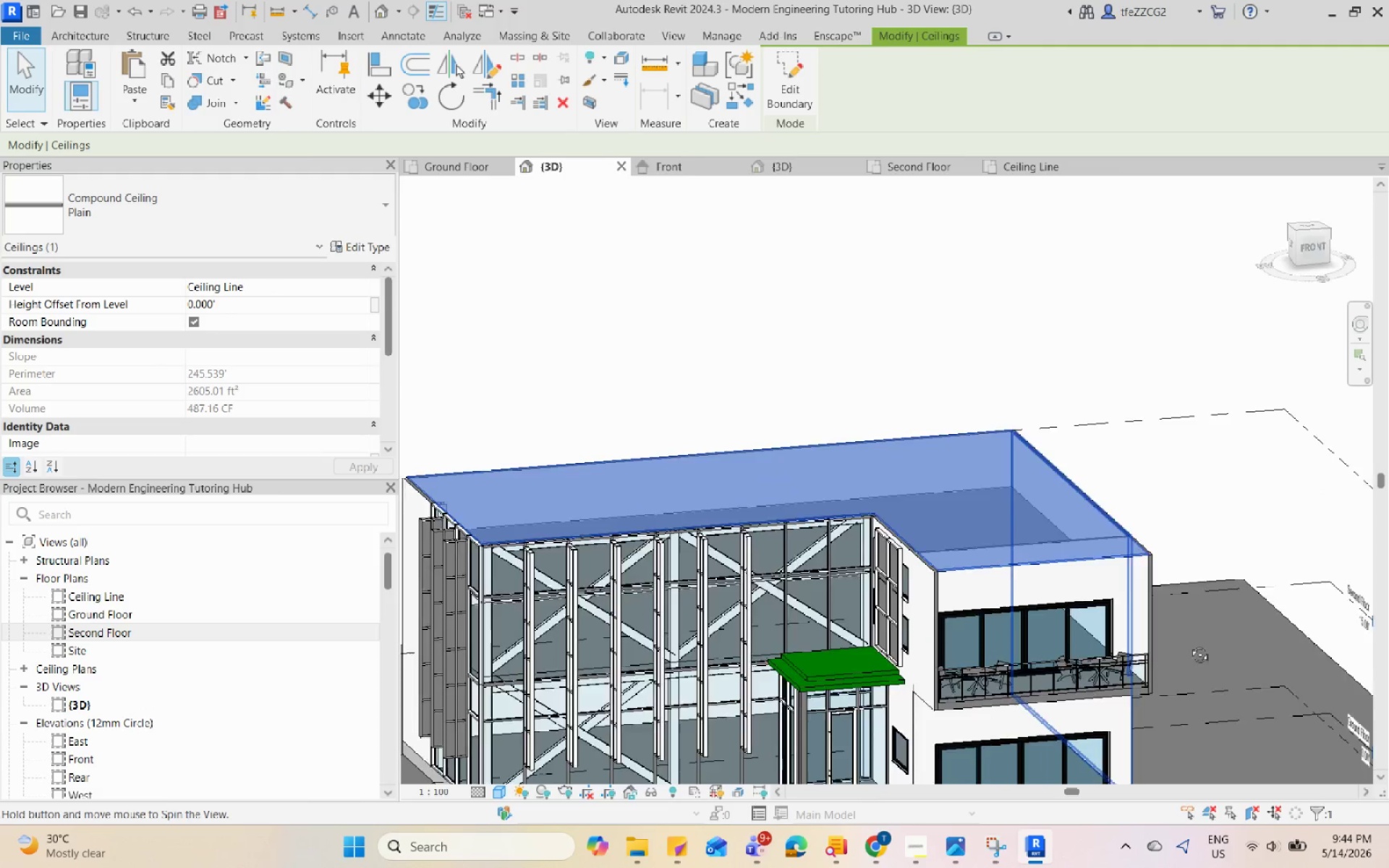 
key(Shift+Escape)
 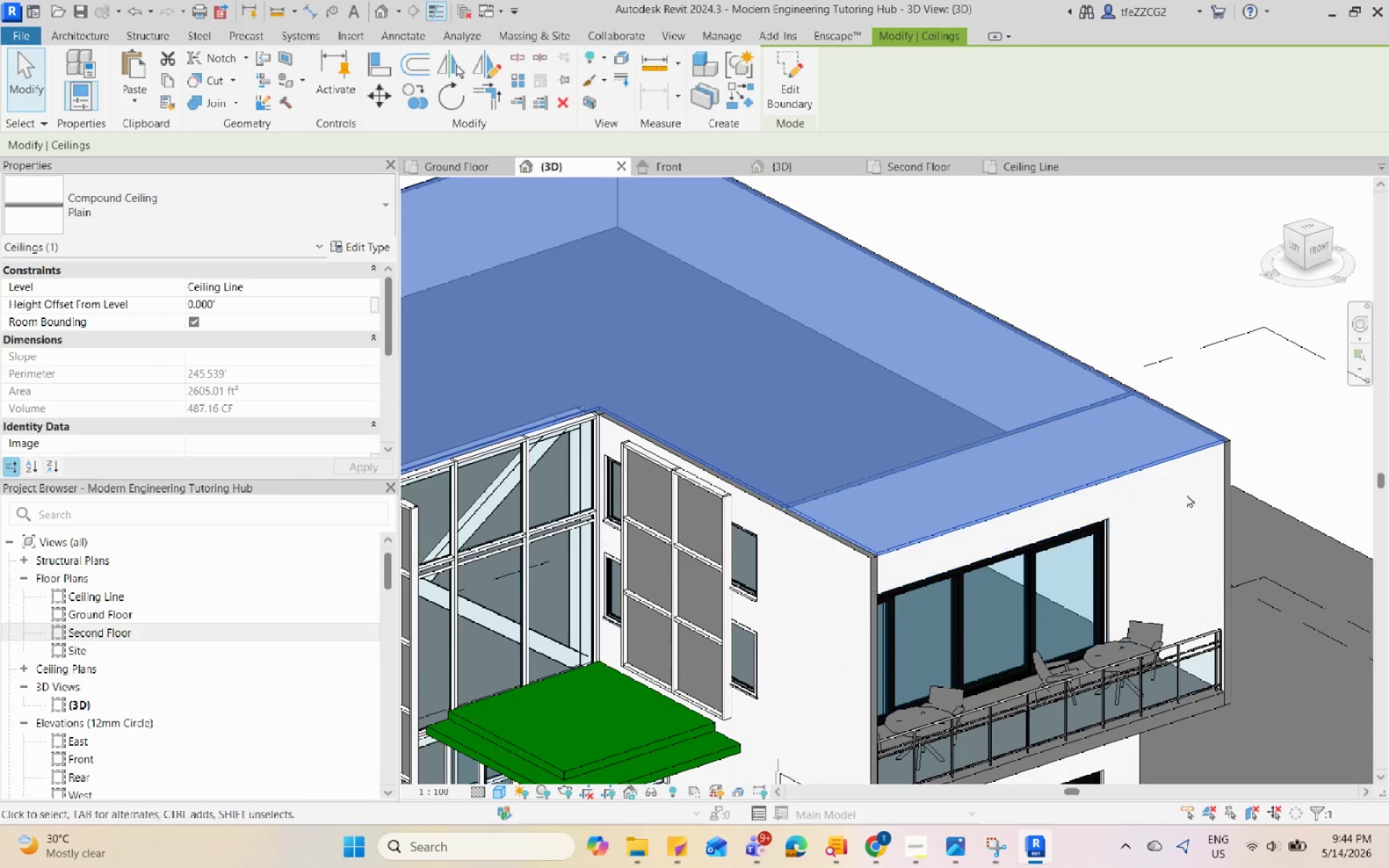 
key(Escape)
 